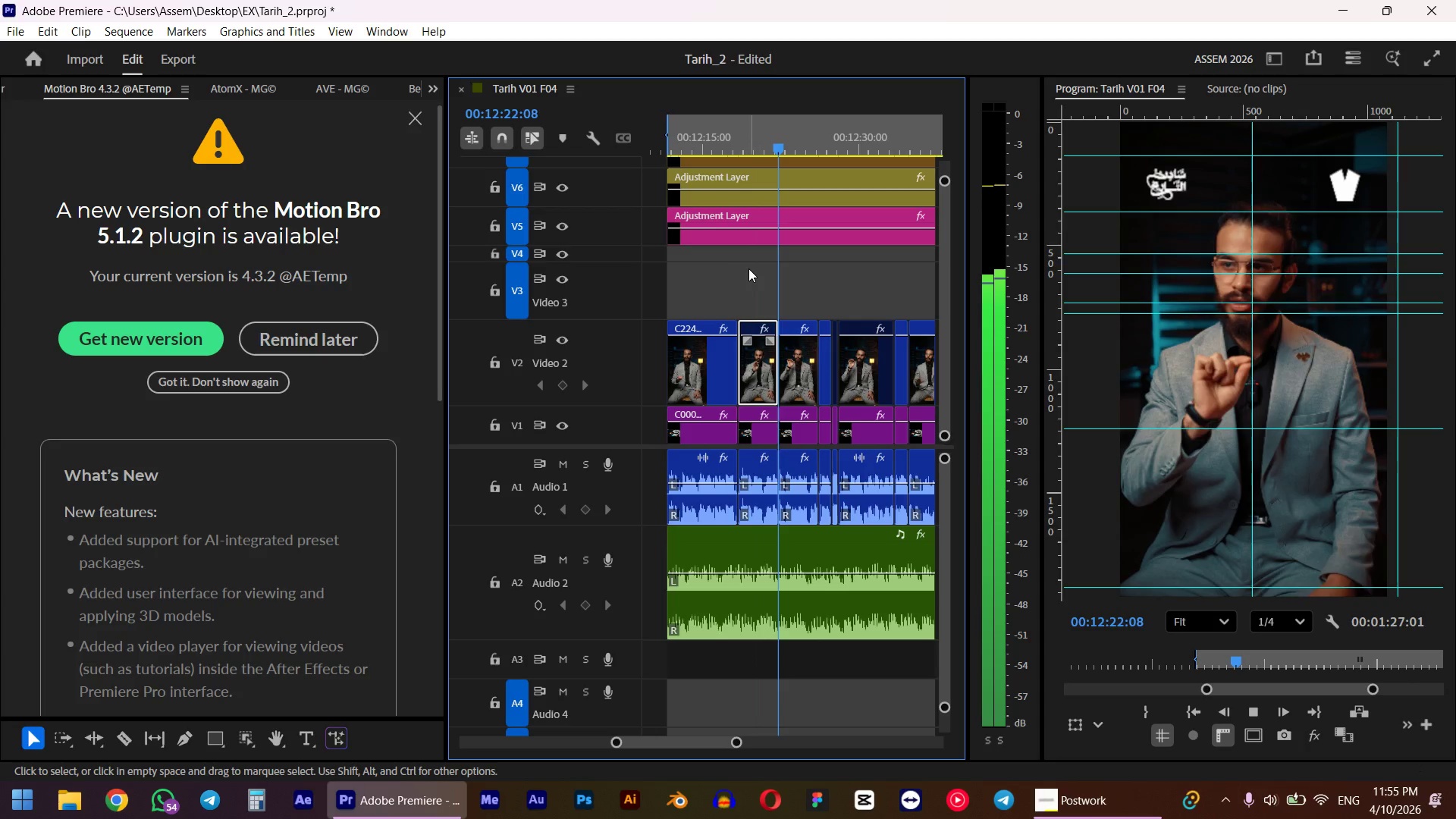 
hold_key(key=AltLeft, duration=0.52)
left_click([799, 370])
 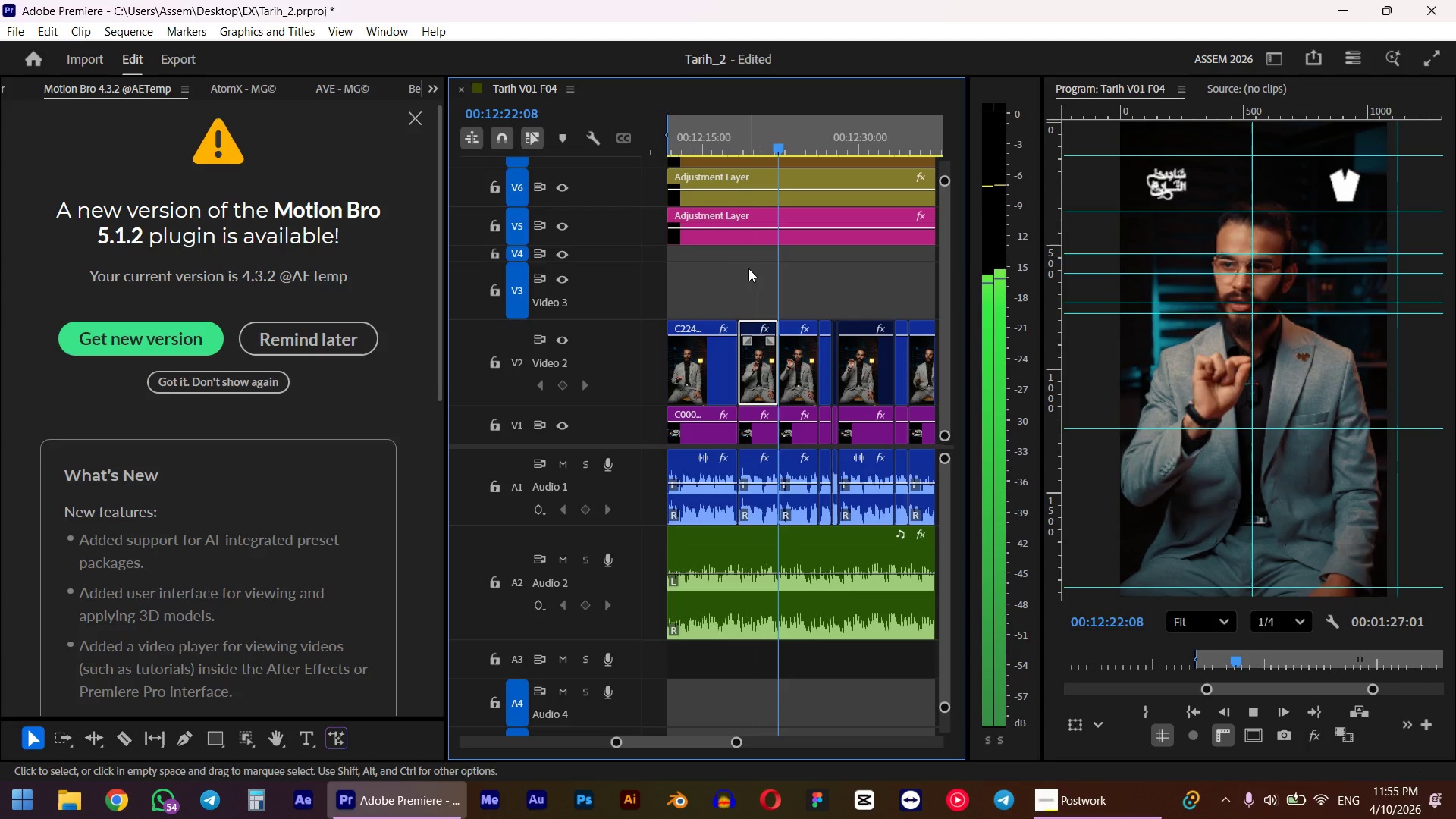 
key(Shift+E)
 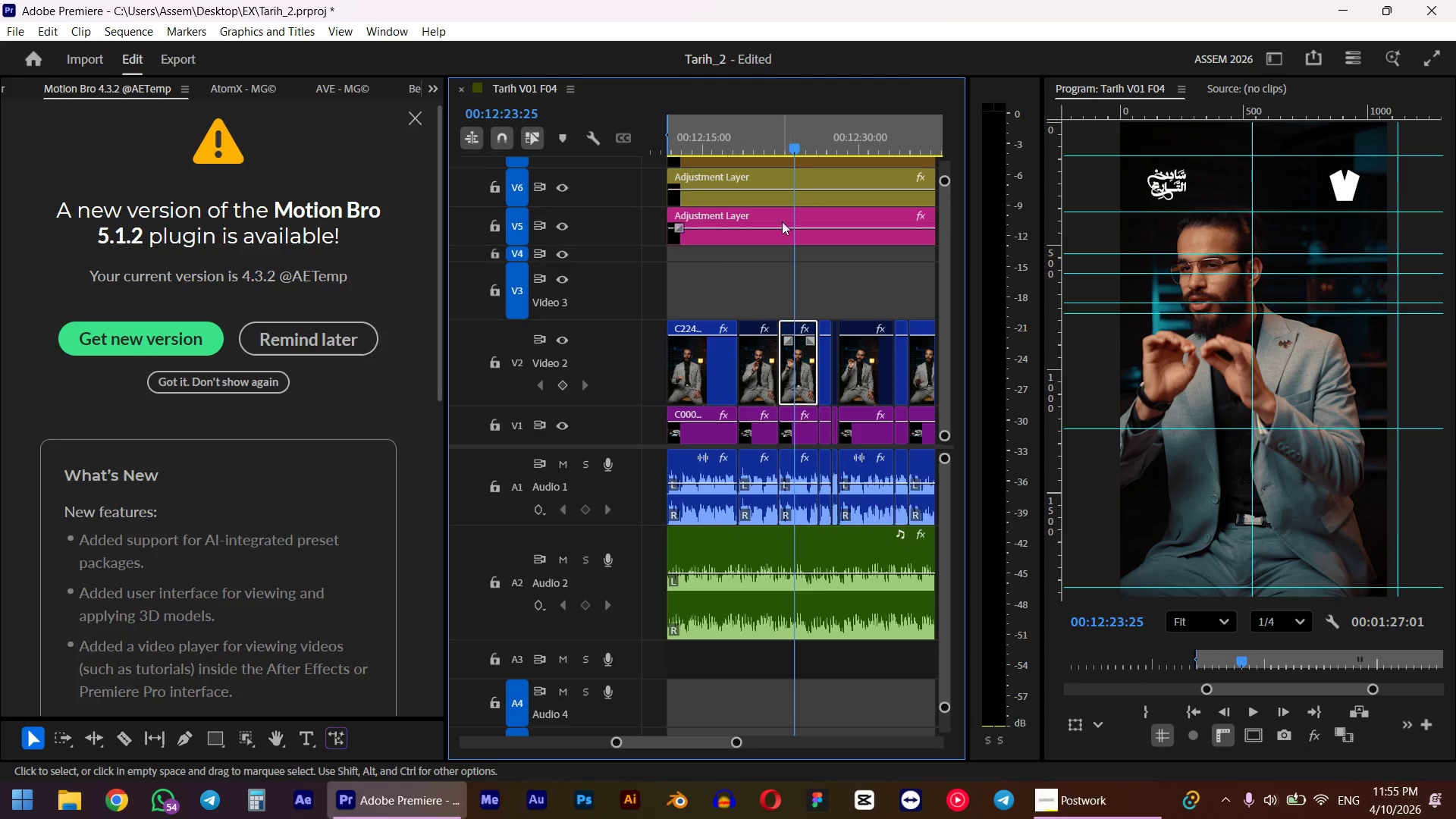 
left_click([761, 152])
 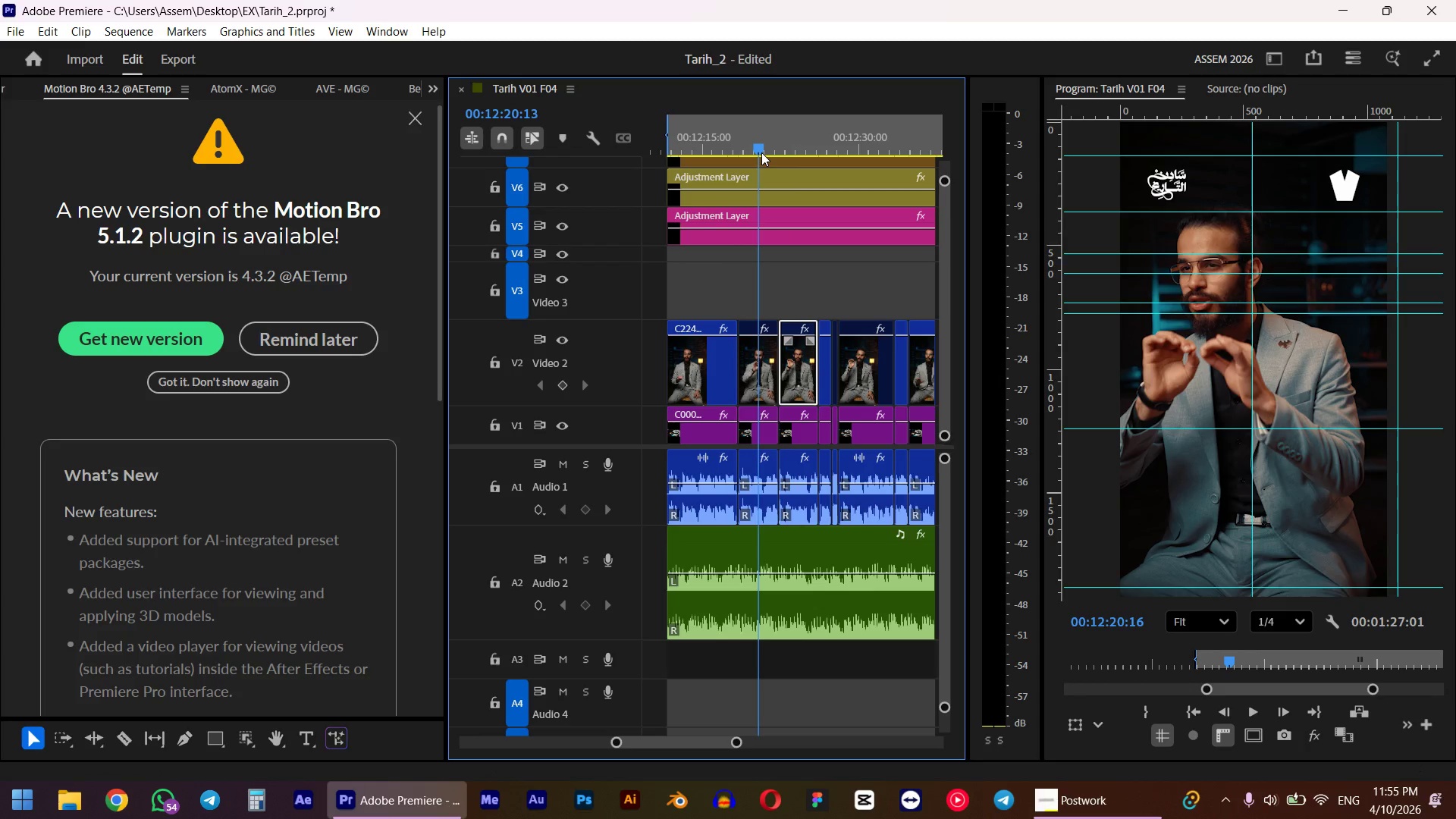 
key(Space)
 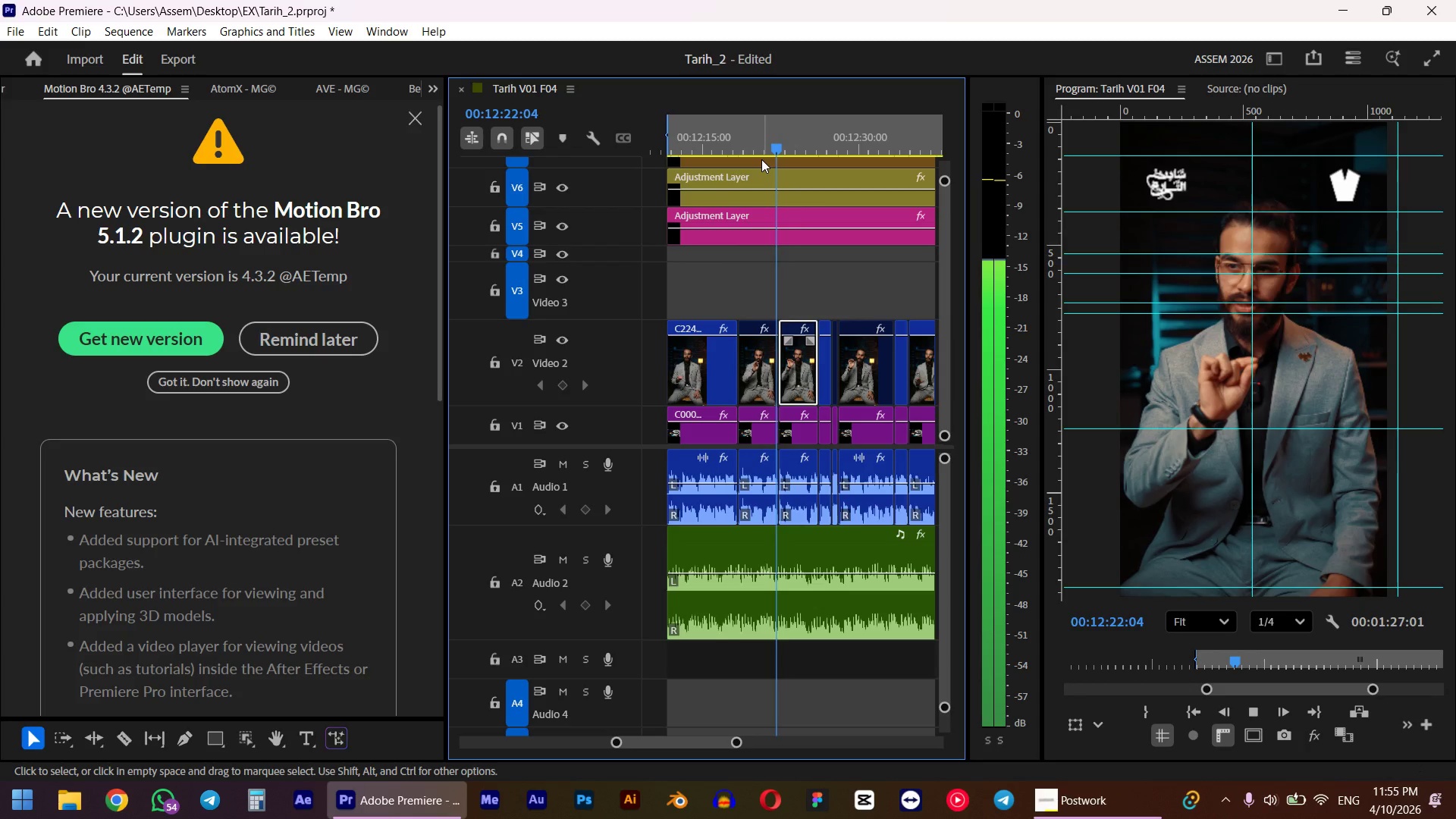 
left_click([1166, 733])
 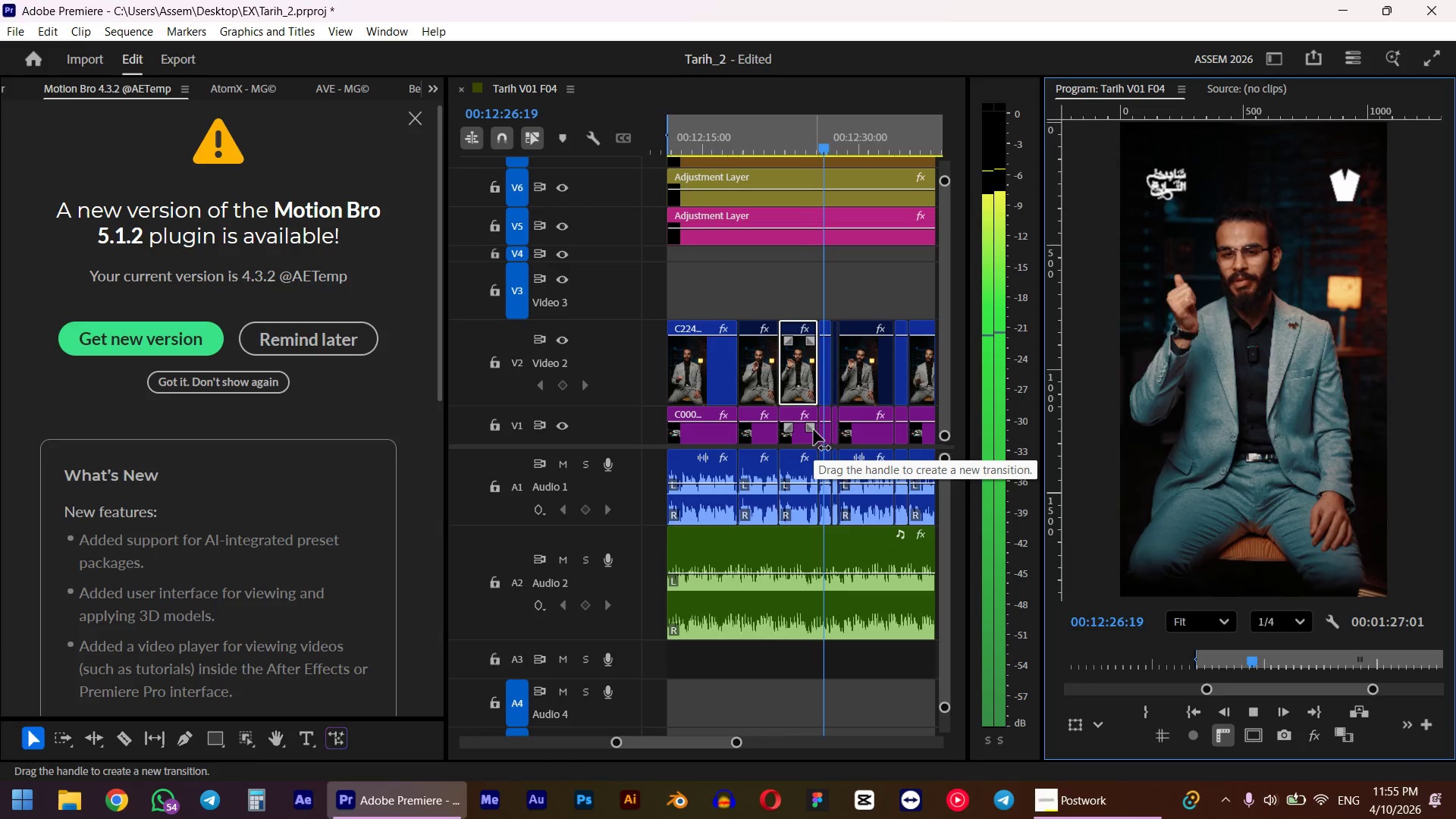 
key(Space)
 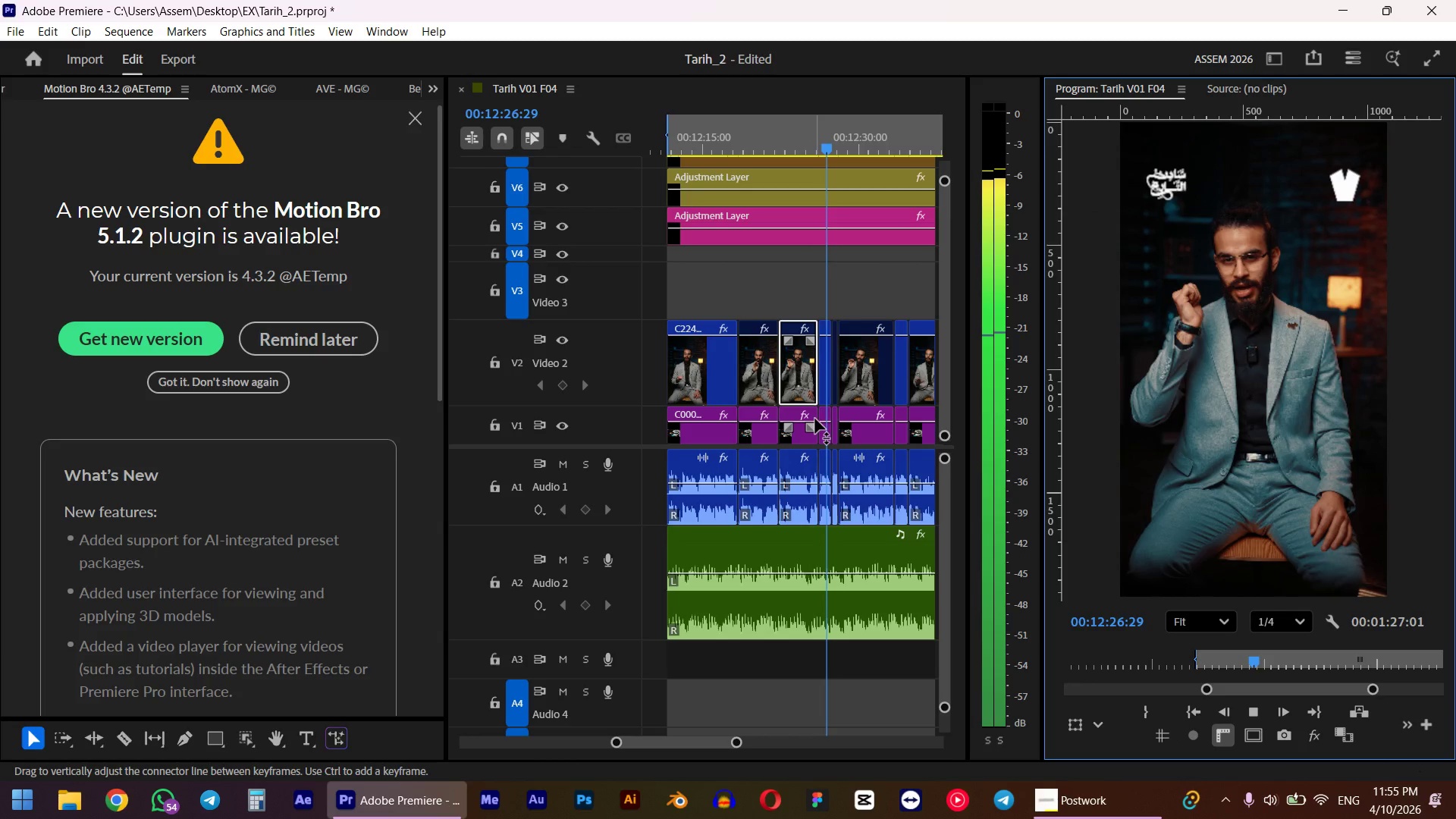 
hold_key(key=AltLeft, duration=0.72)
left_click([823, 384])
 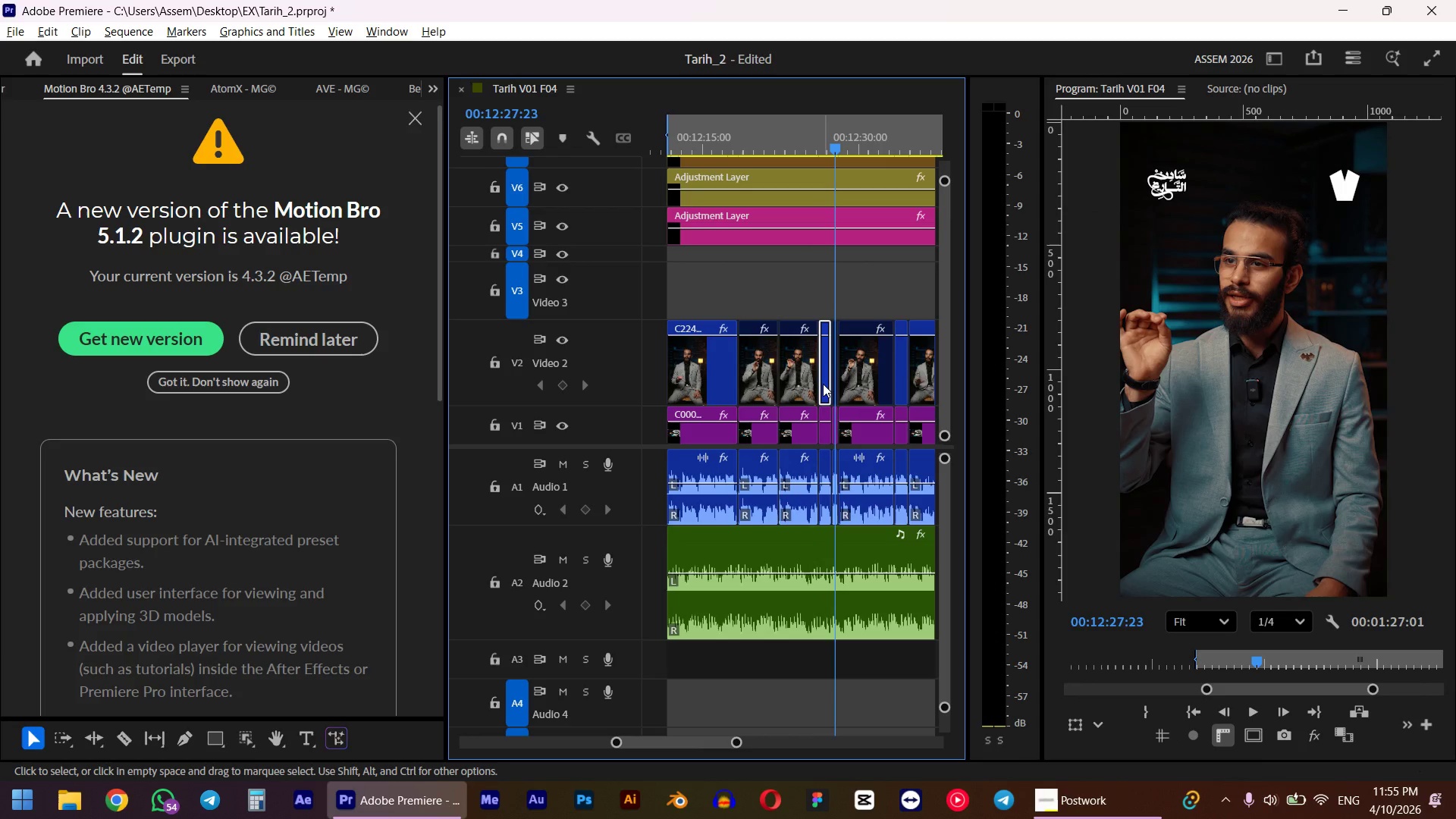 
key(Shift+E)
 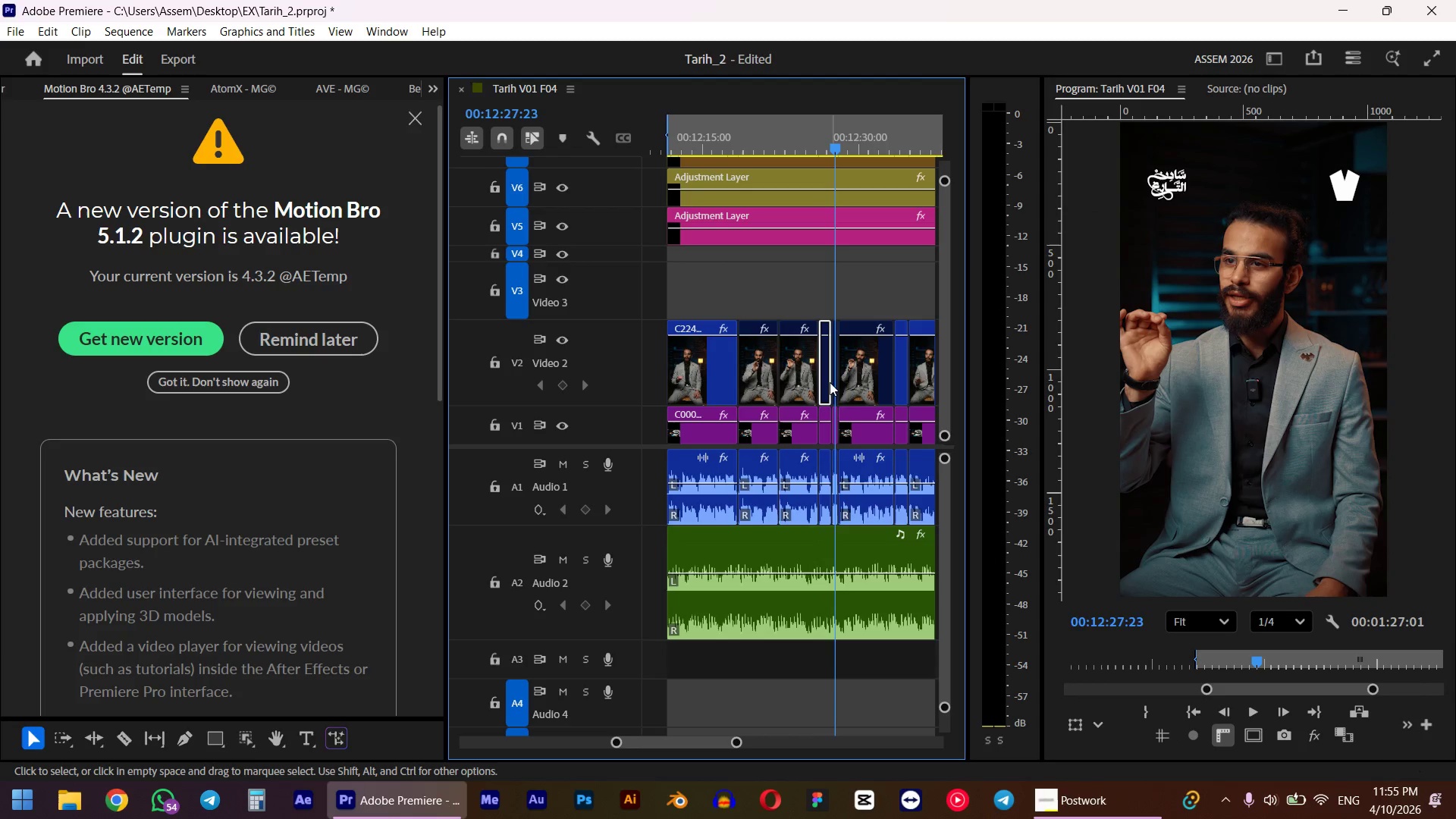 
hold_key(key=AltLeft, duration=1.03)
scroll: coordinate [842, 380], scroll_direction: up, amount: 6.0
 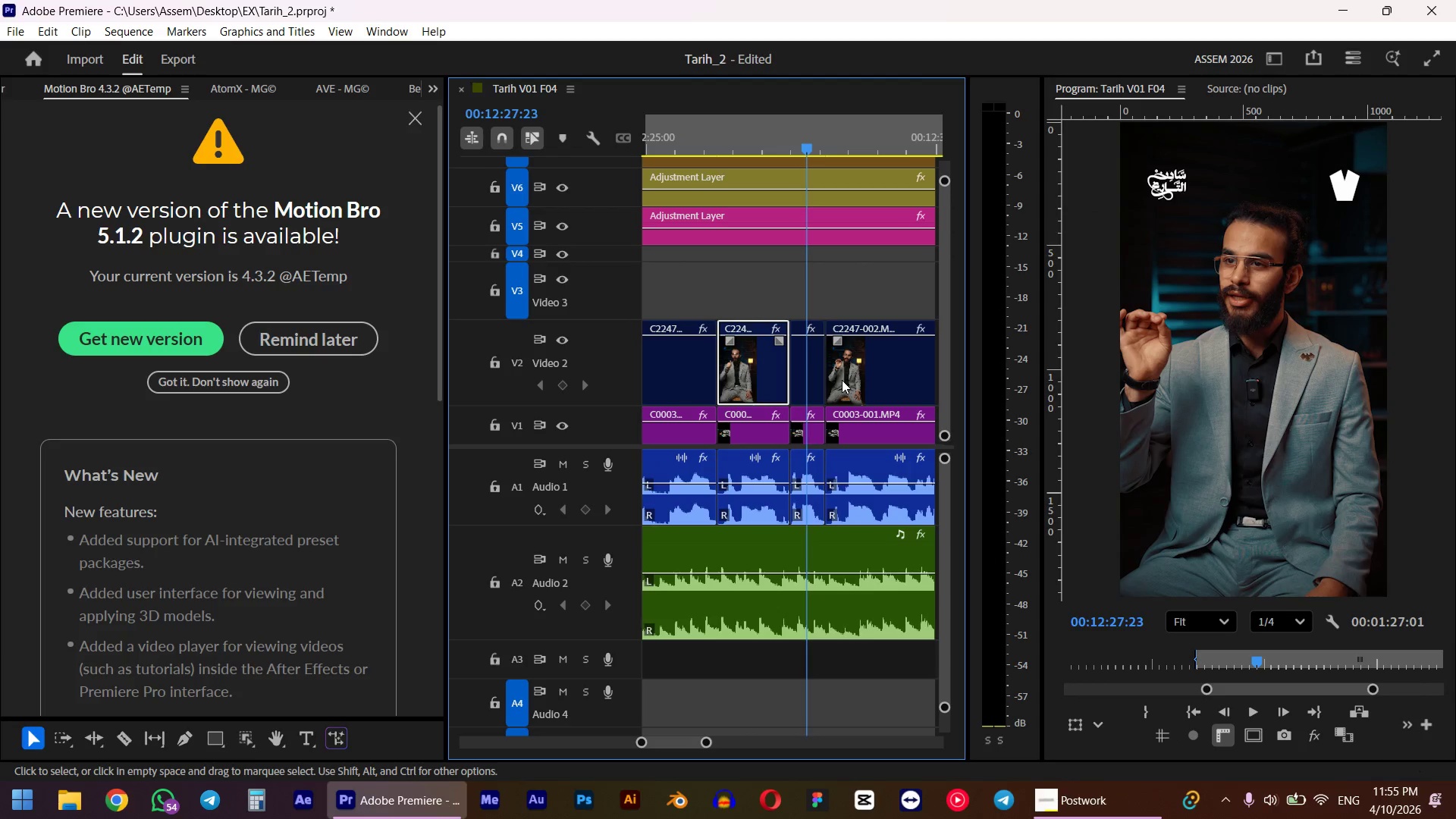 
hold_key(key=AltLeft, duration=1.75)
left_click([812, 387])
 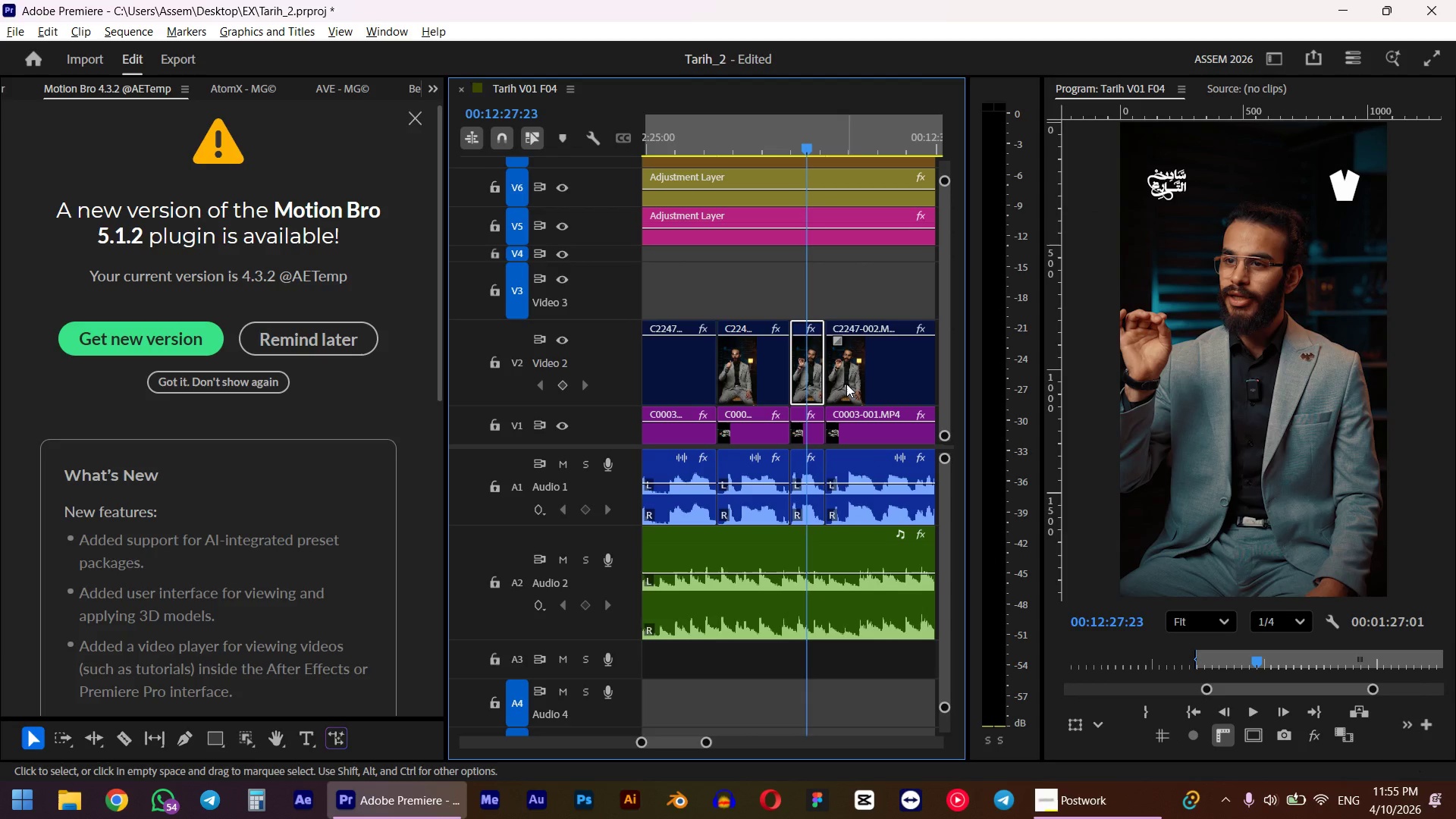 
left_click([852, 381])
 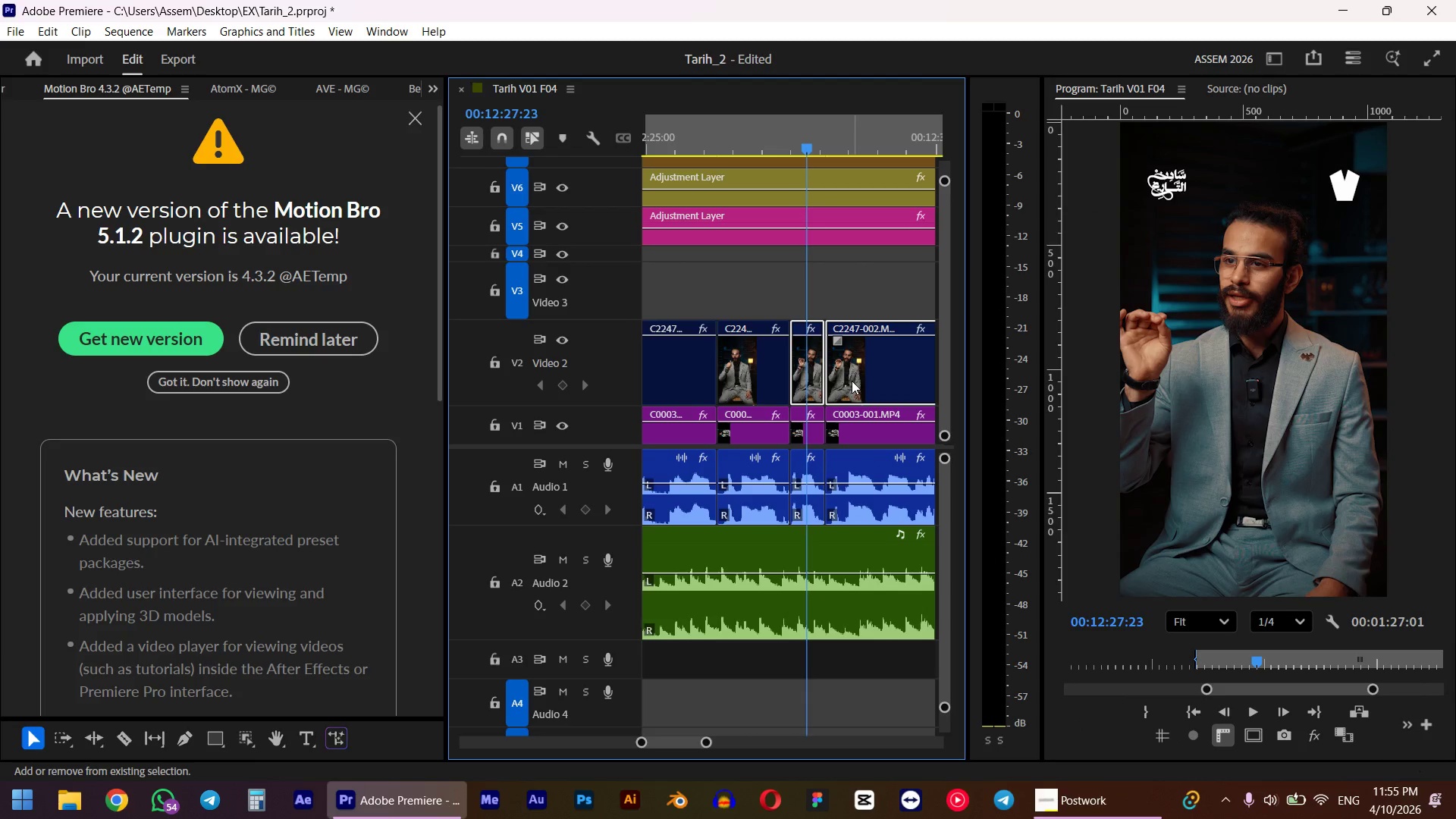 
key(Shift+E)
 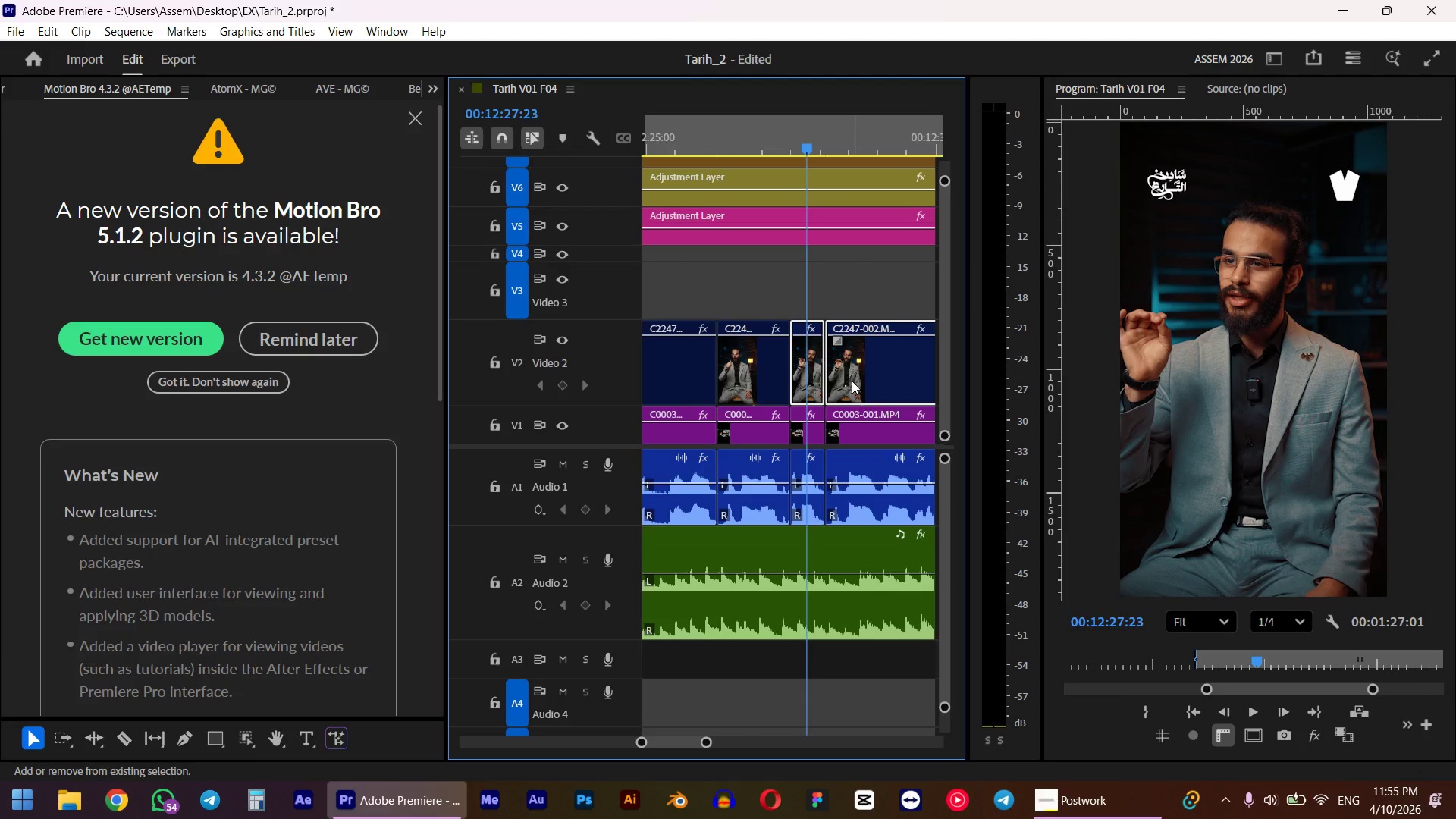 
key(Space)
 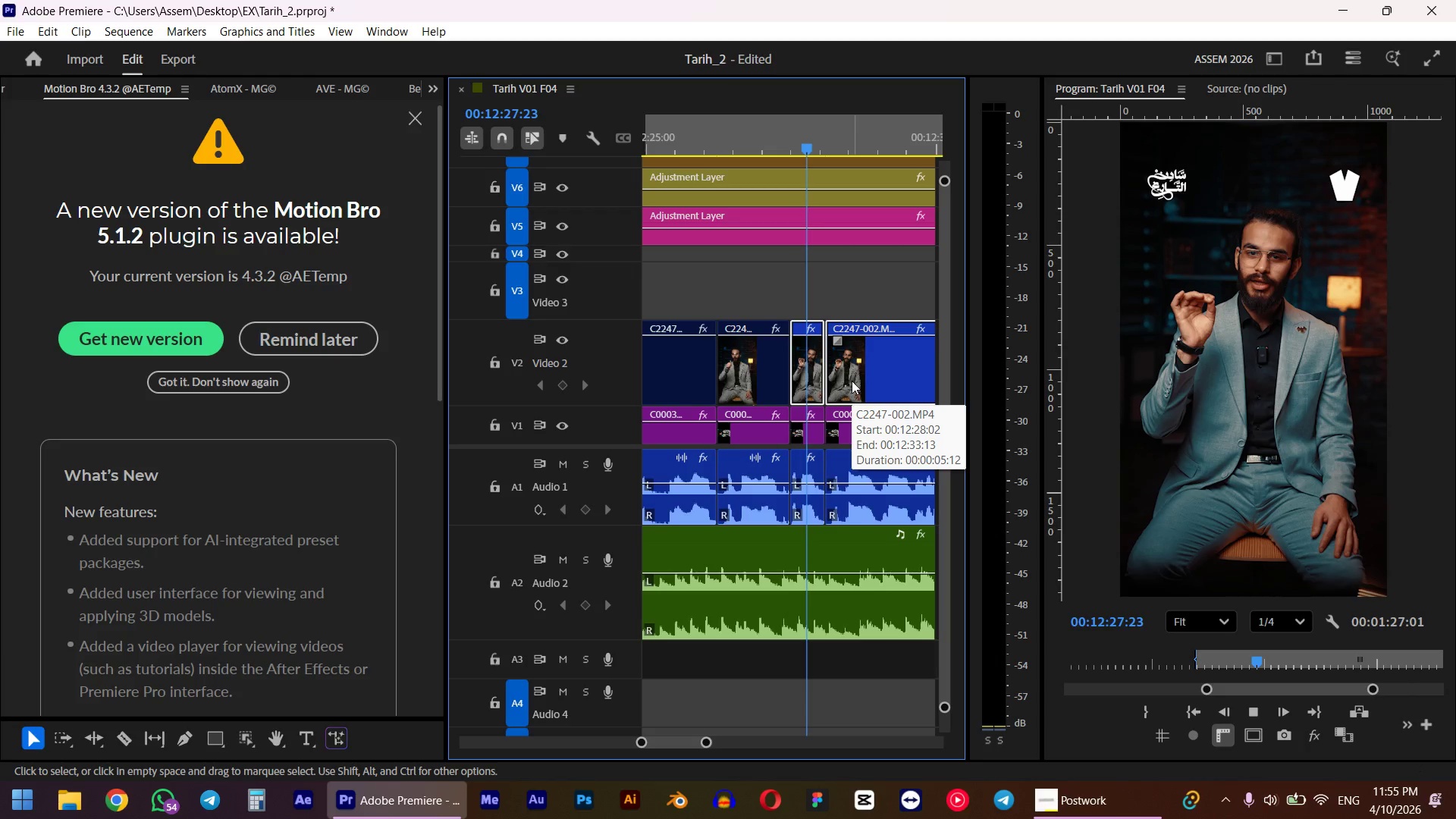 
hold_key(key=AltLeft, duration=0.94)
hold_key(key=AltLeft, duration=0.47)
scroll: coordinate [812, 384], scroll_direction: down, amount: 16.0
 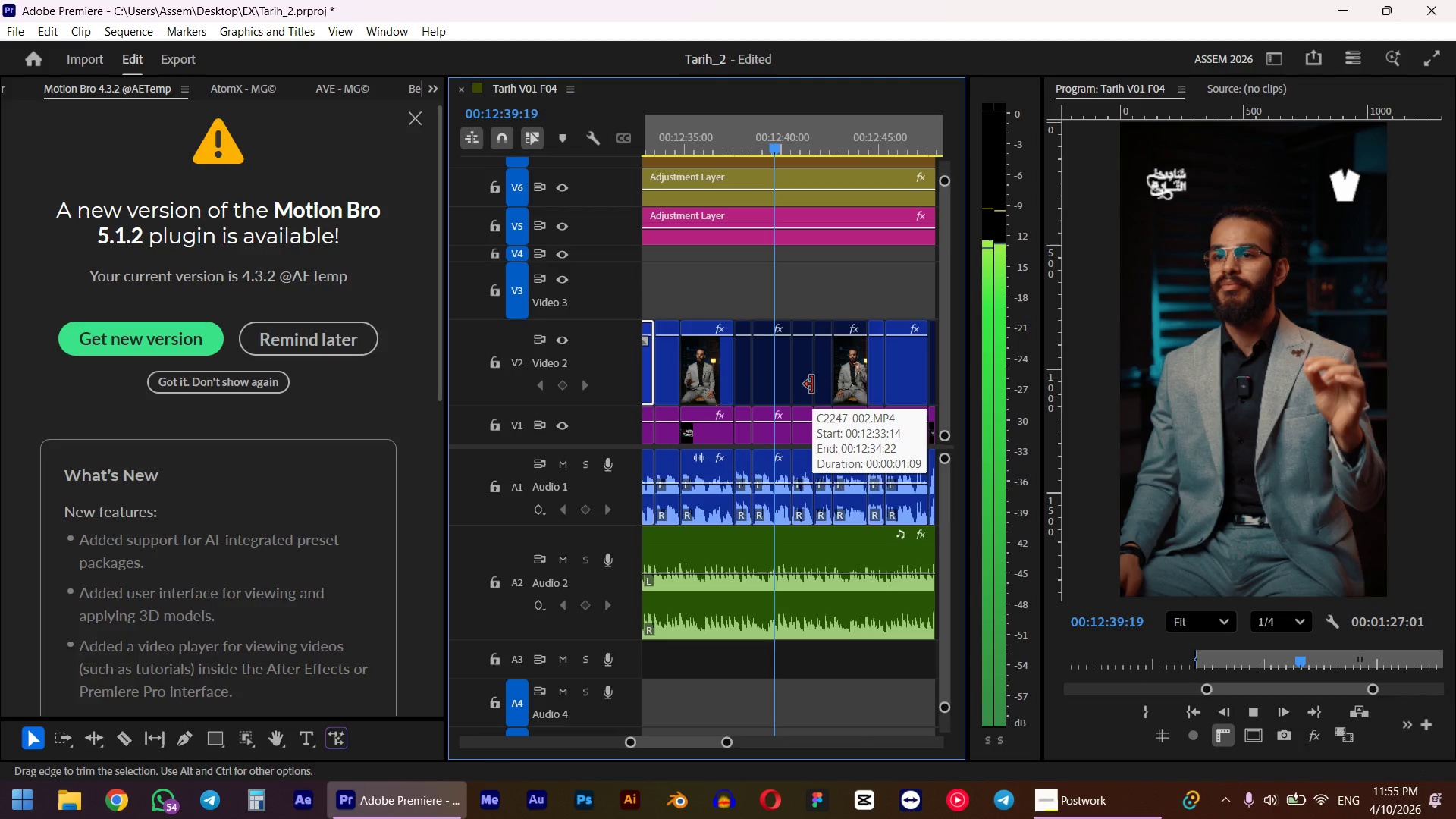 
hold_key(key=AltLeft, duration=0.39)
scroll: coordinate [812, 384], scroll_direction: down, amount: 4.0
 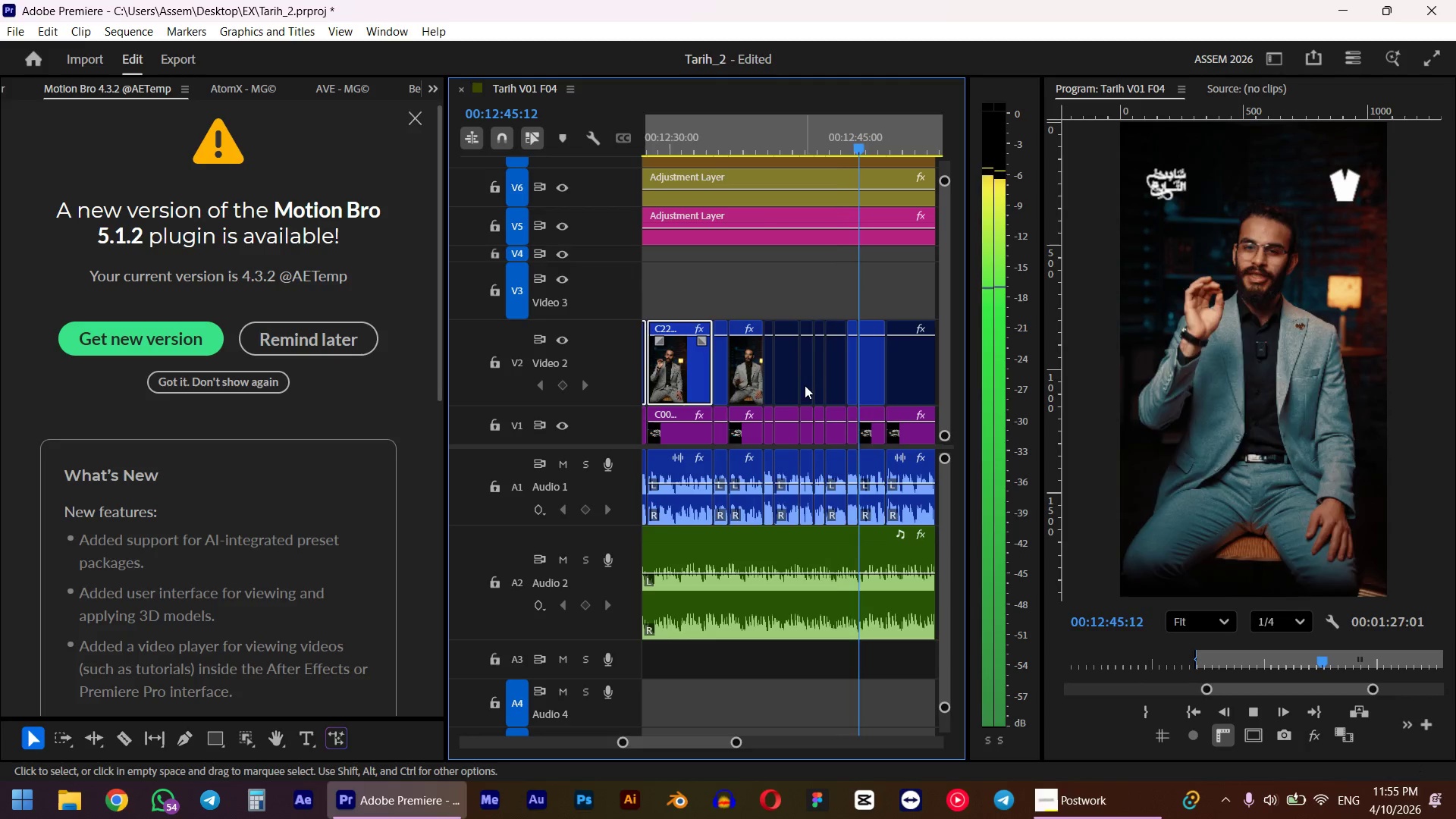 
wait(9.24)
 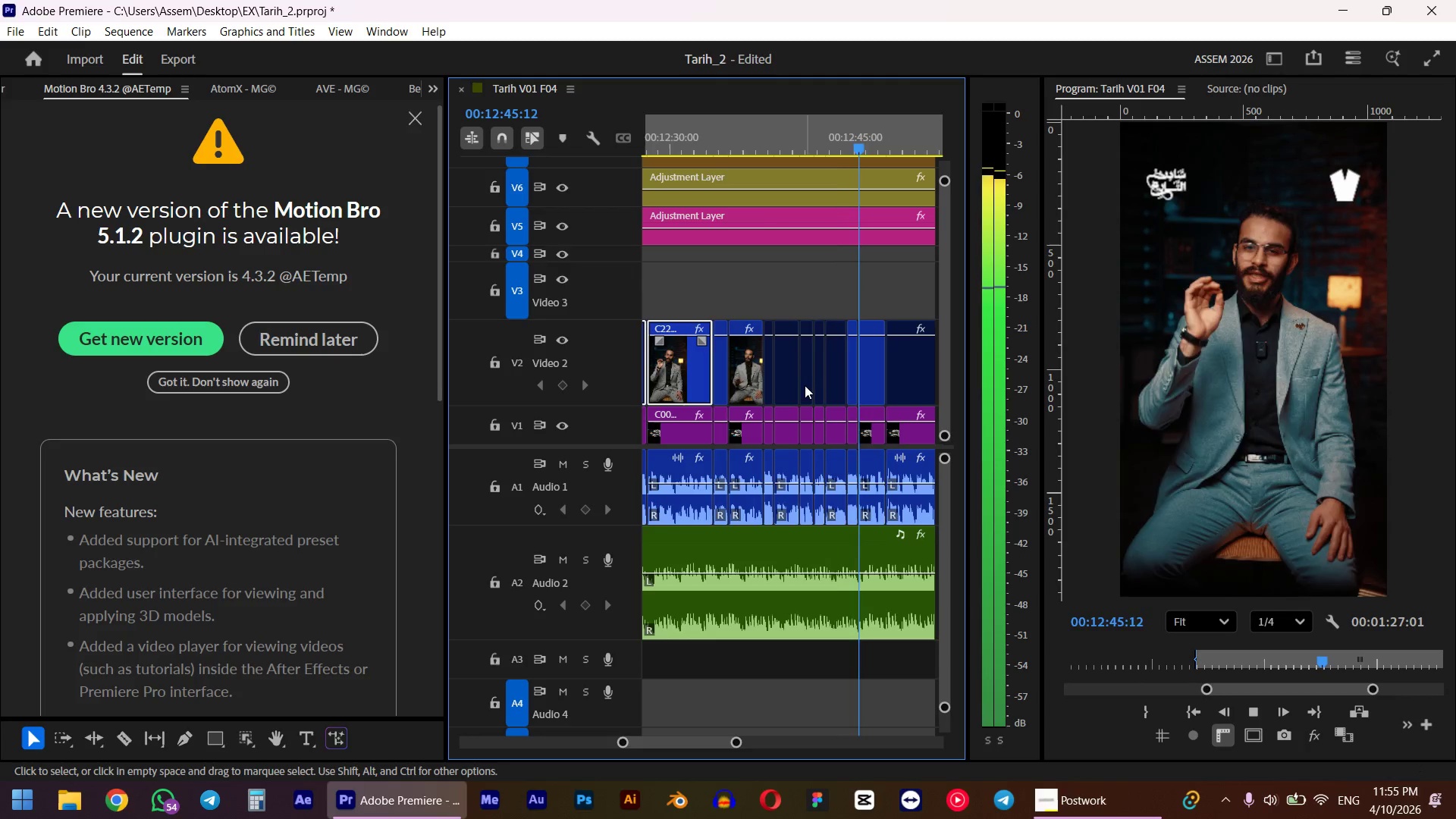 
scroll: coordinate [780, 392], scroll_direction: down, amount: 3.0
 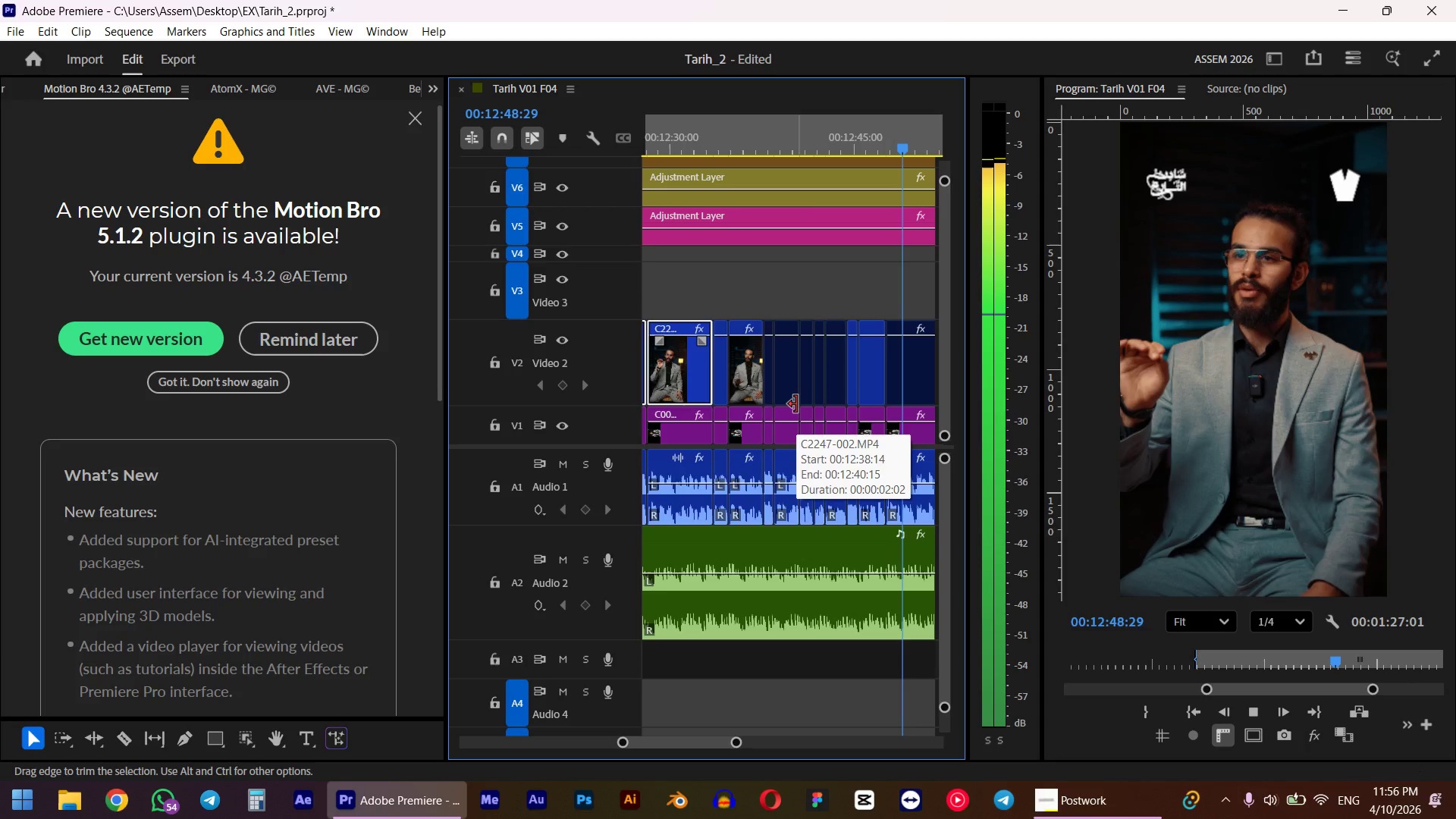 
key(Space)
 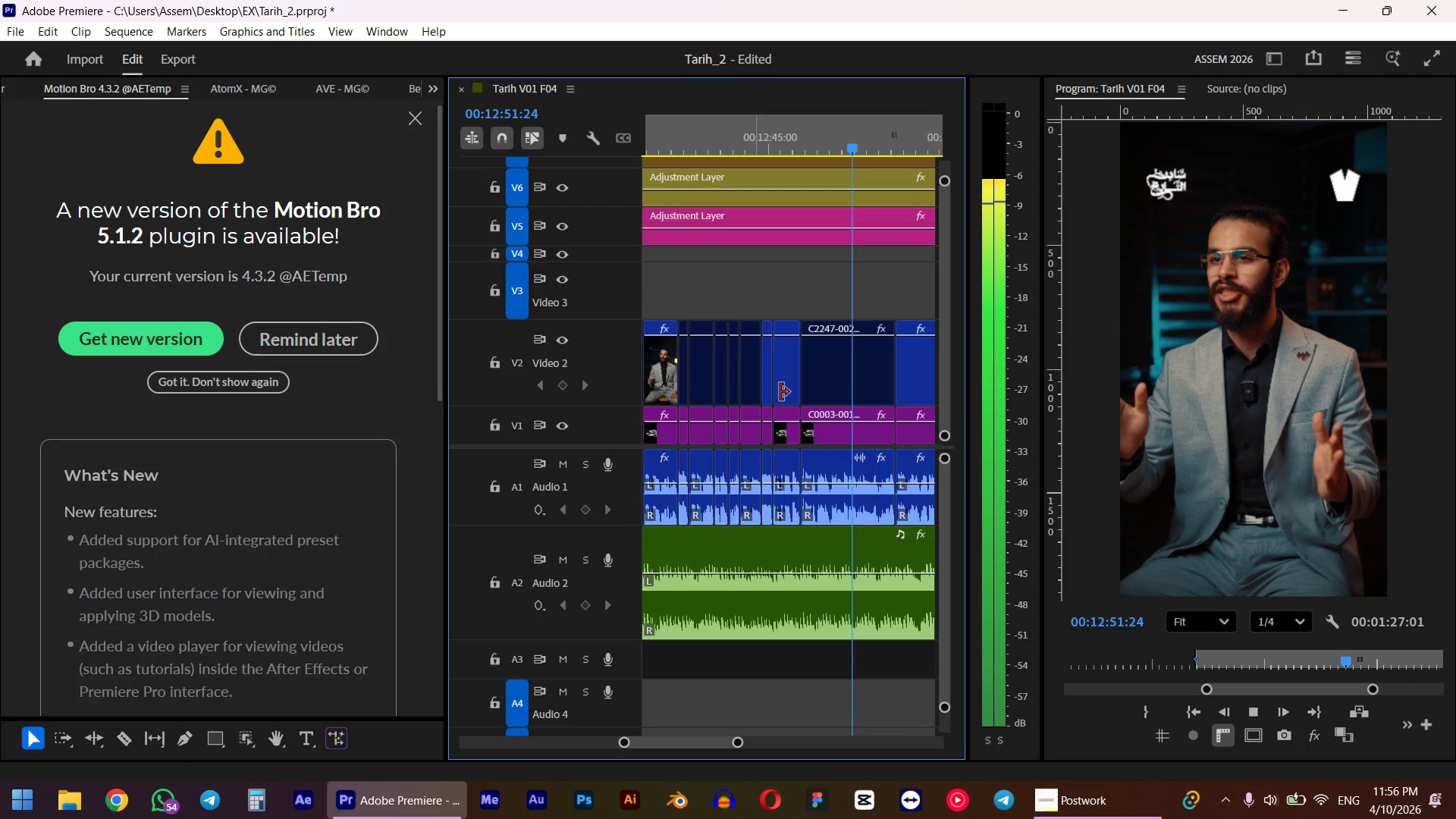 
left_click([761, 146])
 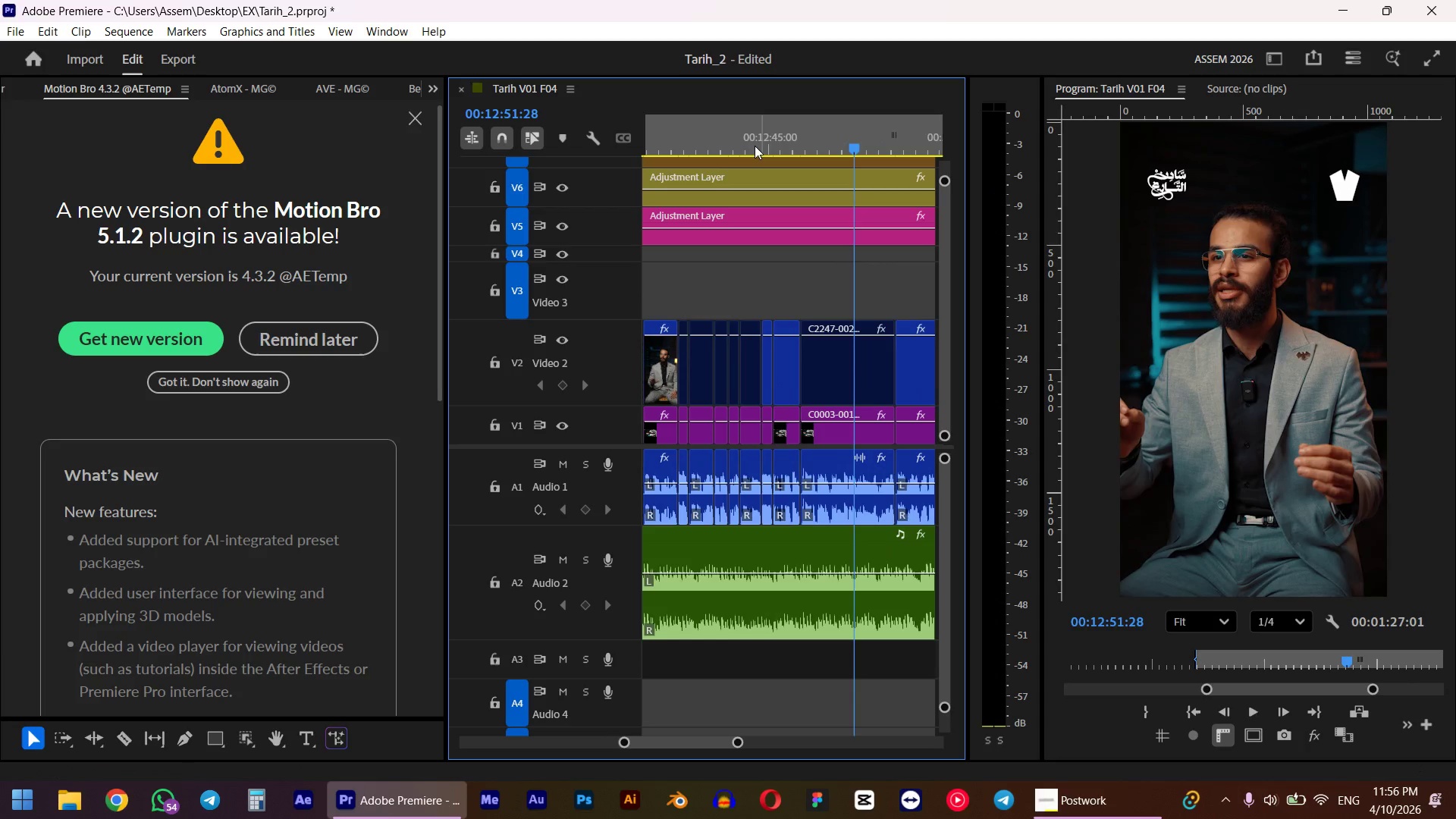 
key(Space)
 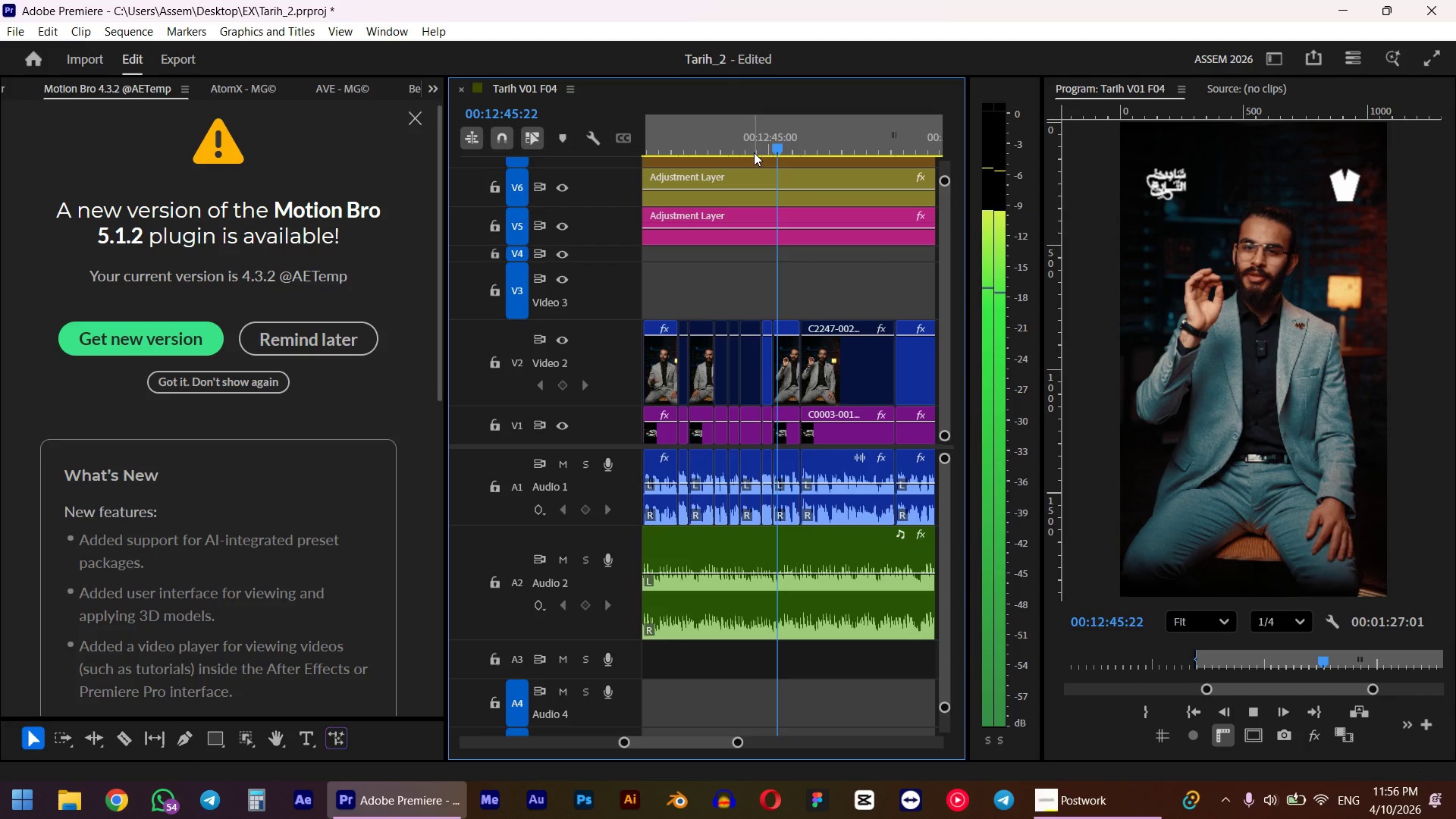 
wait(6.44)
 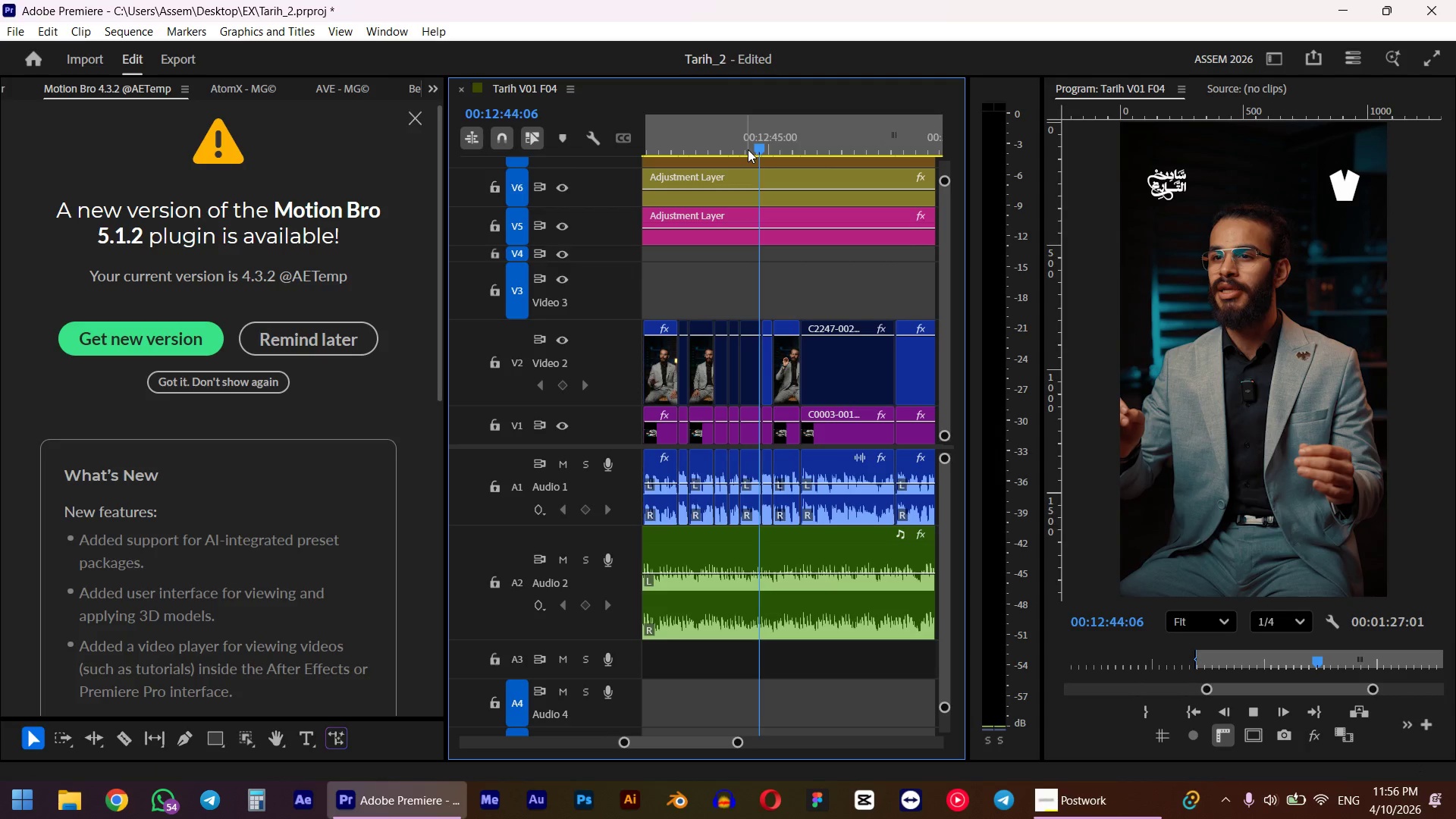 
key(Space)
 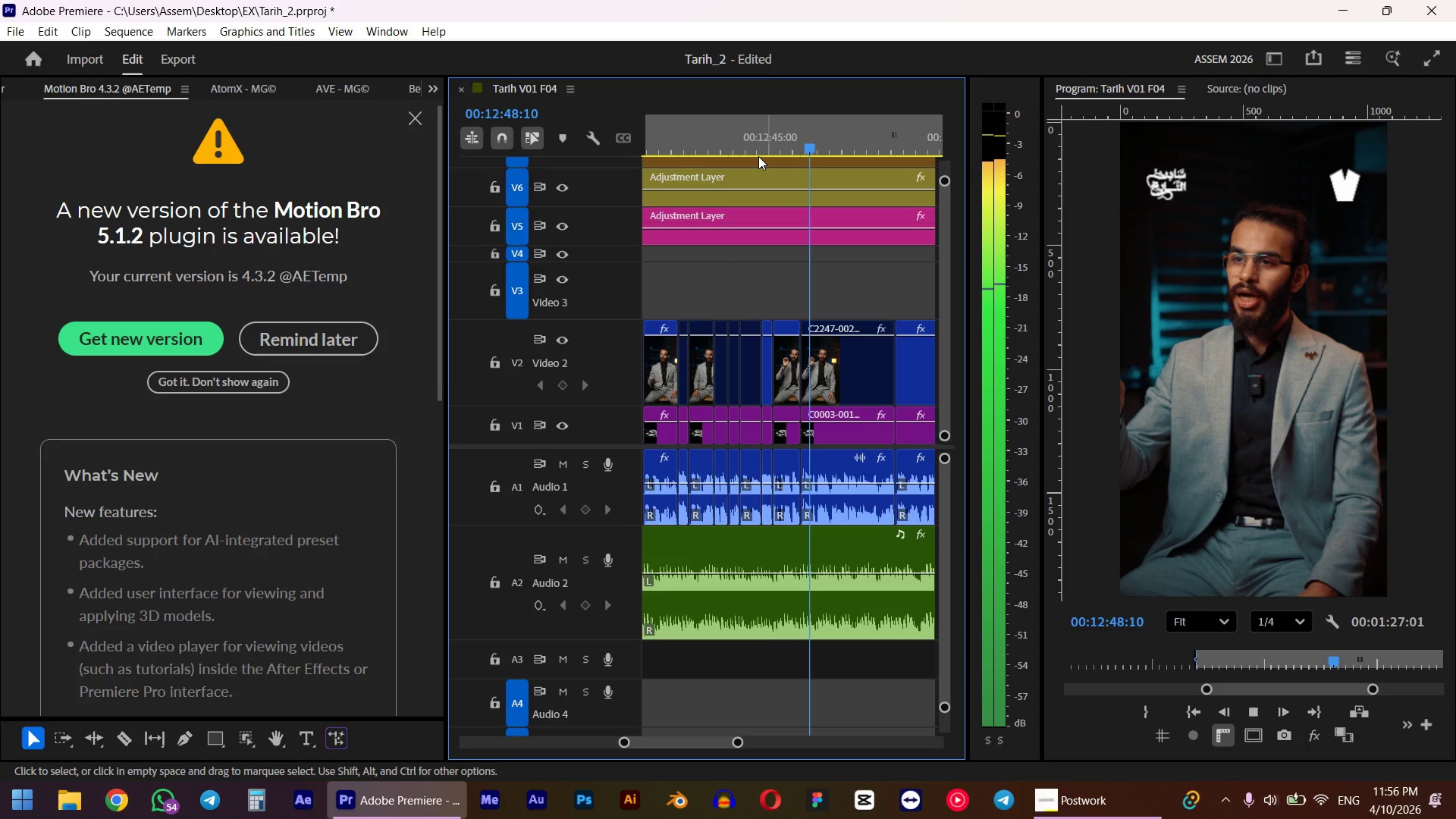 
left_click([723, 143])
 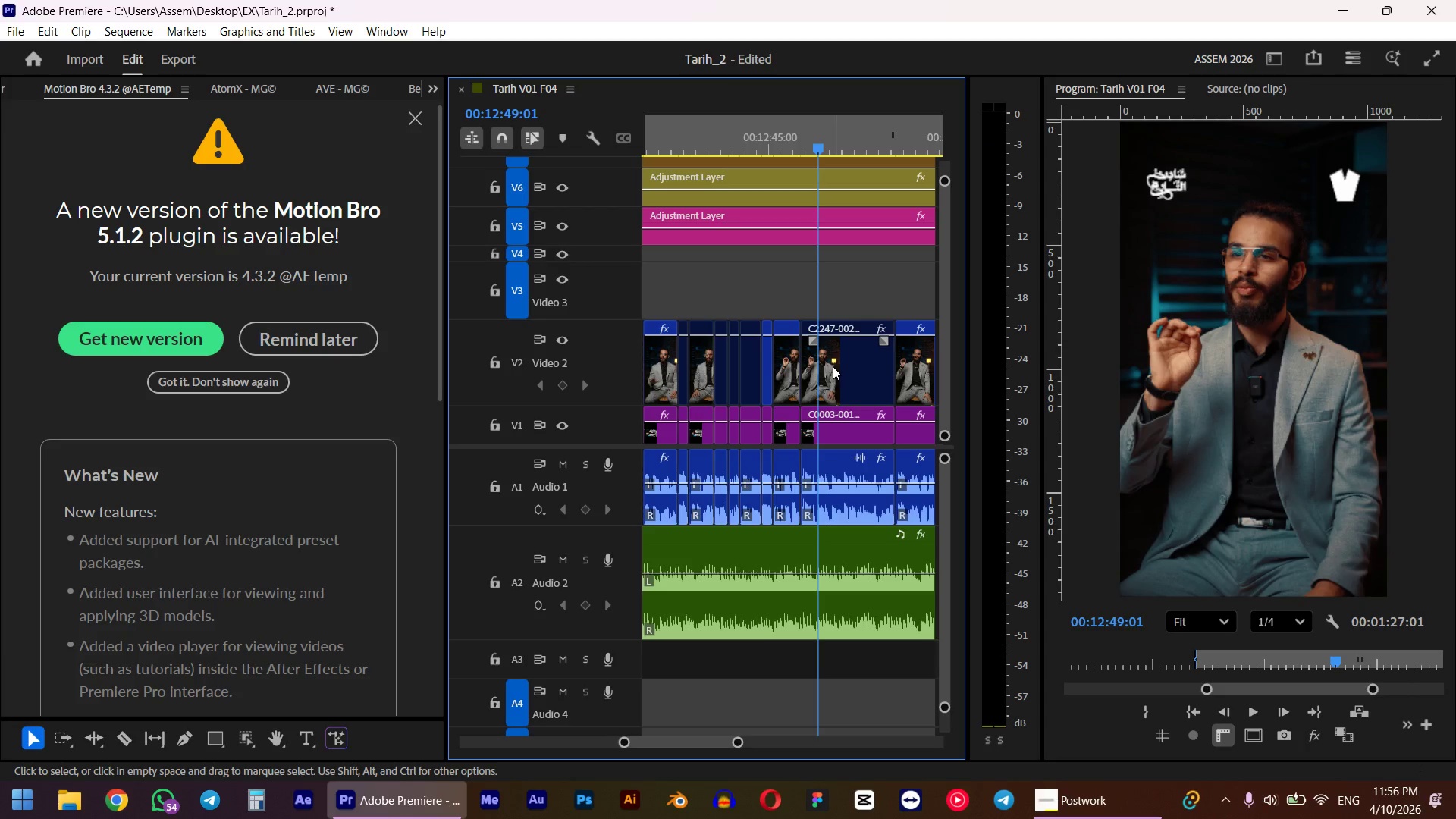 
key(Space)
 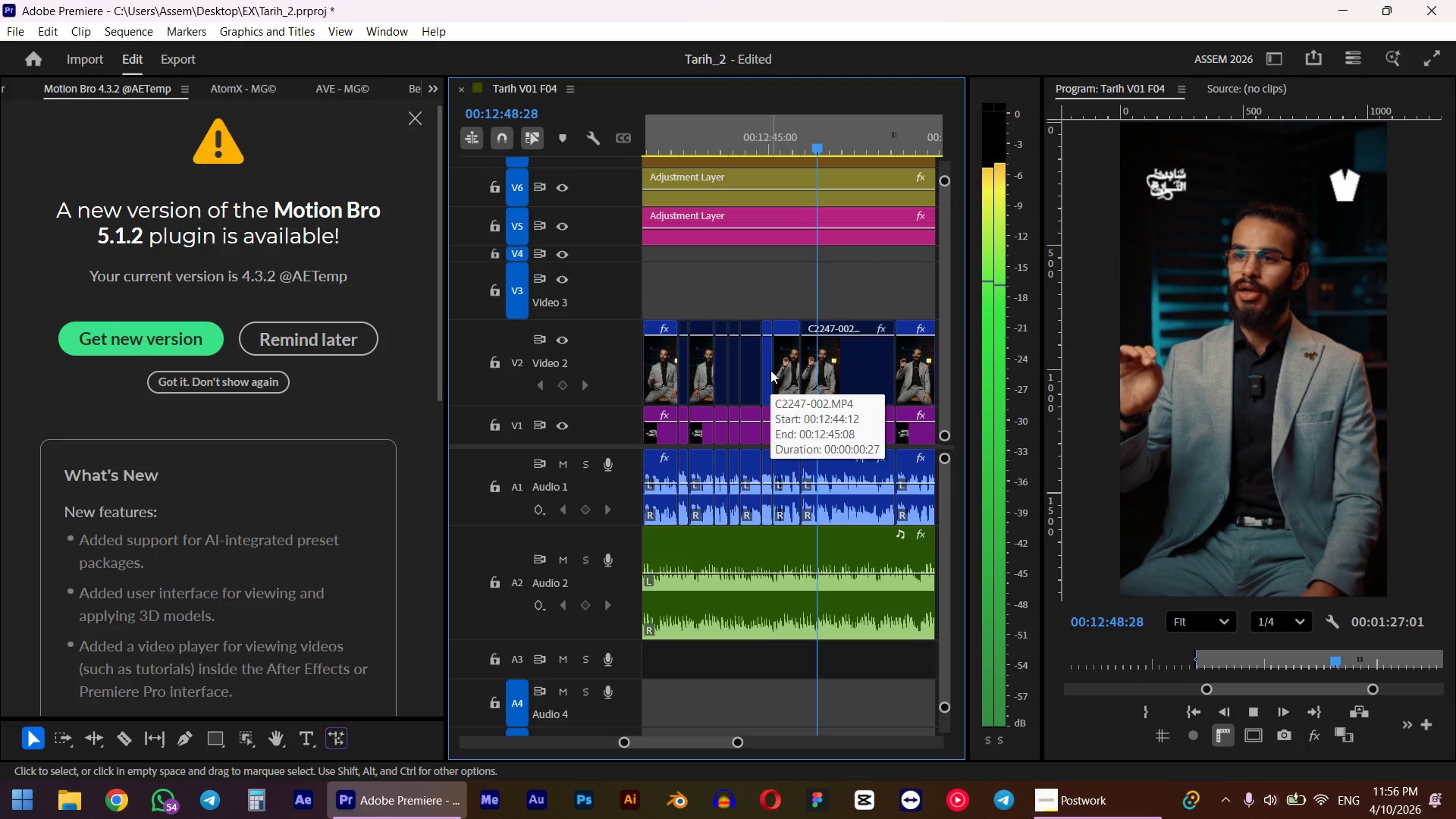 
wait(15.03)
 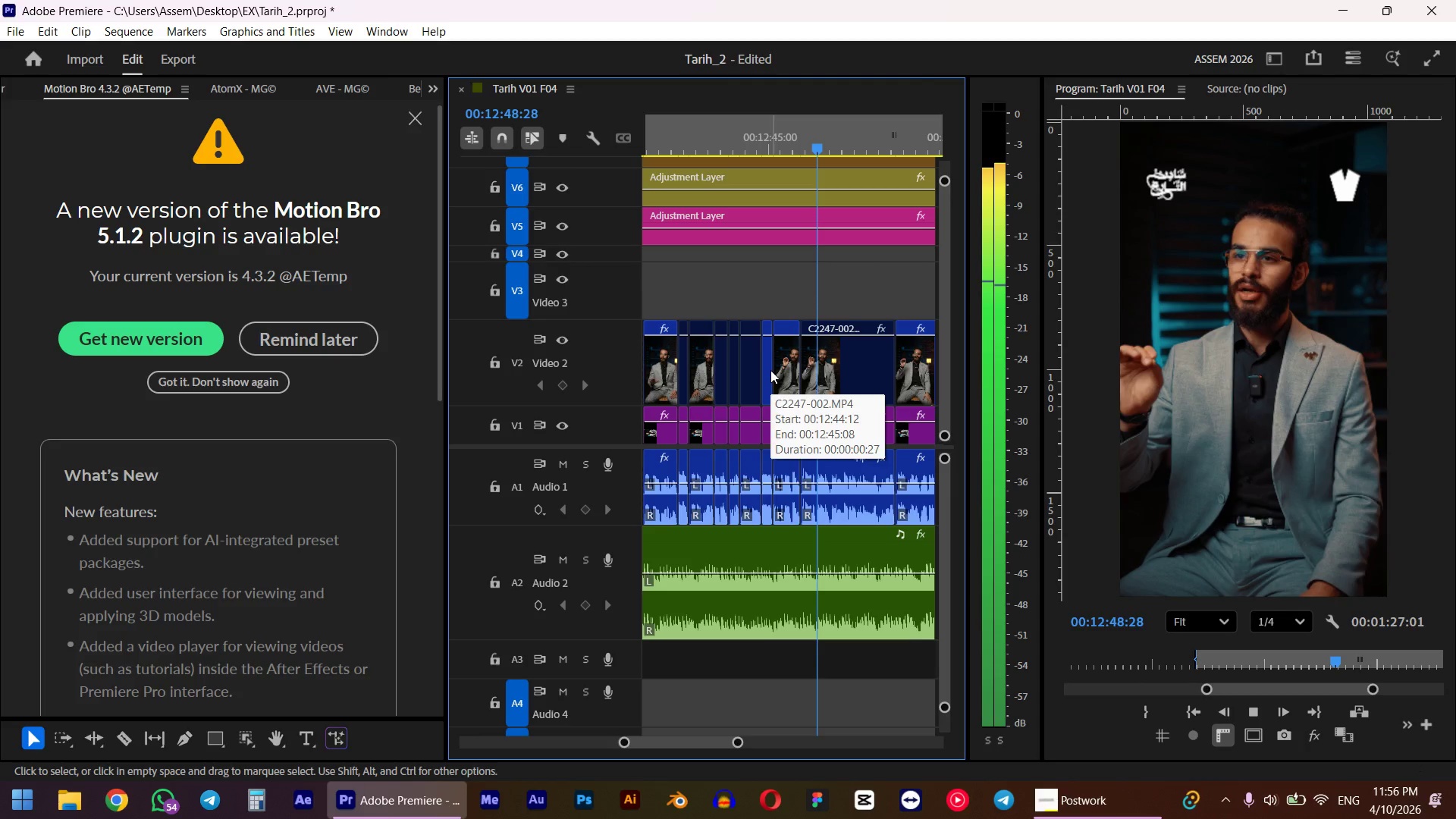 
hold_key(key=AltLeft, duration=0.38)
scroll: coordinate [852, 391], scroll_direction: down, amount: 8.0
 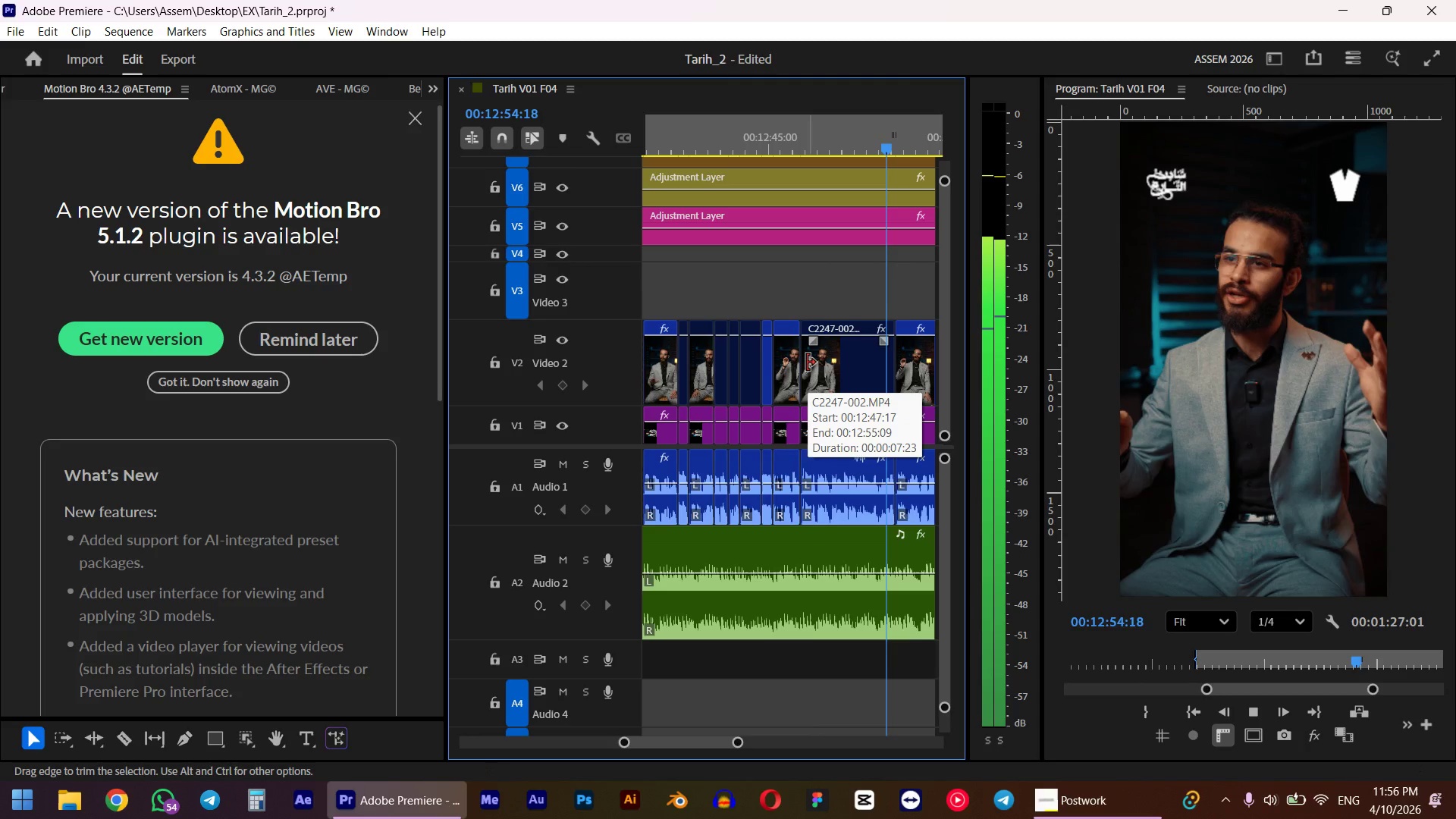 
key(Space)
 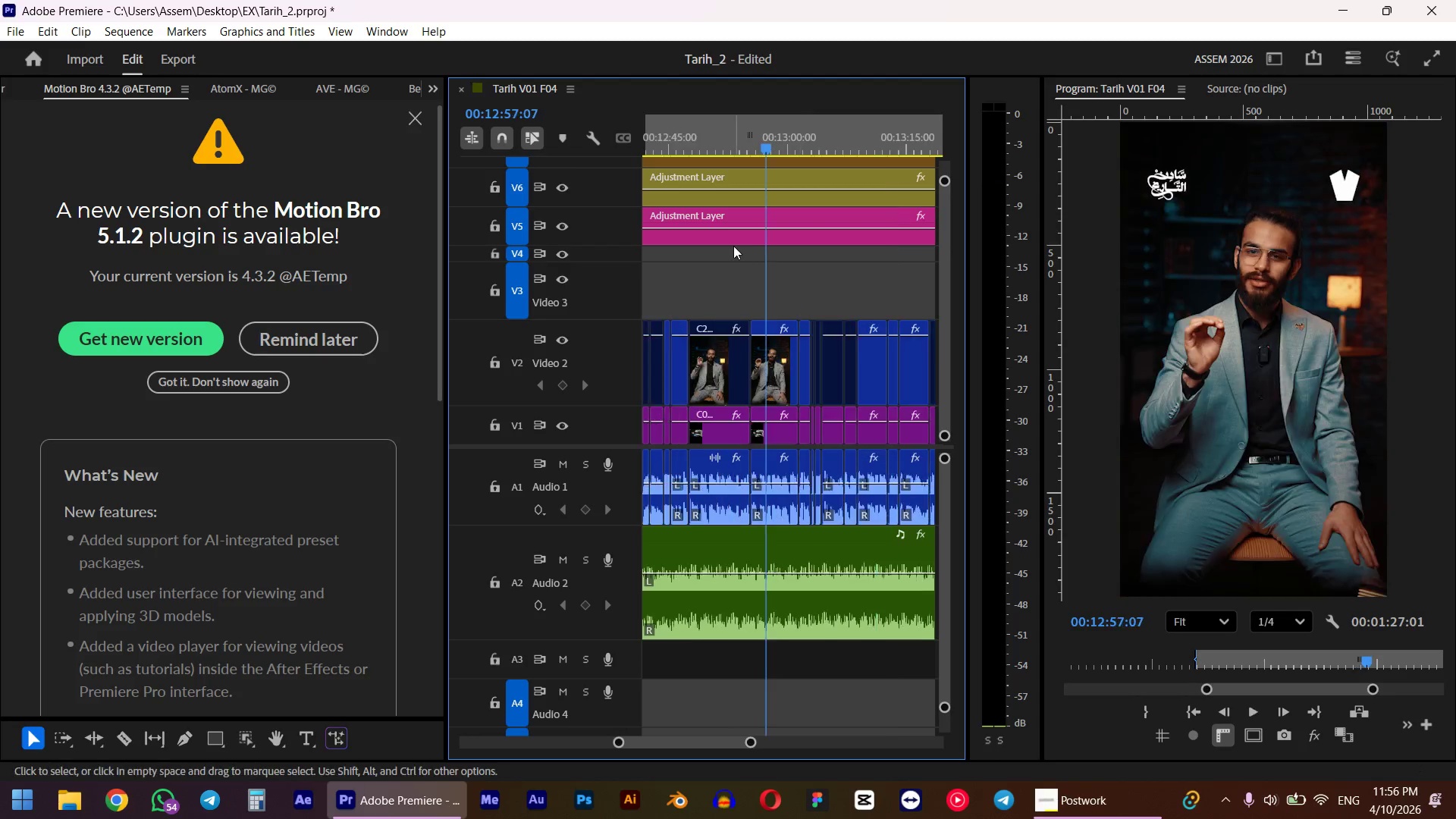 
scroll: coordinate [788, 252], scroll_direction: up, amount: 7.0
 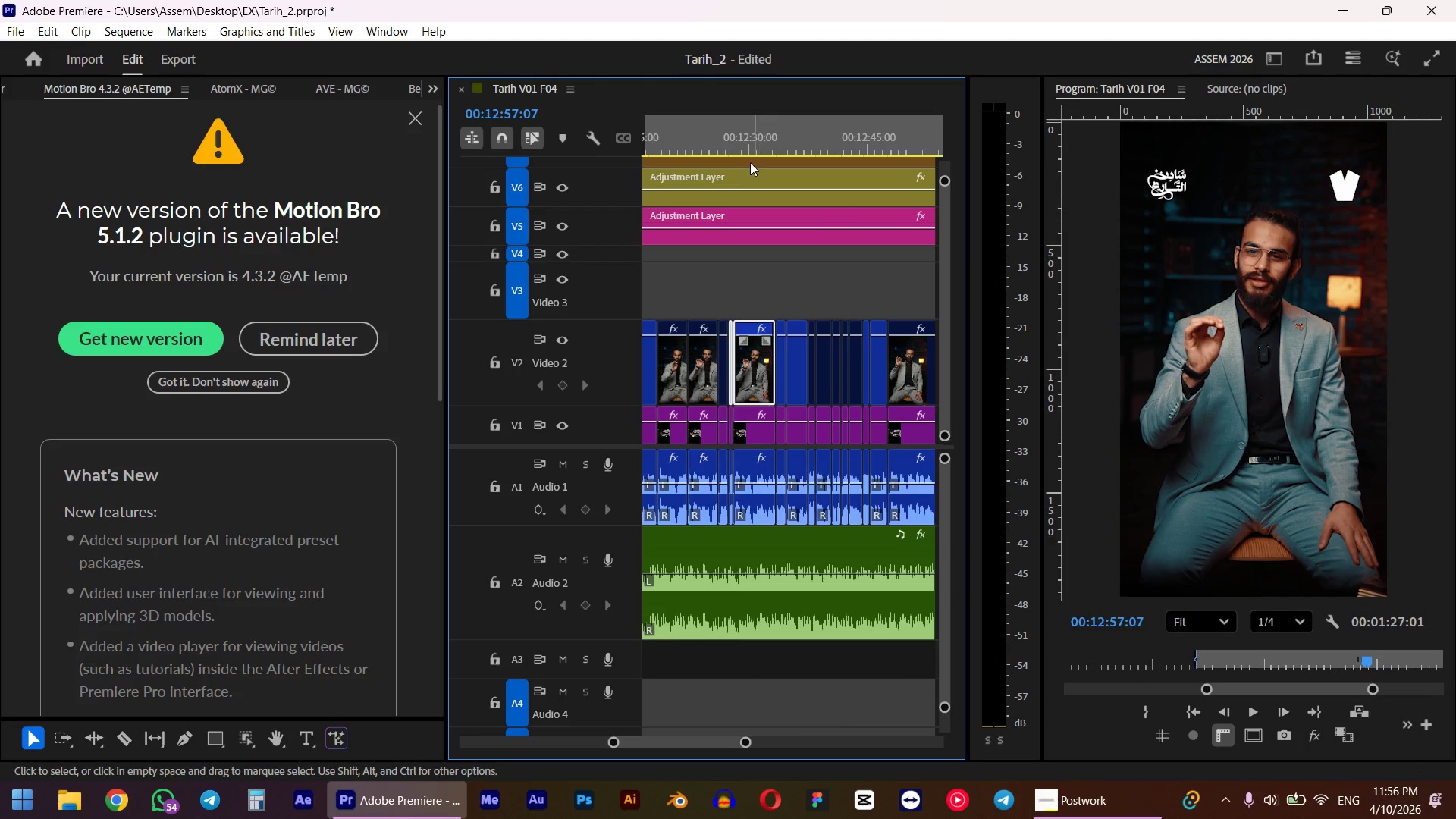 
left_click_drag(start_coordinate=[729, 147], to_coordinate=[667, 149])
 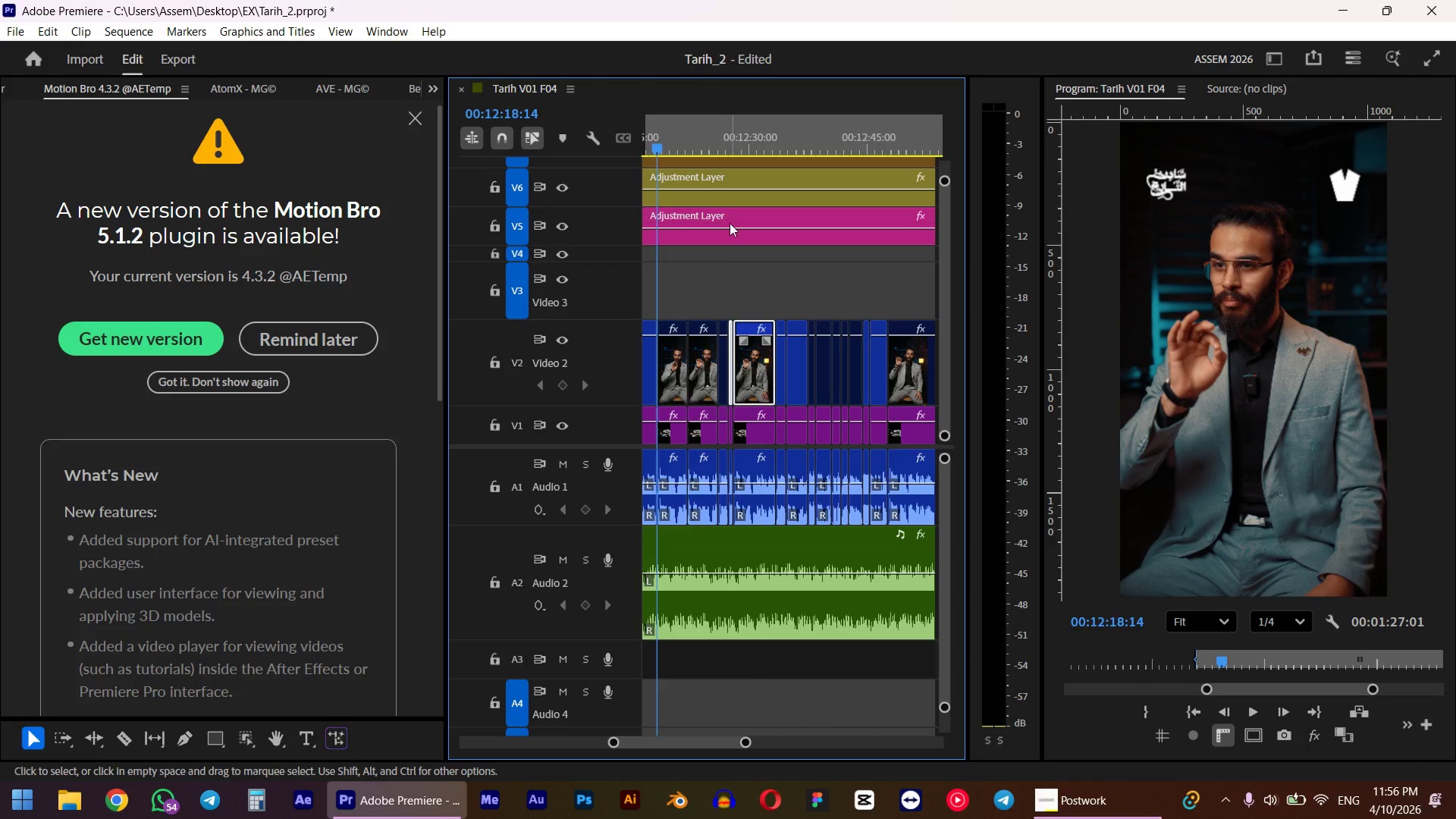 
hold_key(key=ShiftLeft, duration=0.5)
 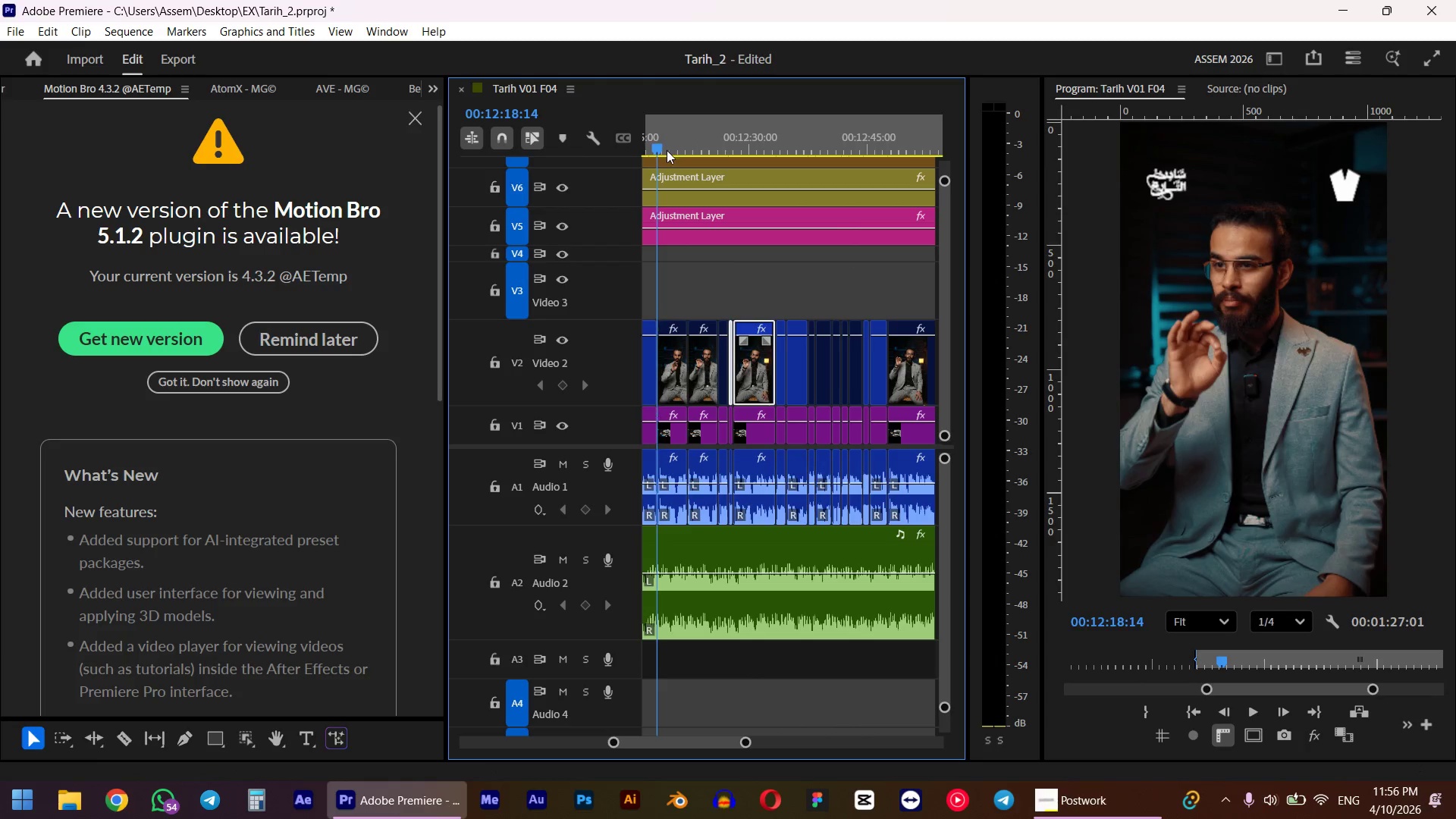 
key(Space)
 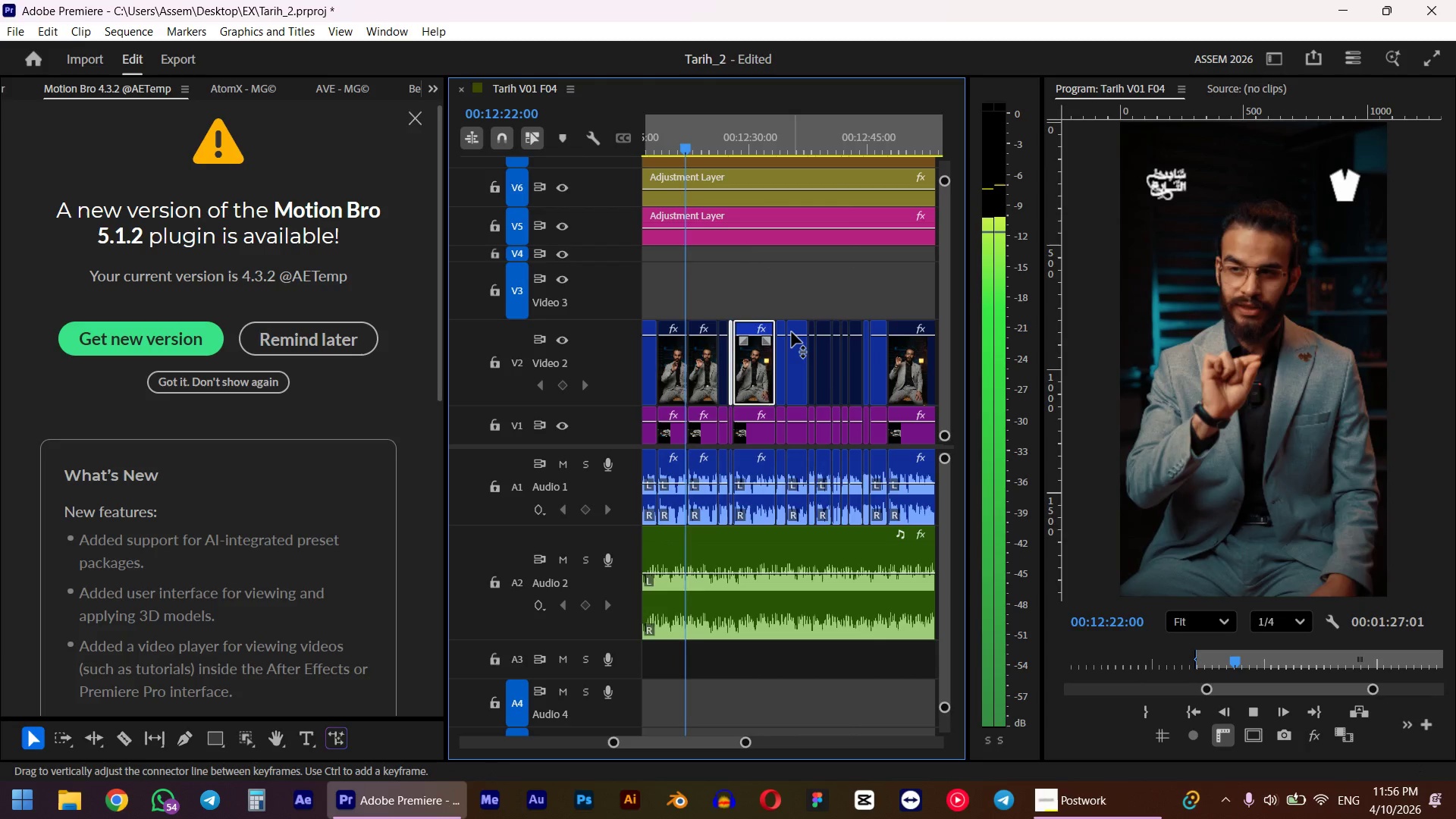 
wait(5.55)
 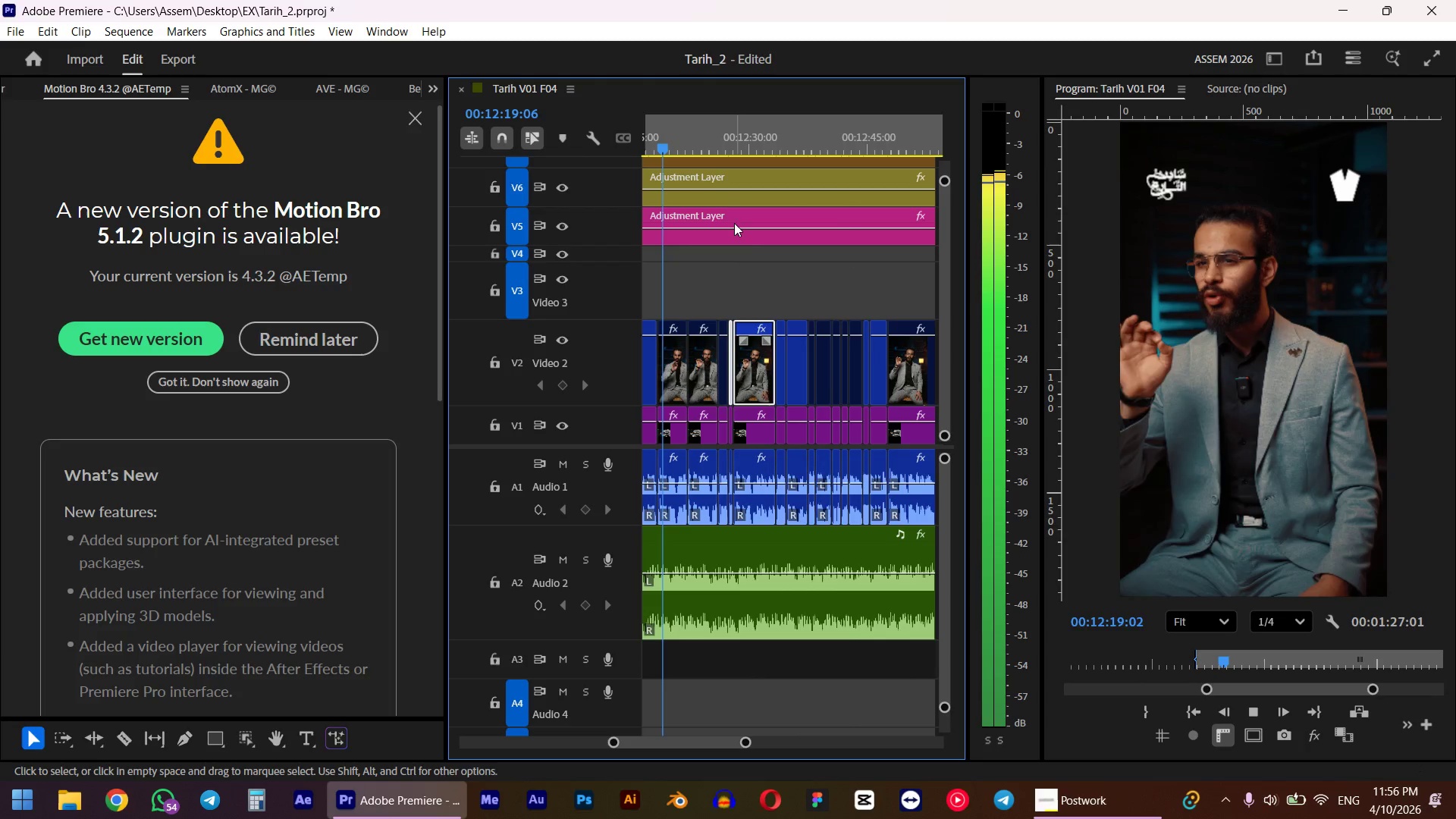 
left_click([802, 673])
 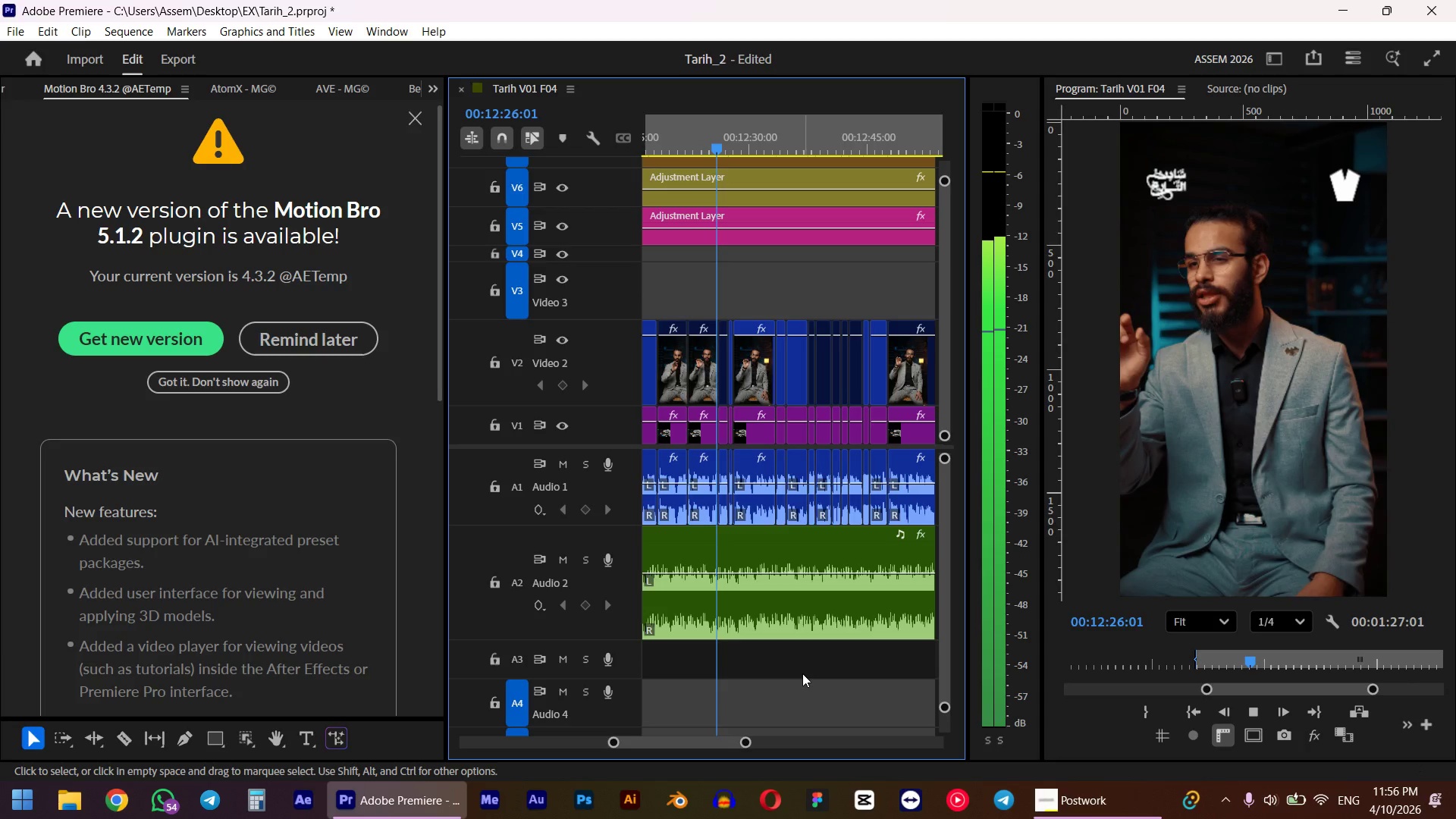 
wait(8.95)
 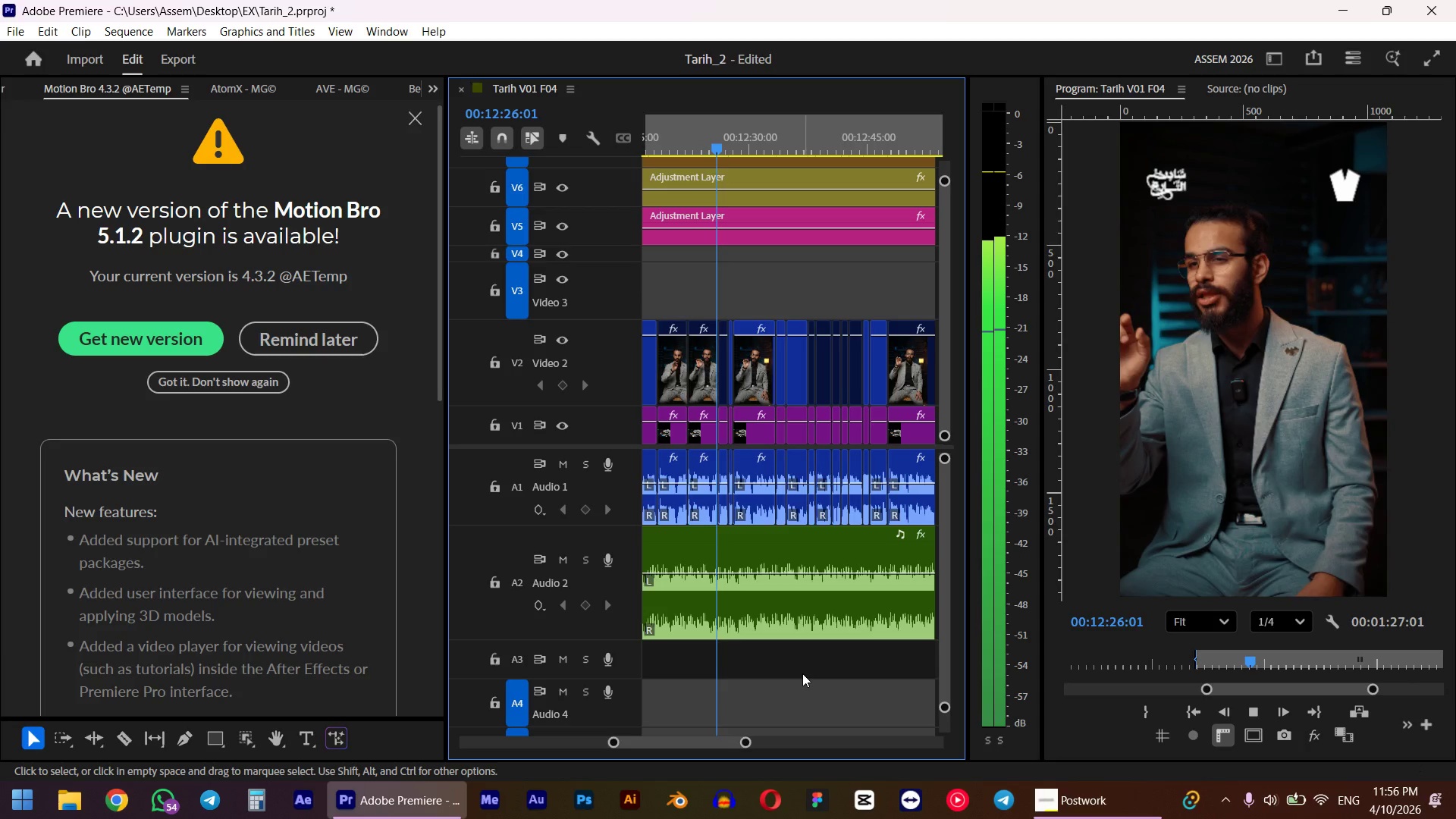 
hold_key(key=AltLeft, duration=0.72)
scroll: coordinate [802, 593], scroll_direction: down, amount: 5.0
 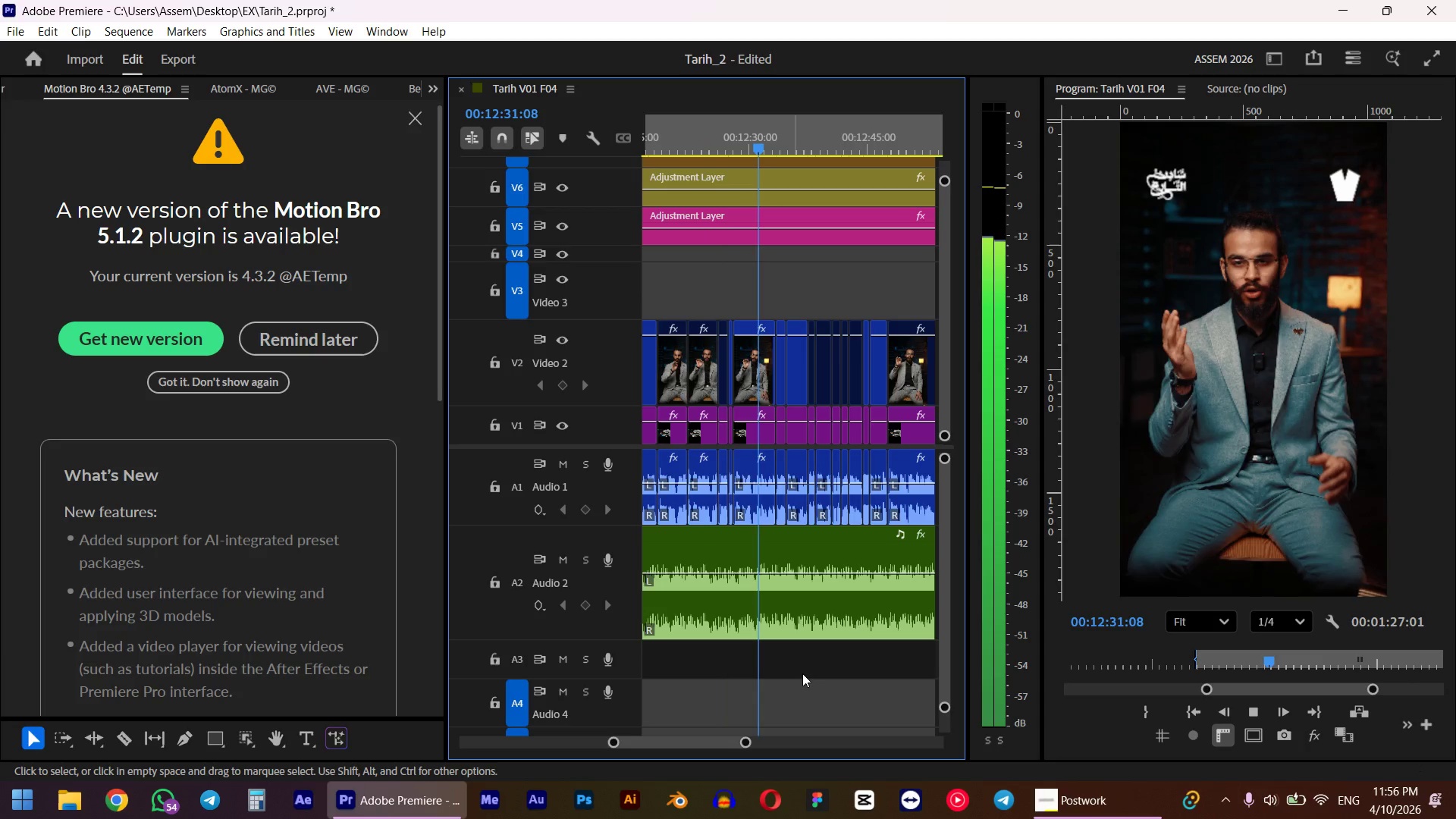 
hold_key(key=AltLeft, duration=0.58)
scroll: coordinate [843, 586], scroll_direction: down, amount: 9.0
 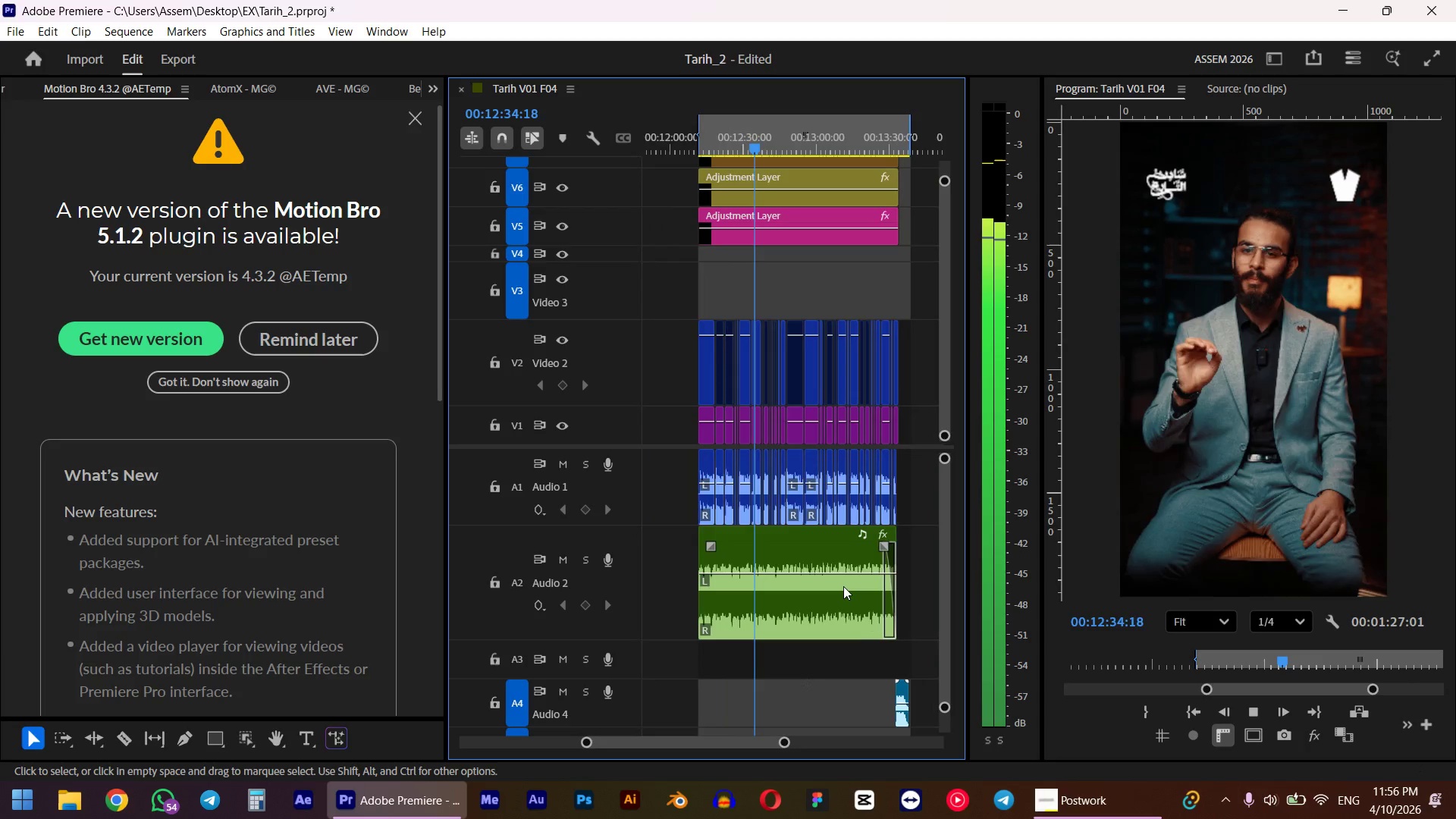 
hold_key(key=AltLeft, duration=0.56)
 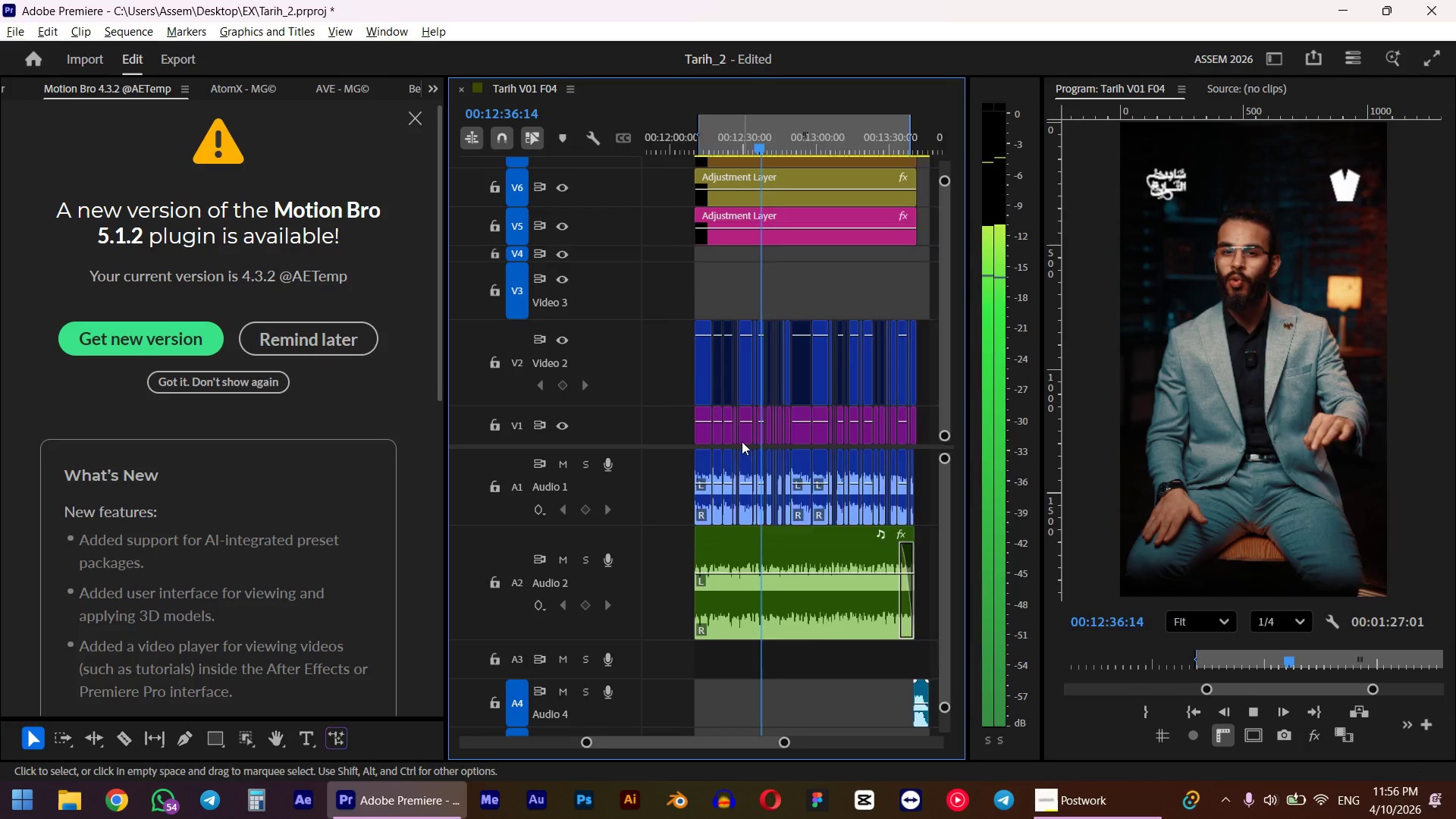 
key(Space)
 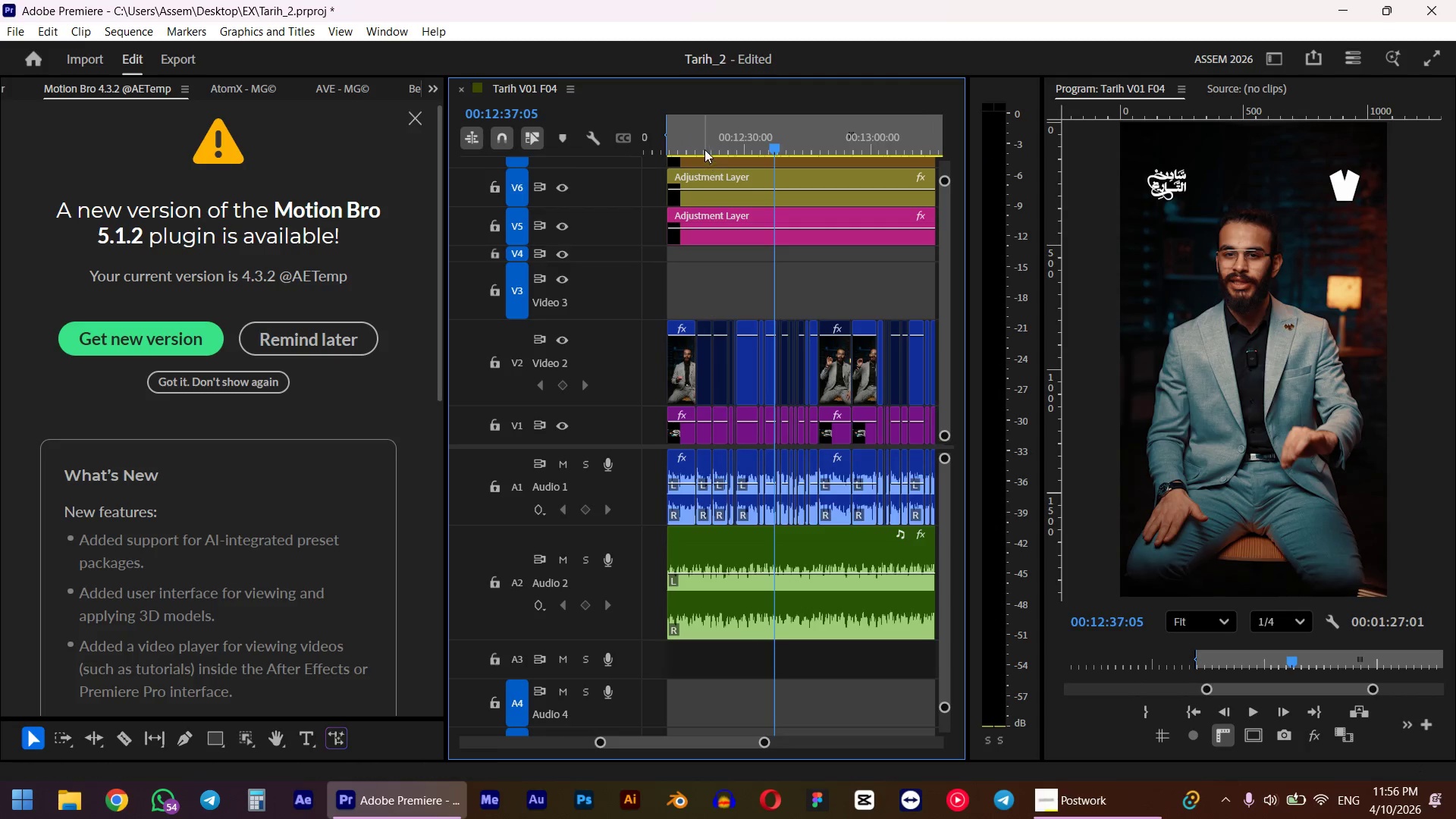 
scroll: coordinate [742, 441], scroll_direction: up, amount: 5.0
 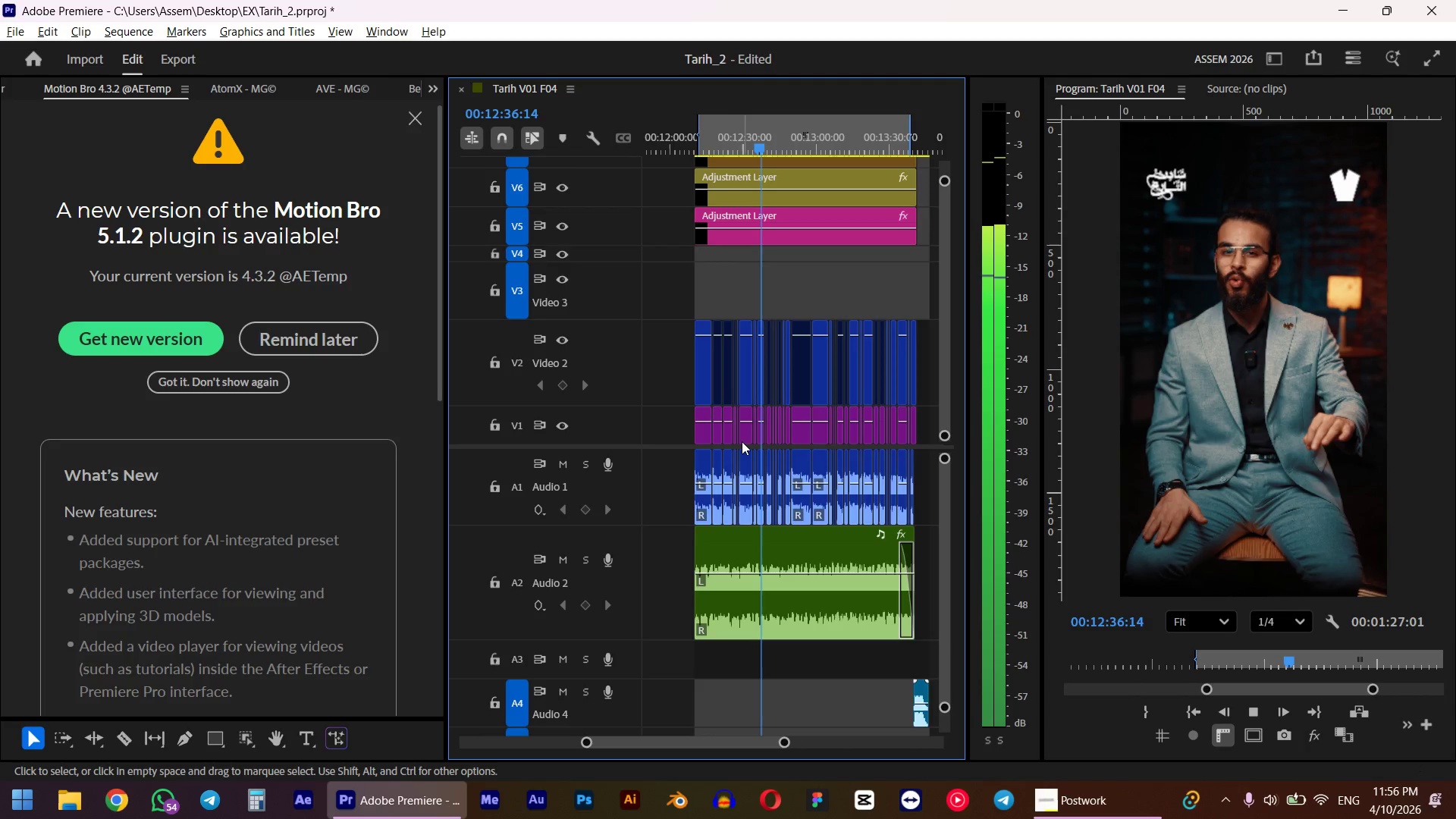 
left_click_drag(start_coordinate=[704, 149], to_coordinate=[658, 152])
 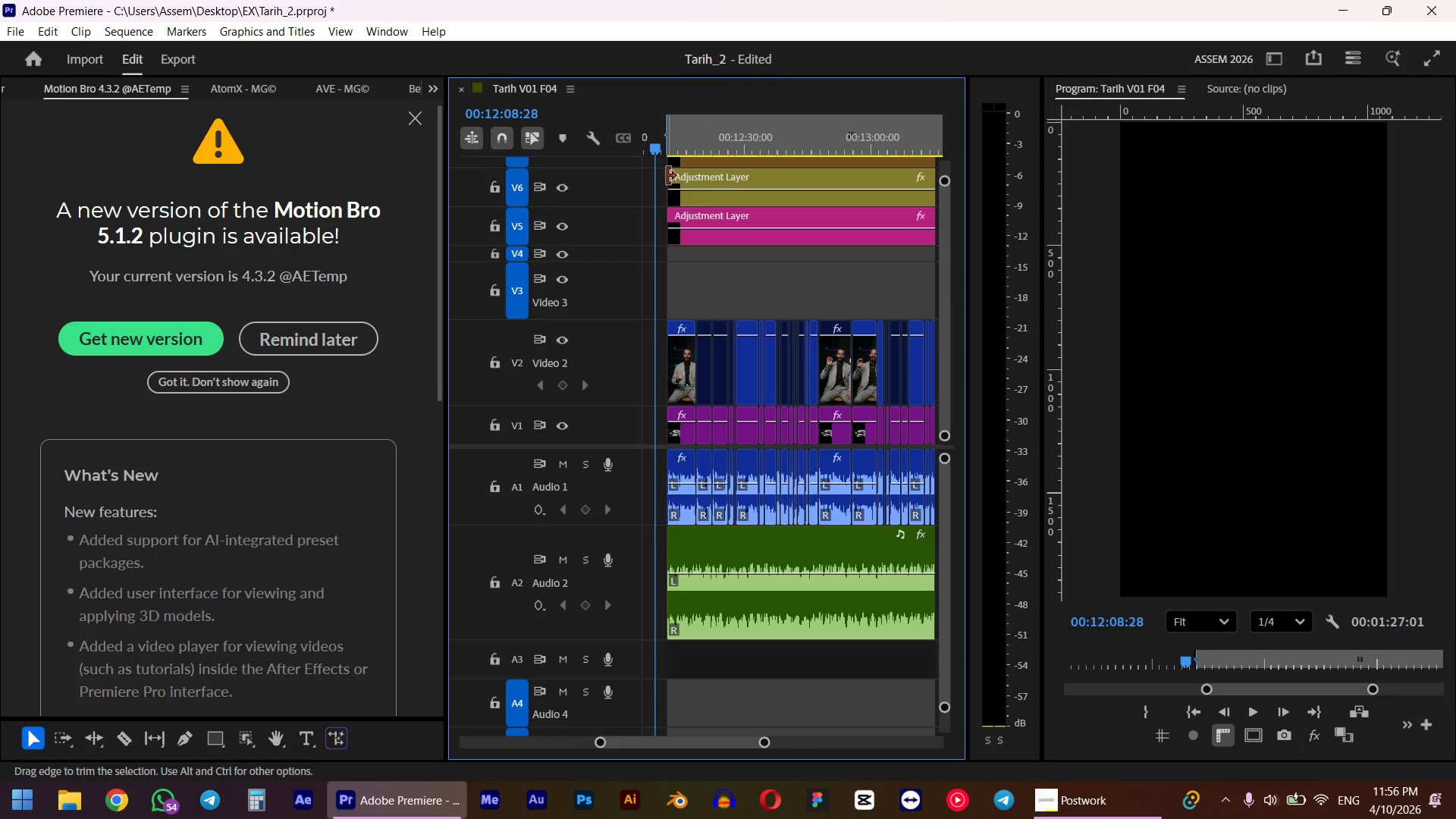 
hold_key(key=ShiftLeft, duration=1.33)
 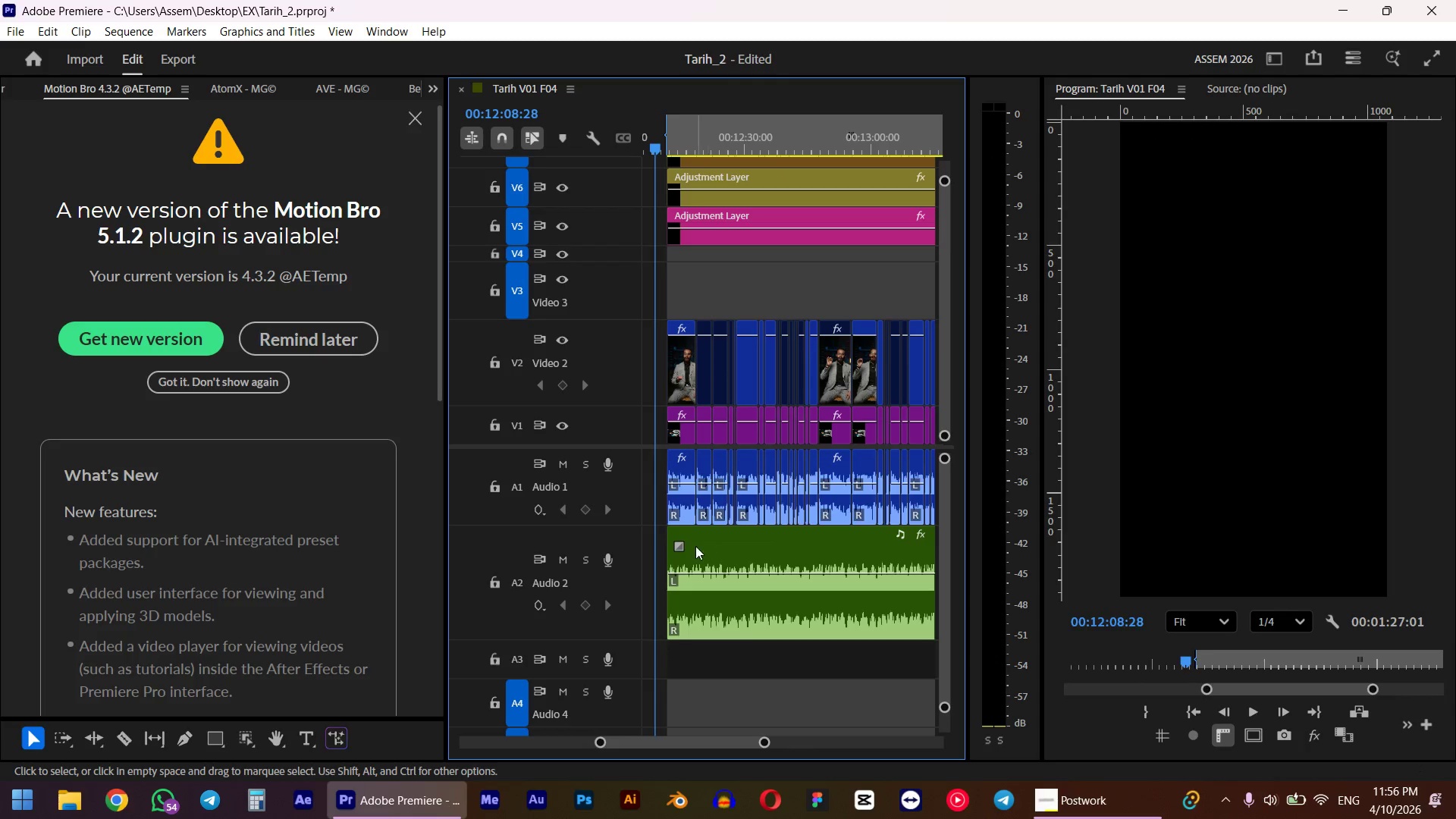 
left_click_drag(start_coordinate=[727, 548], to_coordinate=[727, 542])
 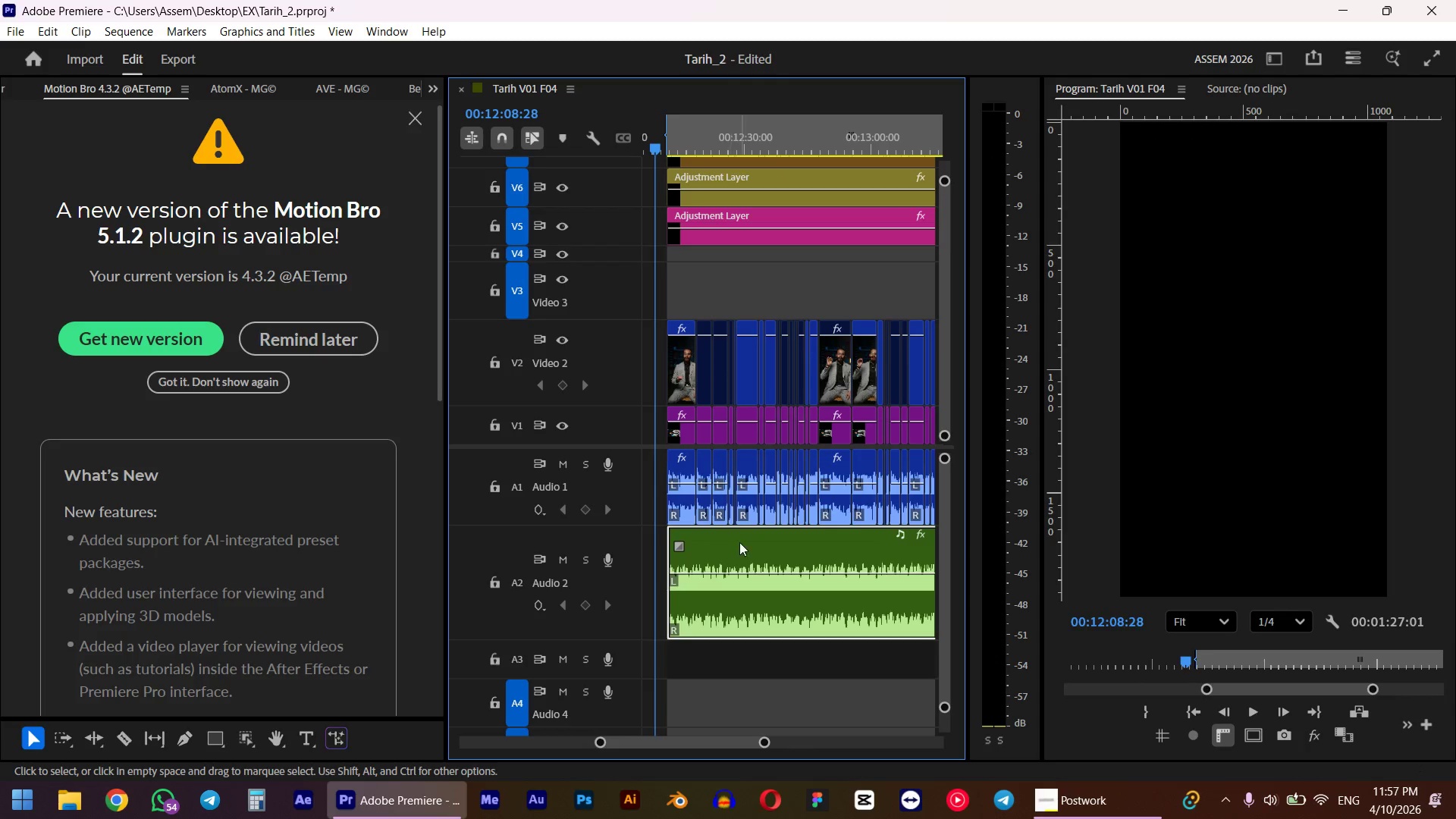 
scroll: coordinate [736, 542], scroll_direction: down, amount: 6.0
 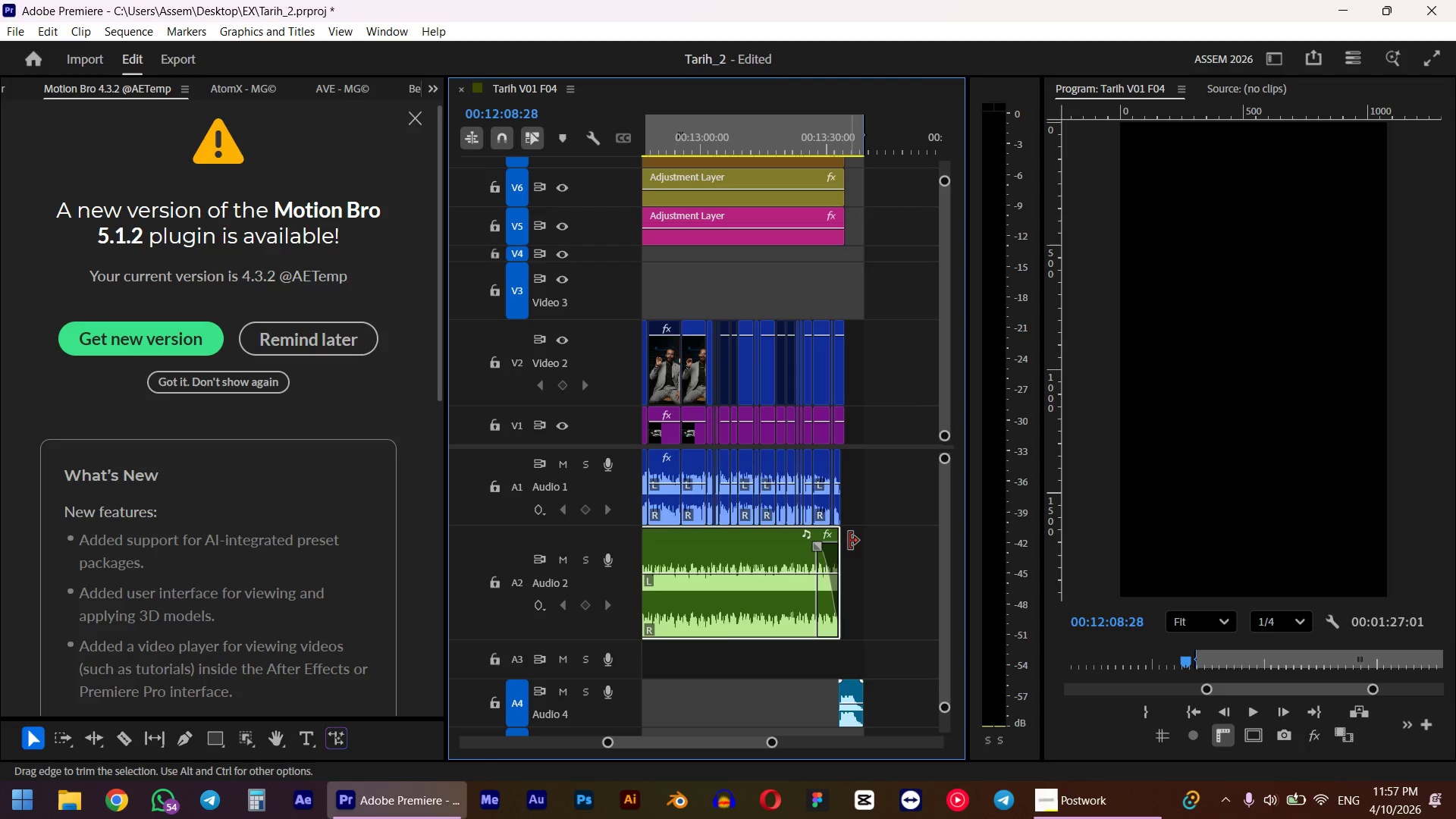 
left_click_drag(start_coordinate=[843, 542], to_coordinate=[850, 539])
 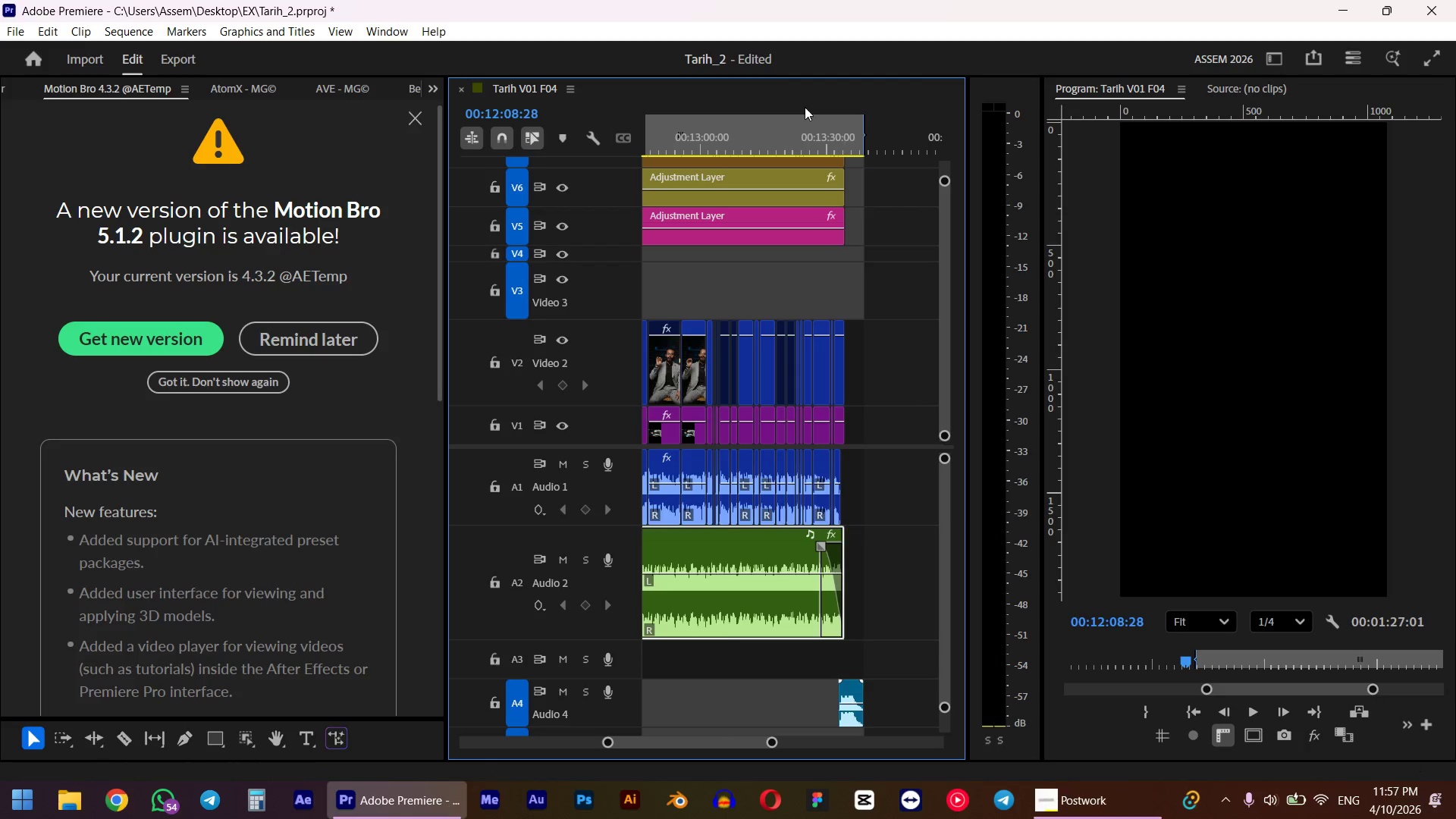 
left_click([833, 138])
 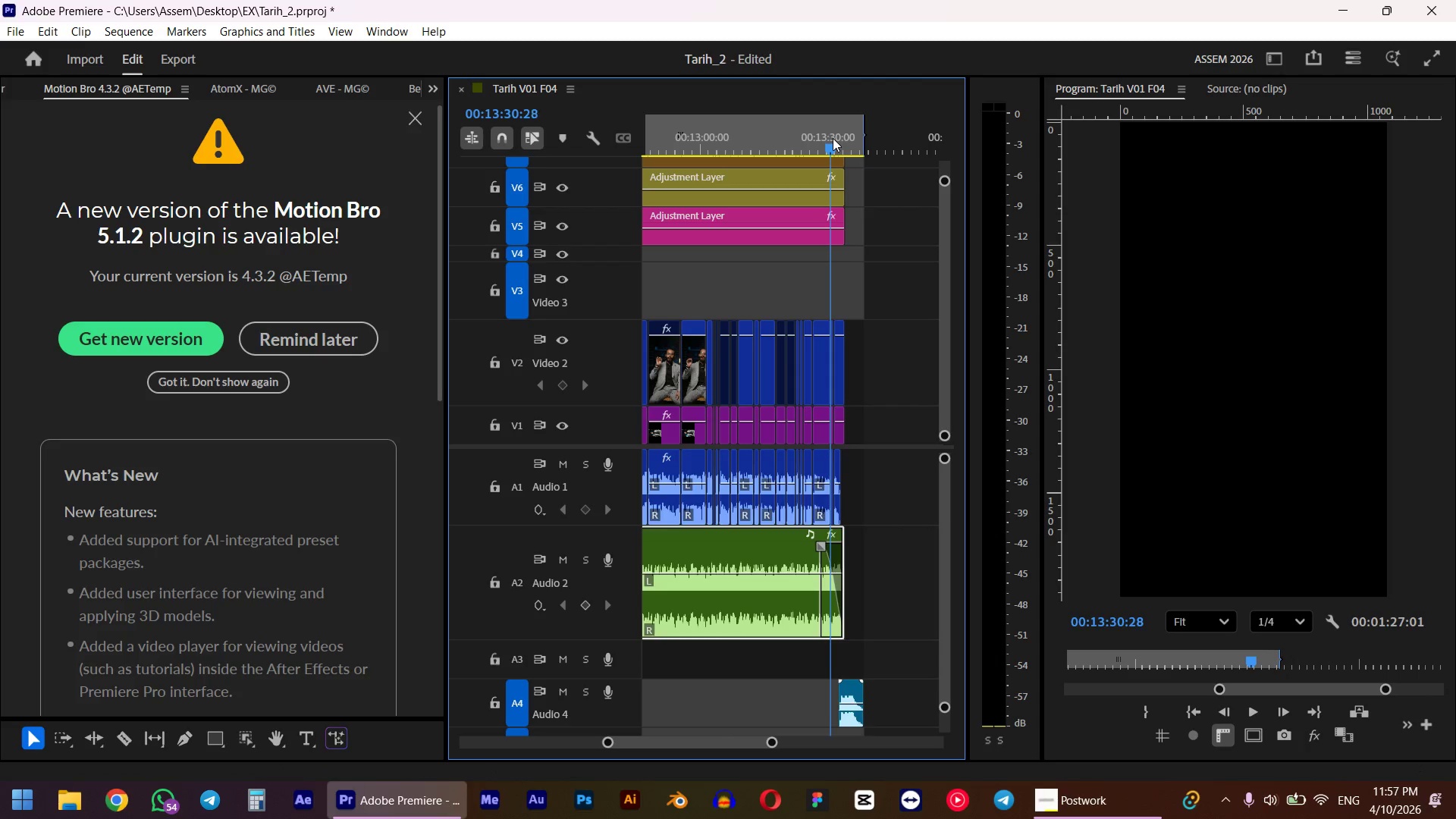 
key(Space)
 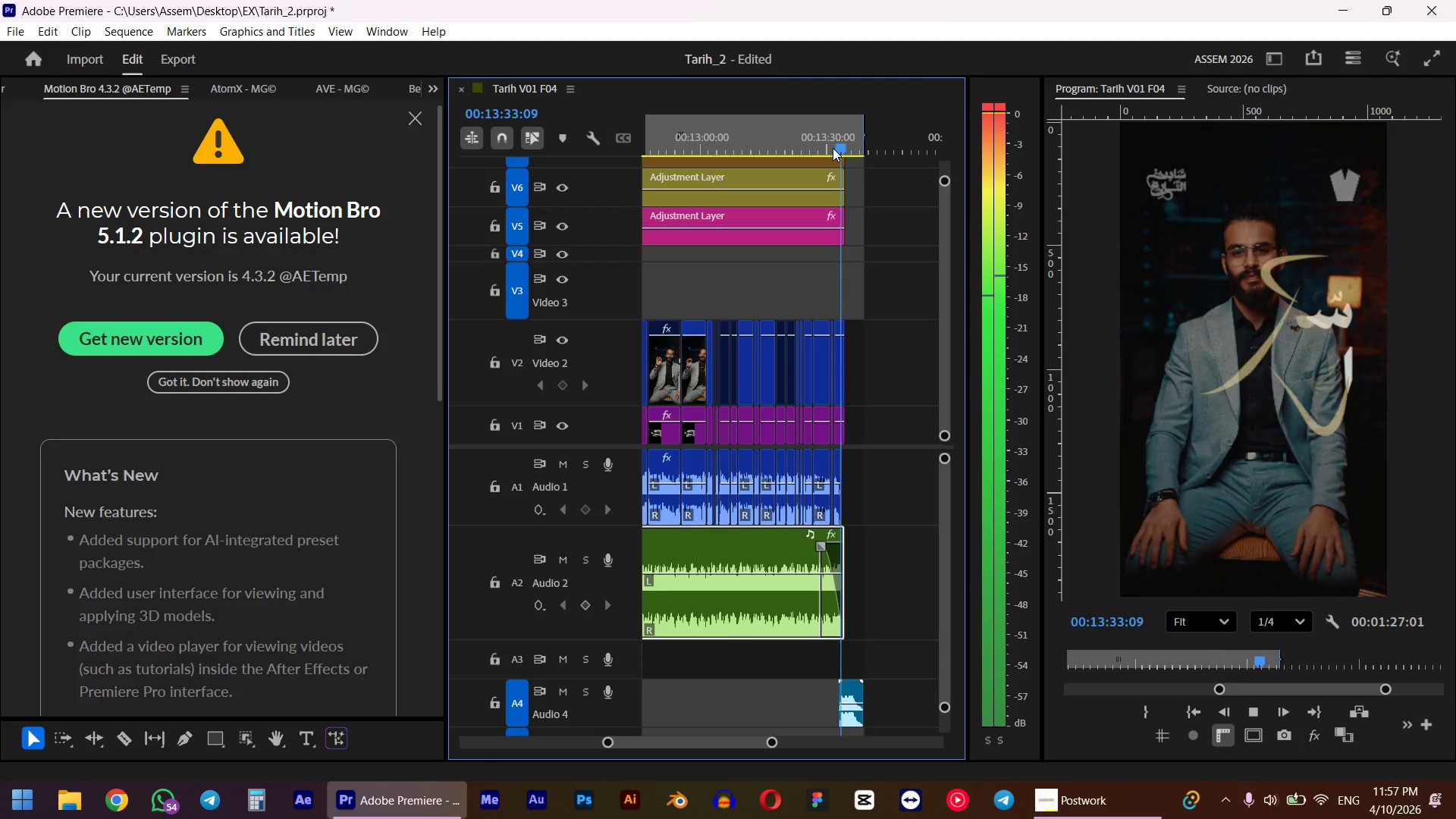 
wait(5.41)
 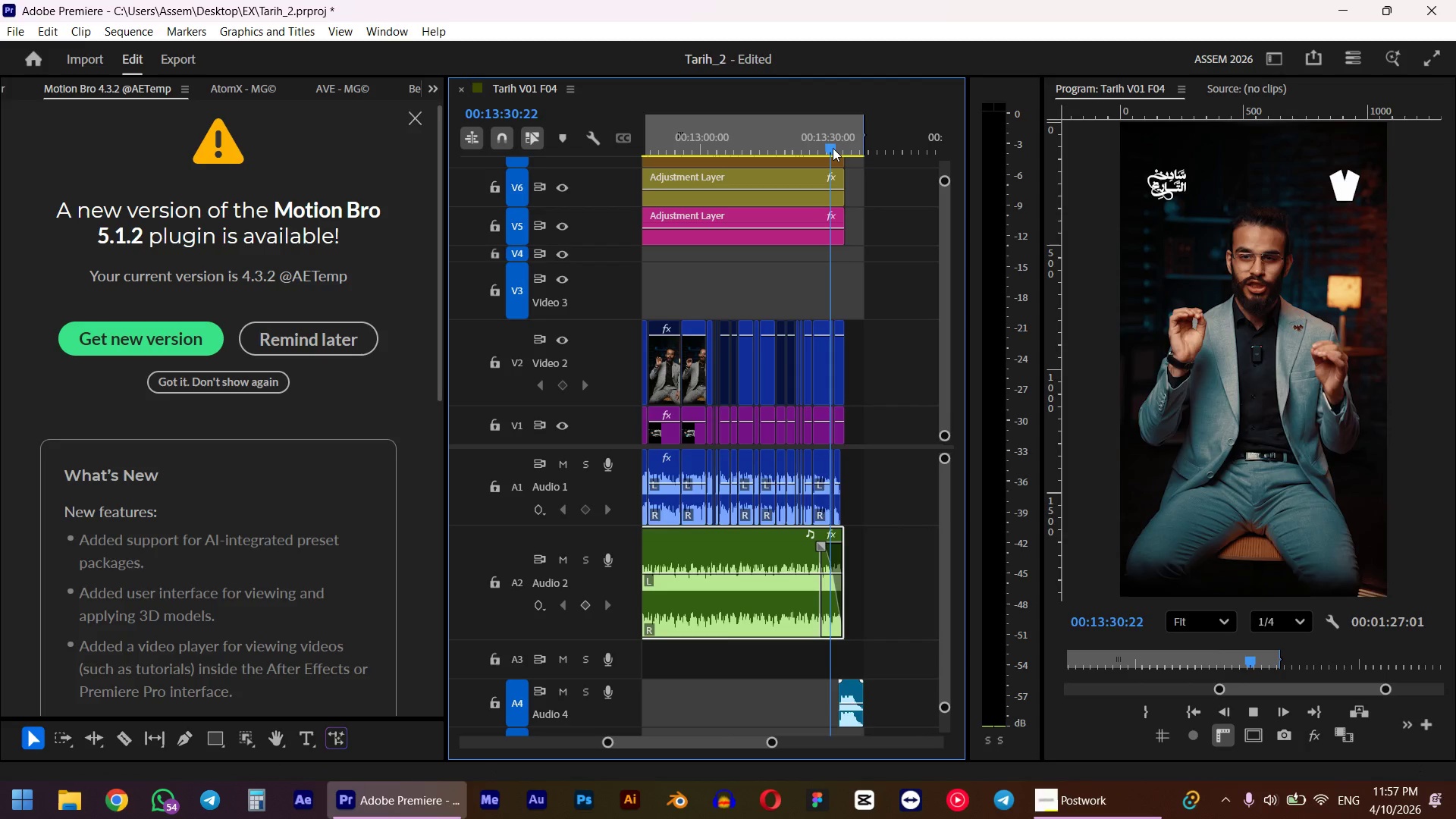 
key(Space)
 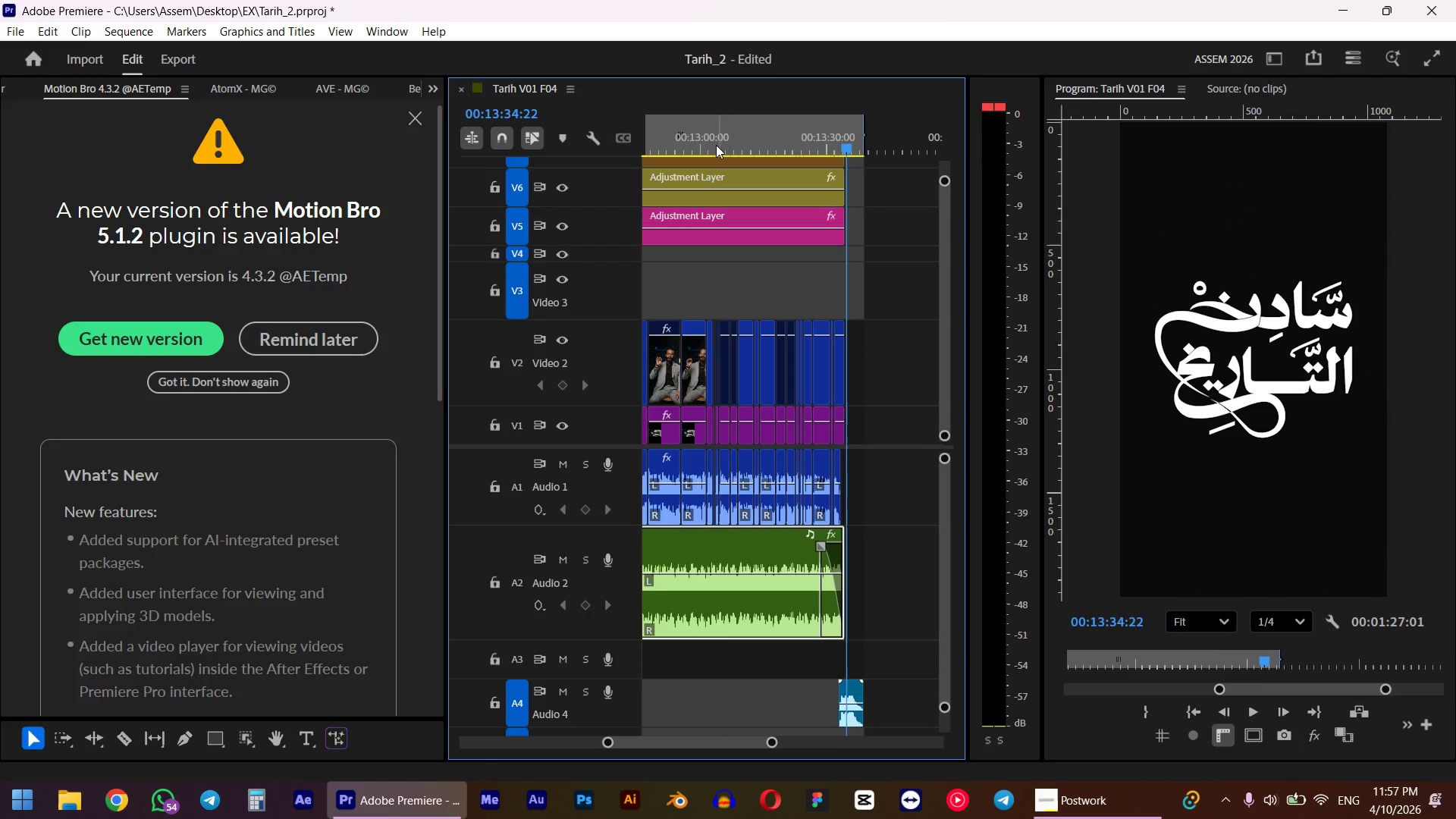 
left_click([704, 149])
 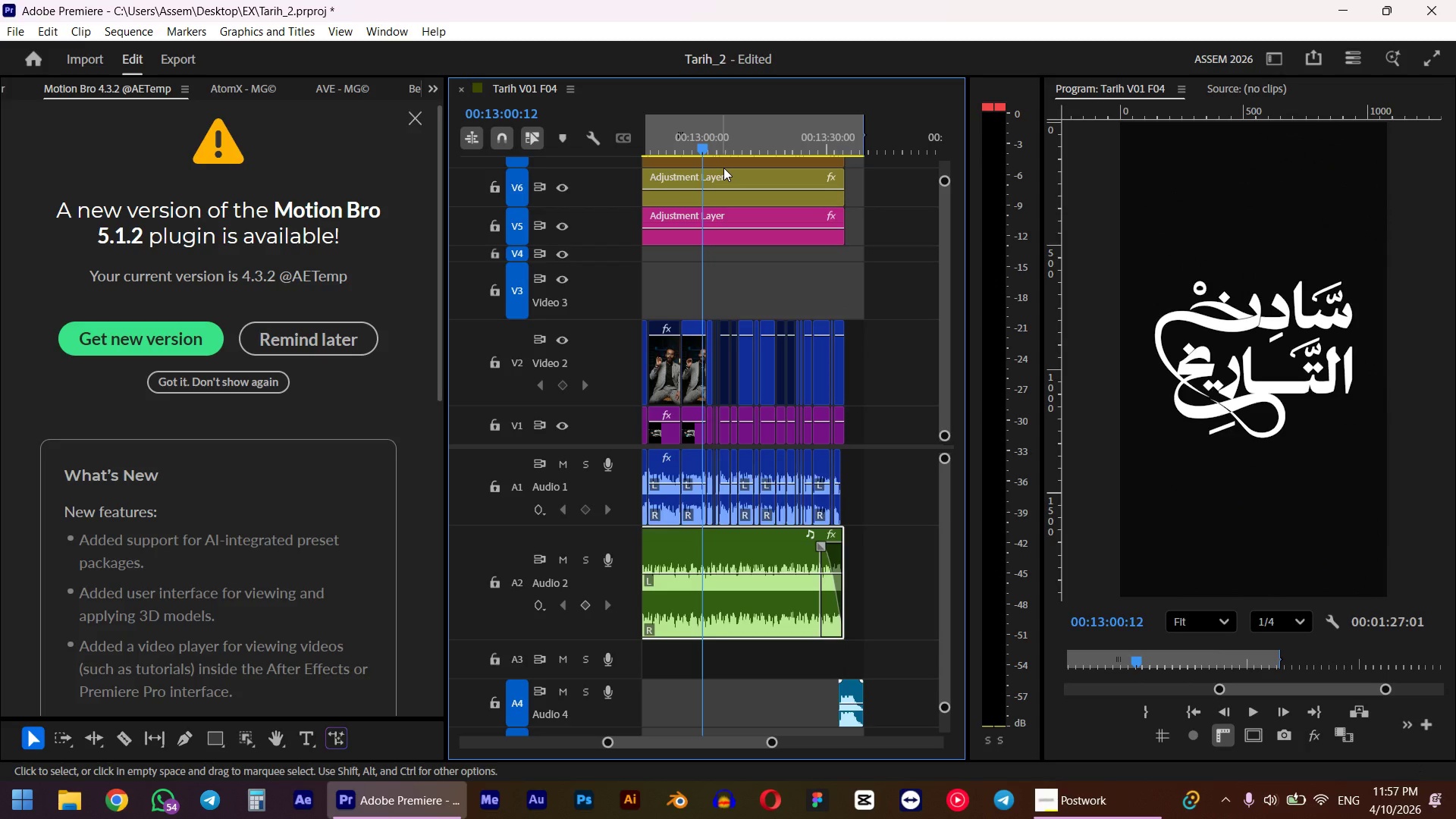 
scroll: coordinate [767, 266], scroll_direction: up, amount: 3.0
 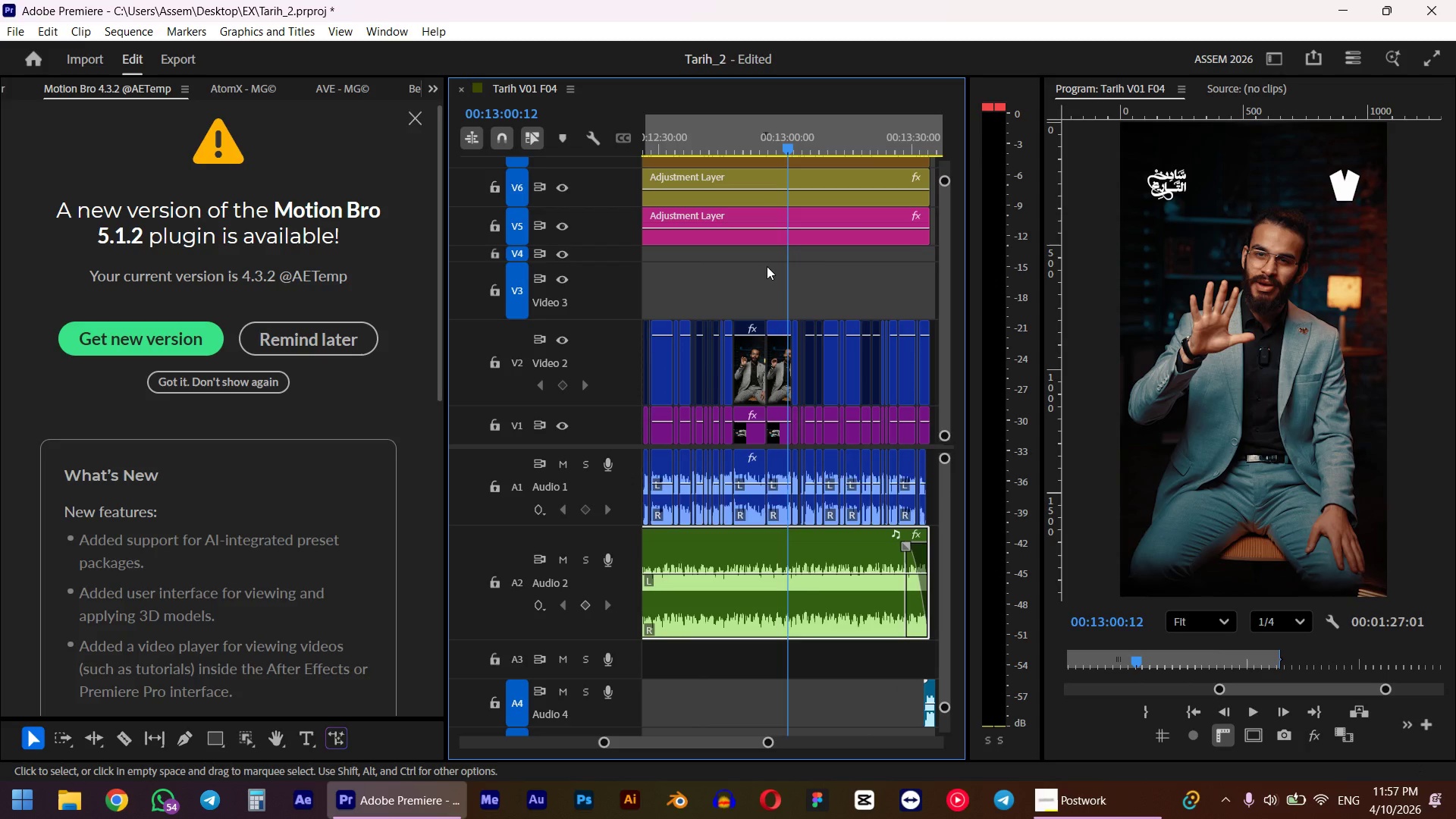 
key(Space)
 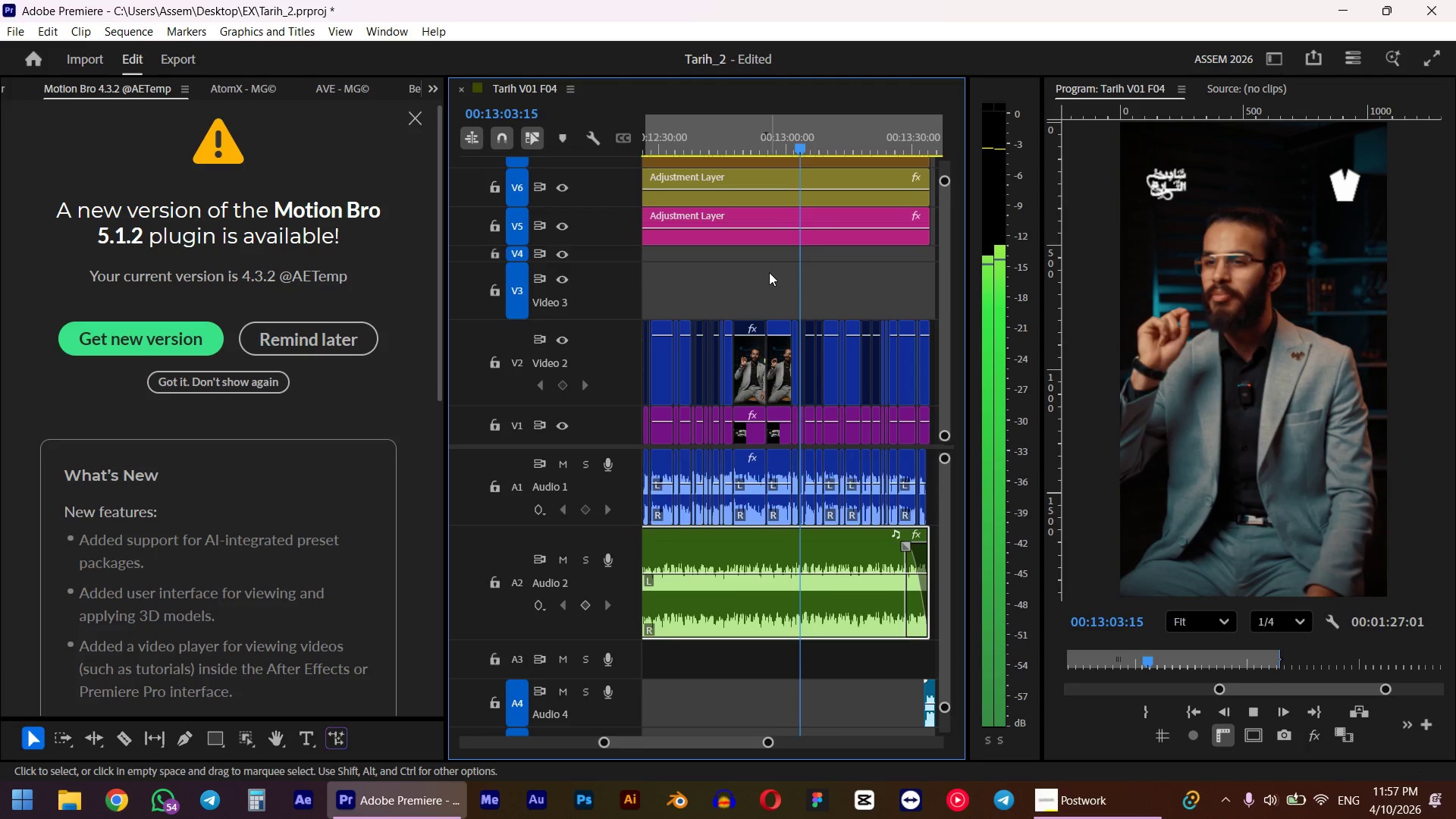 
scroll: coordinate [773, 297], scroll_direction: up, amount: 4.0
 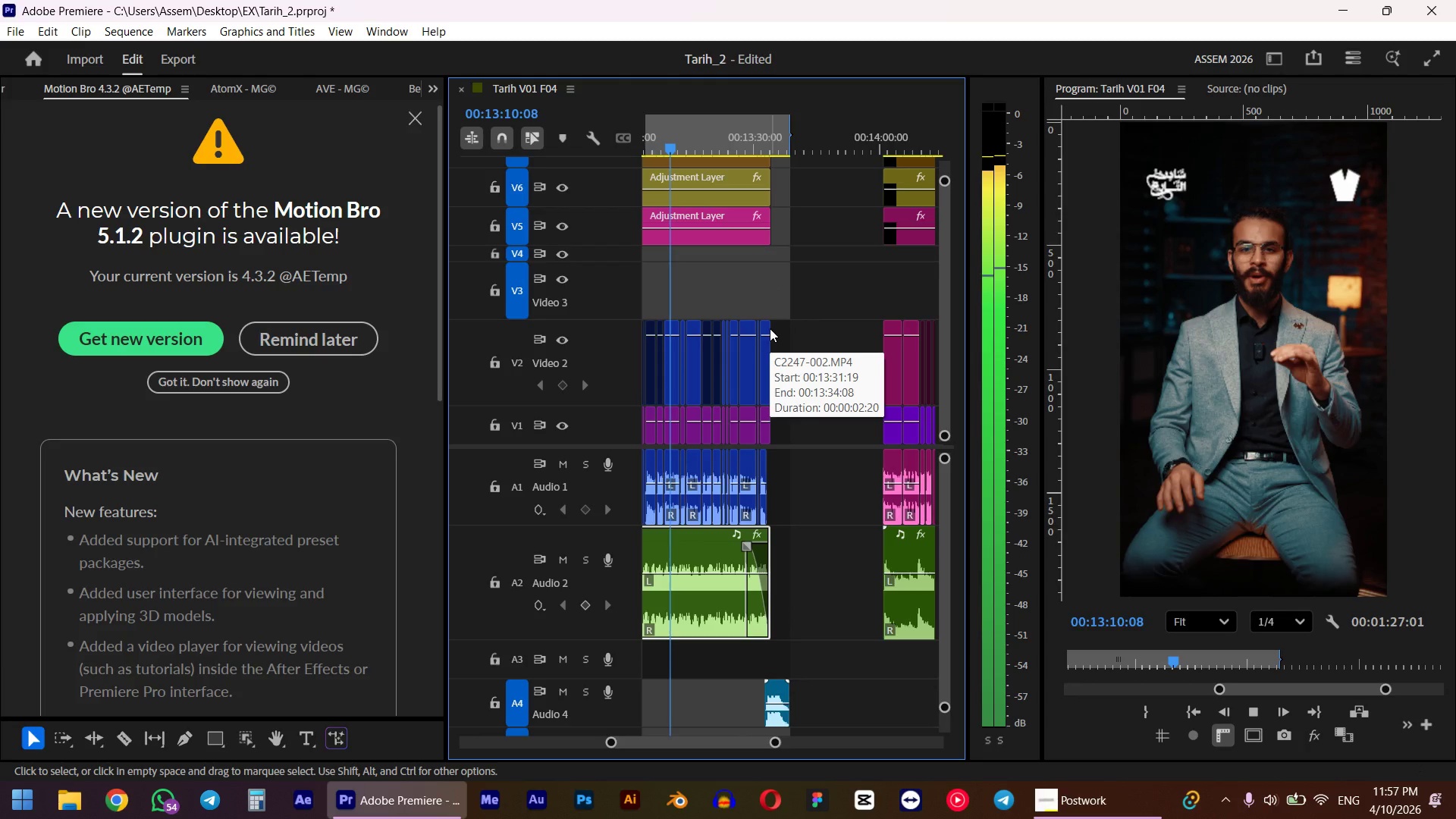 
wait(10.79)
 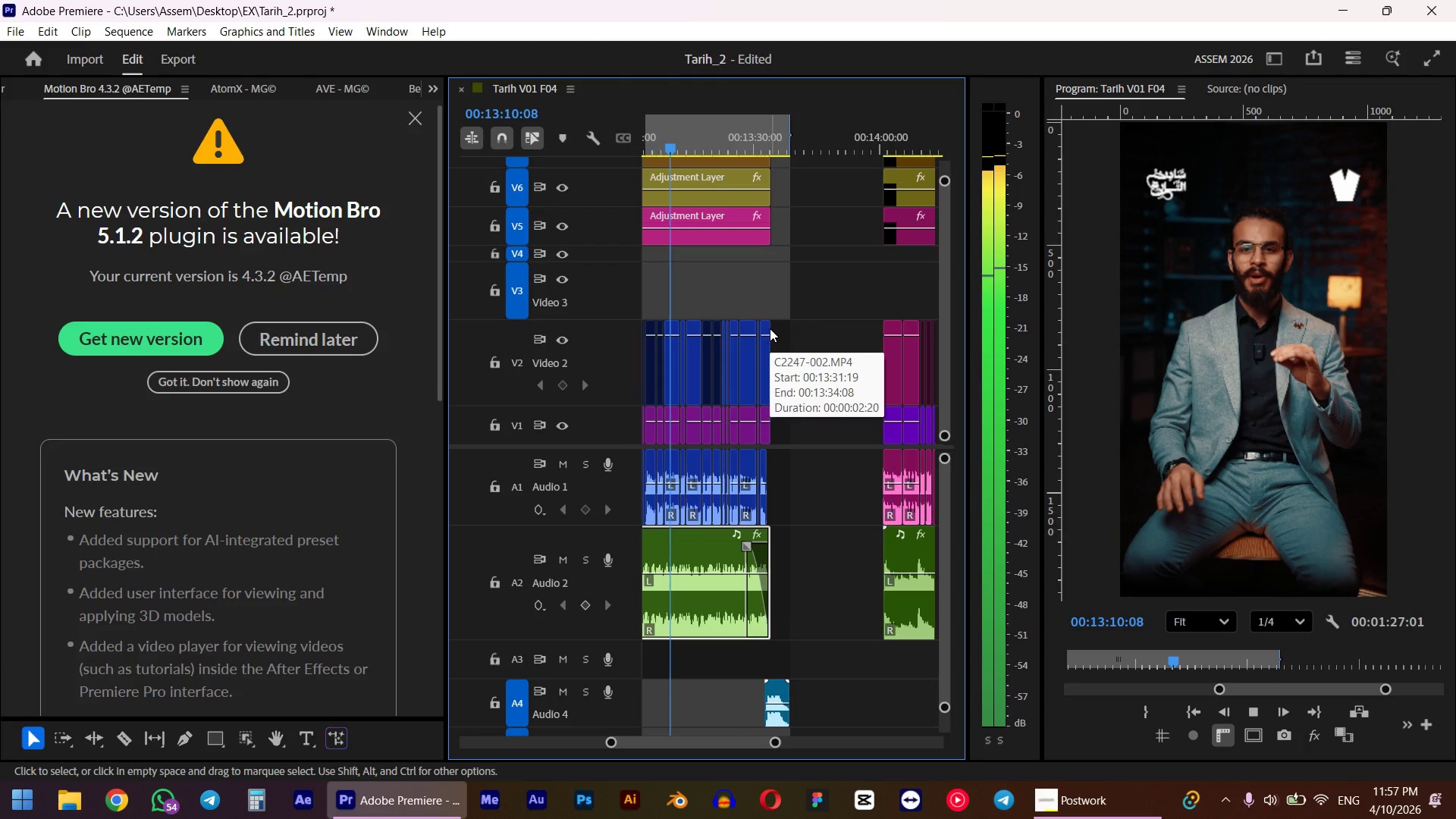 
scroll: coordinate [772, 346], scroll_direction: up, amount: 4.0
 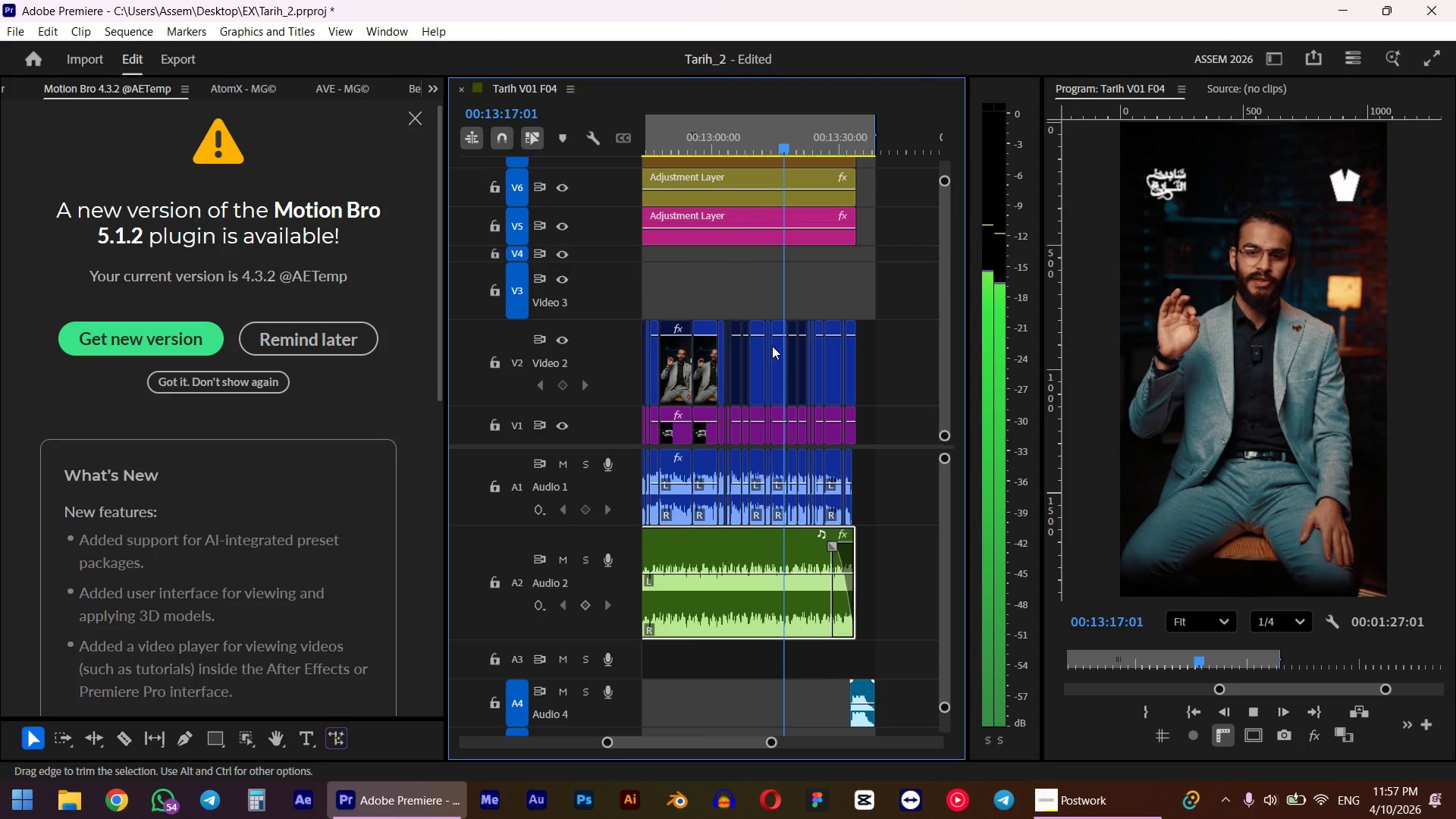 
hold_key(key=AltLeft, duration=0.33)
scroll: coordinate [792, 360], scroll_direction: down, amount: 6.0
 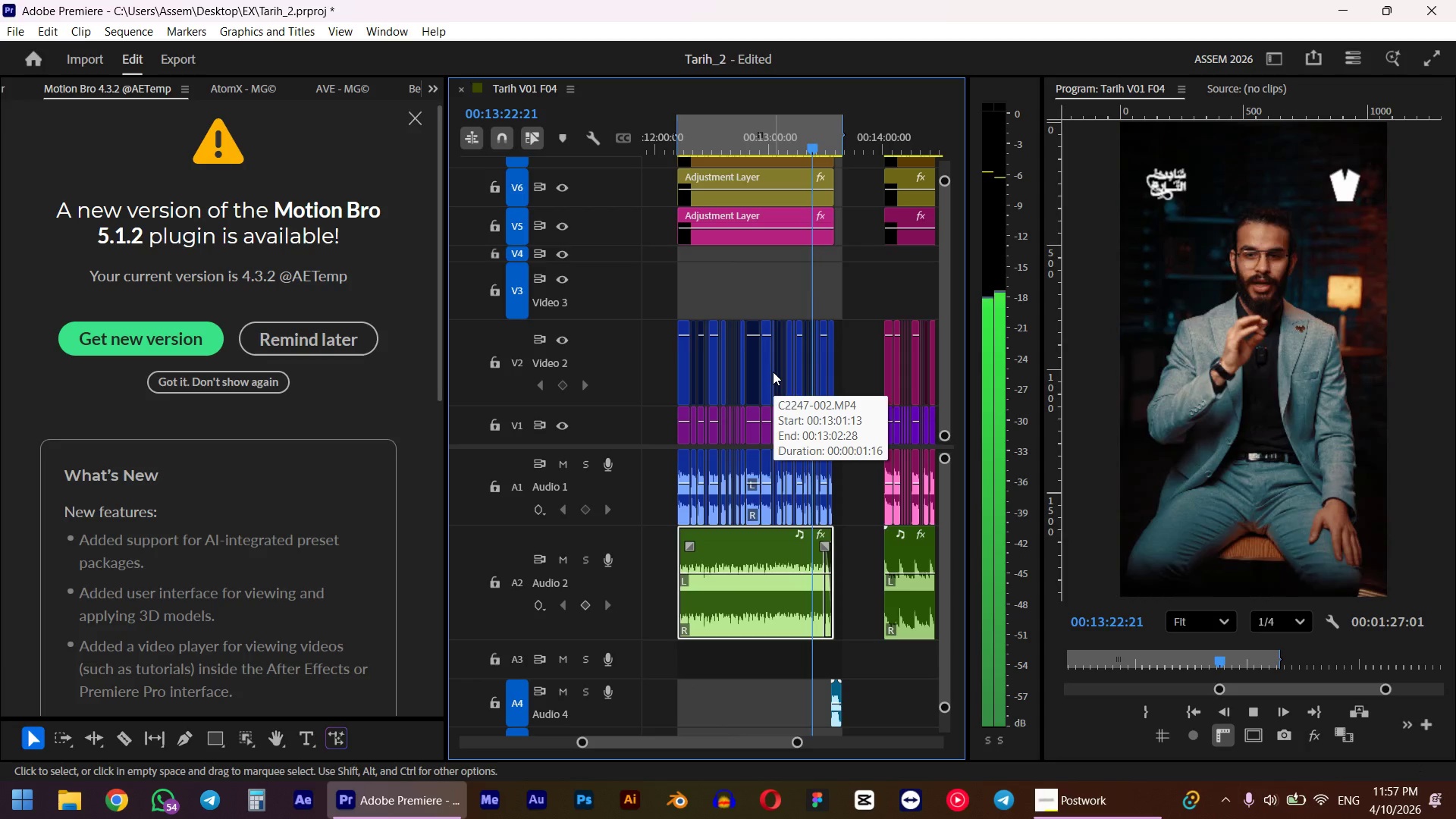 
scroll: coordinate [773, 372], scroll_direction: up, amount: 2.0
 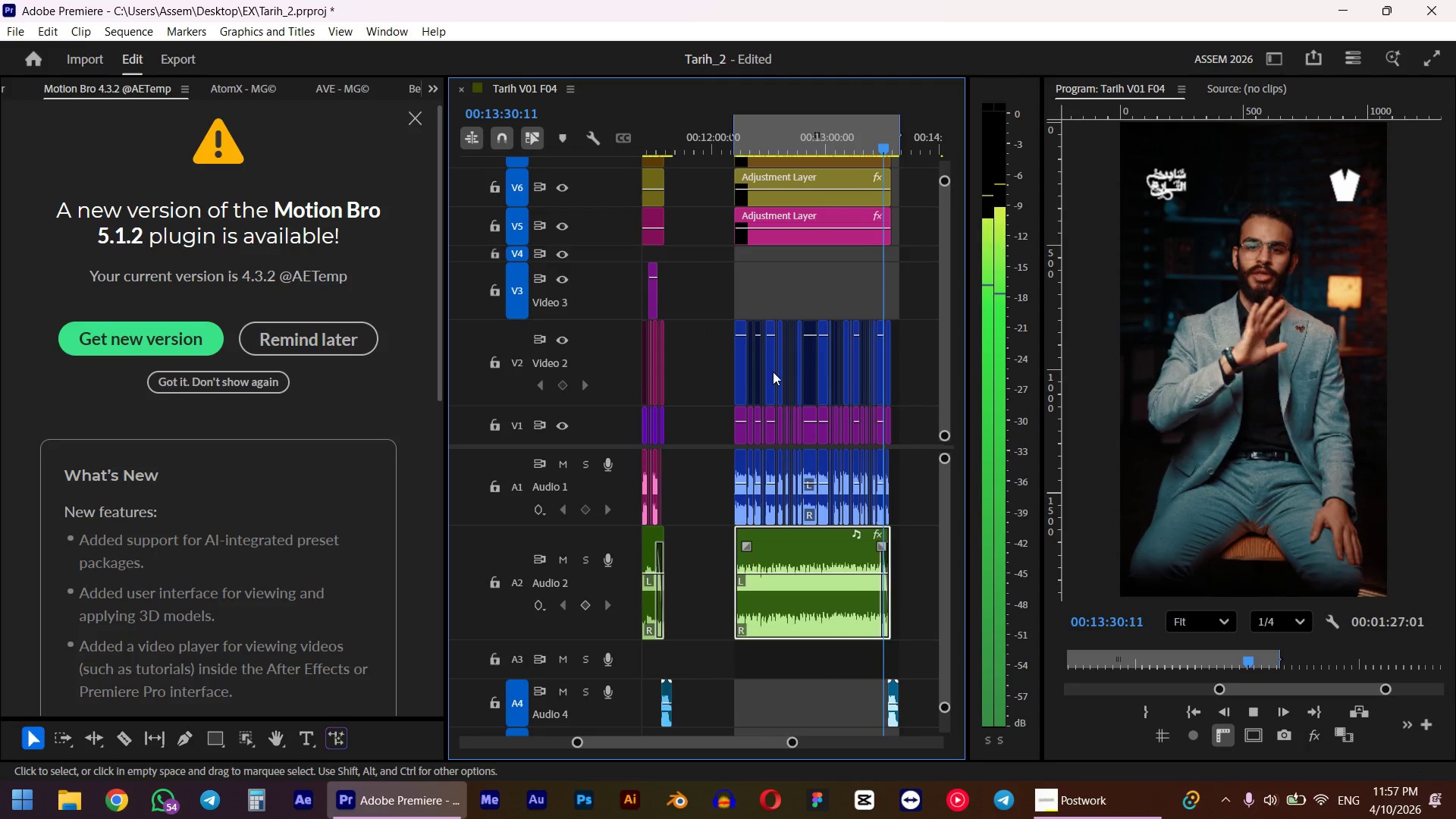 
wait(5.61)
 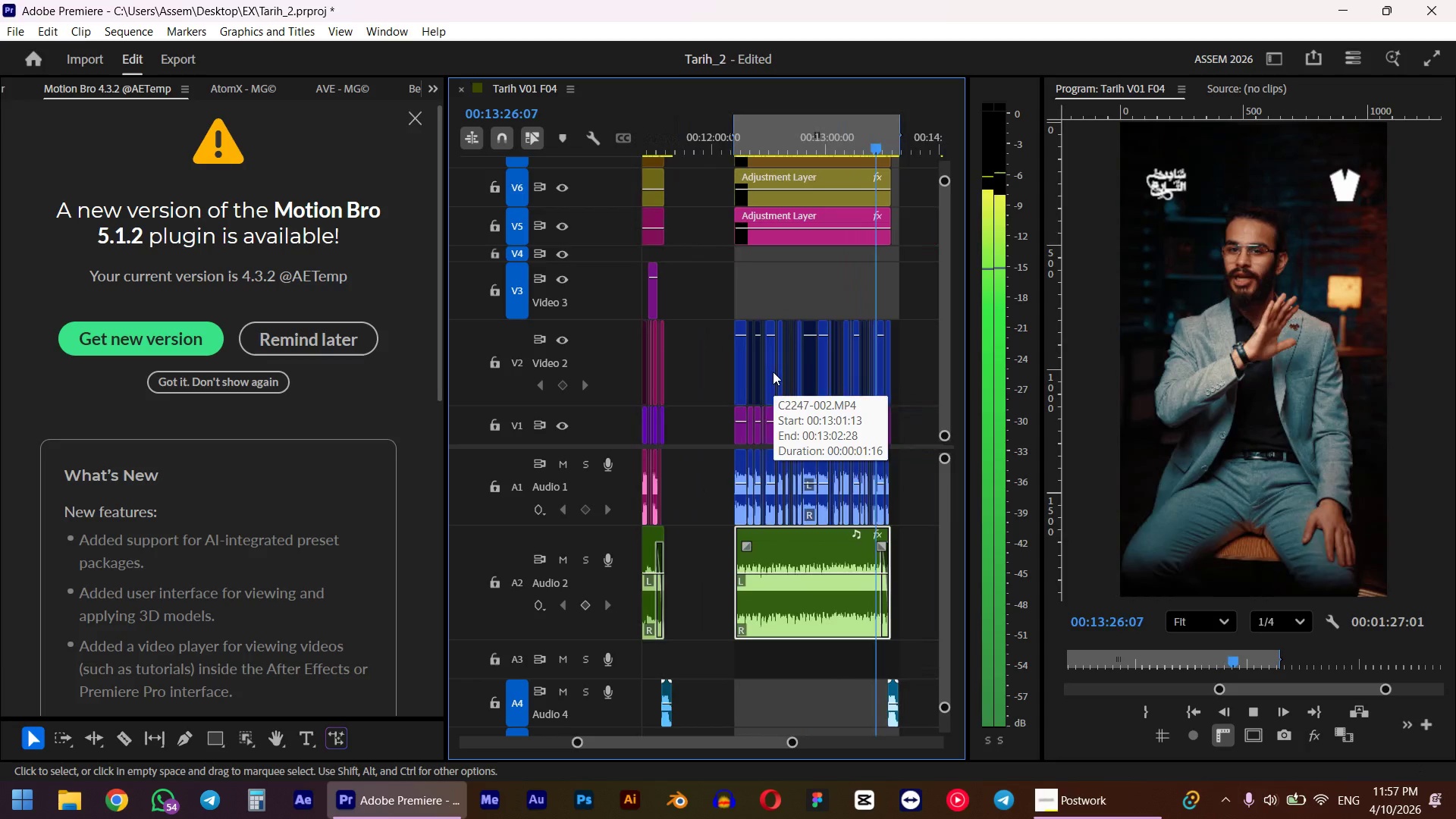 
mouse_move([831, 413])
 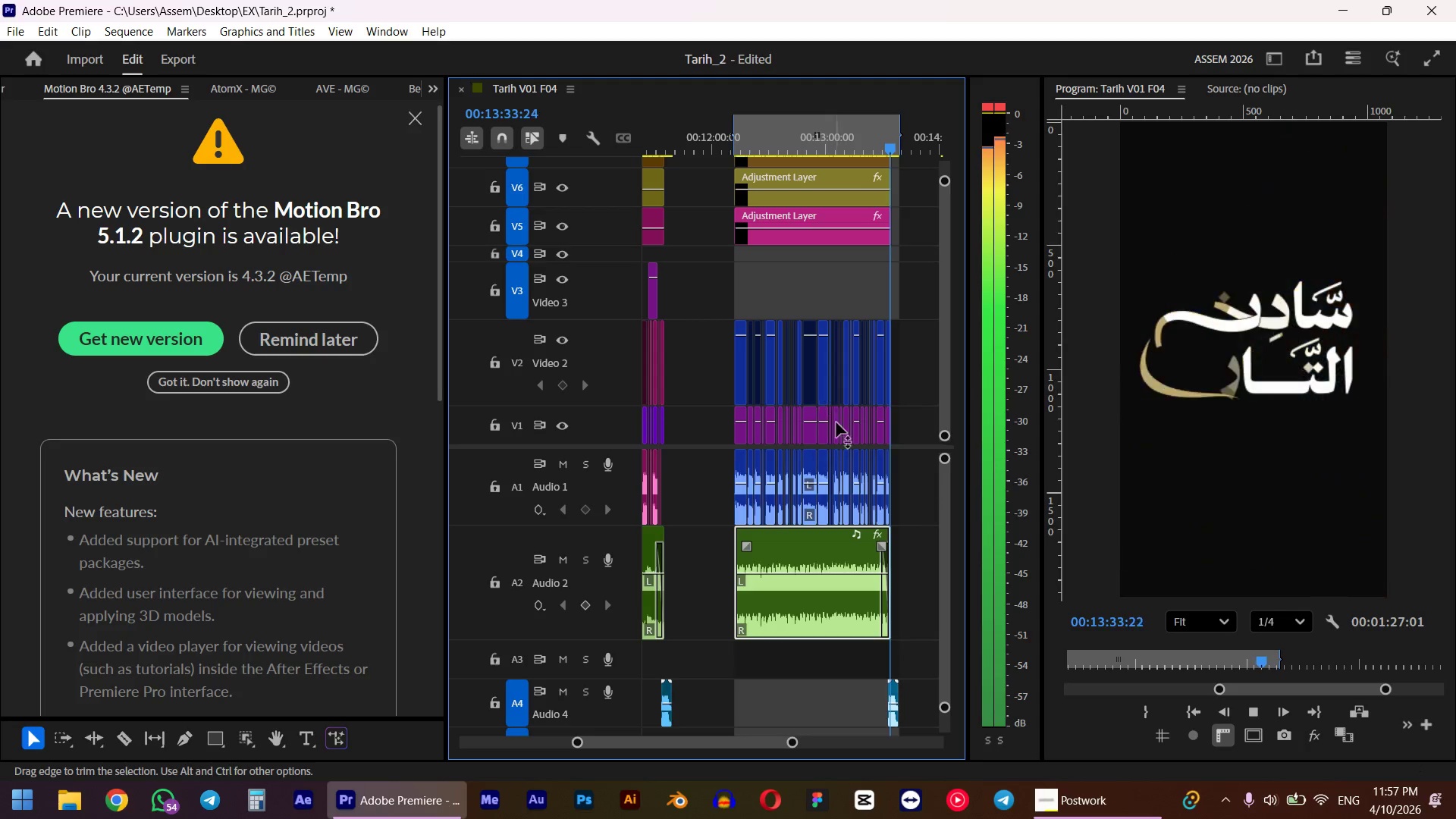 
key(Space)
 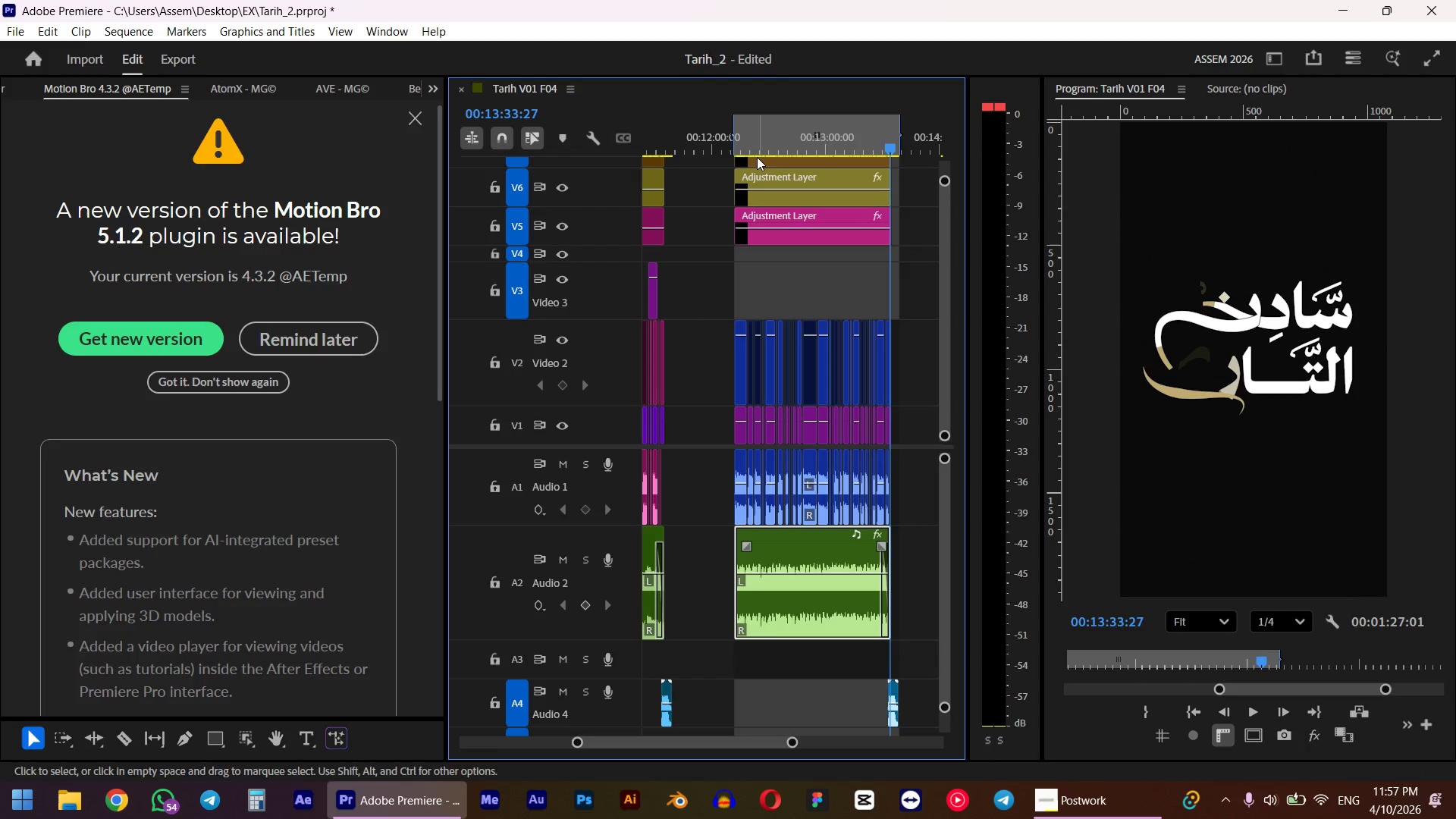 
left_click_drag(start_coordinate=[758, 140], to_coordinate=[729, 152])
 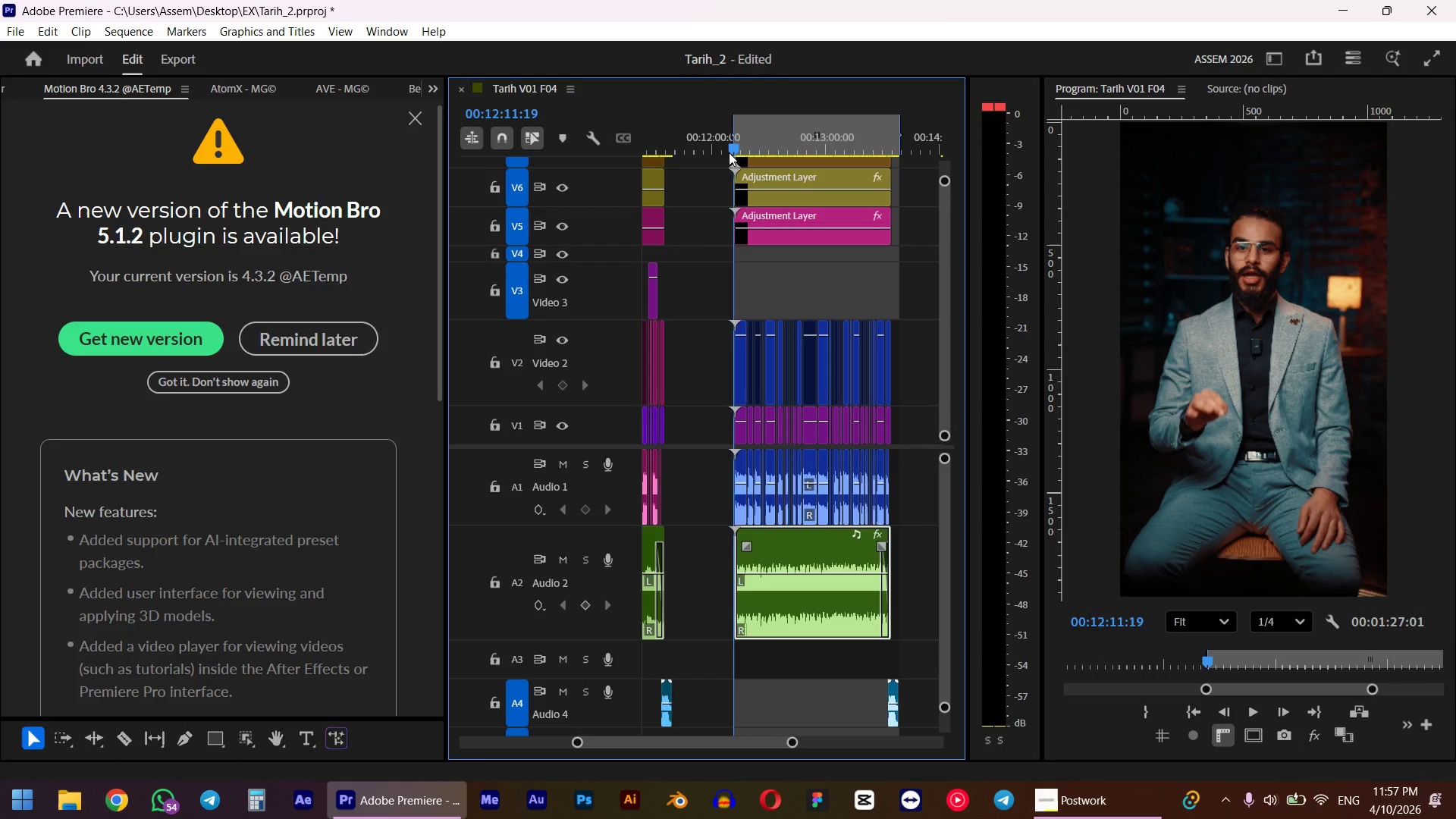 
hold_key(key=ShiftLeft, duration=1.11)
 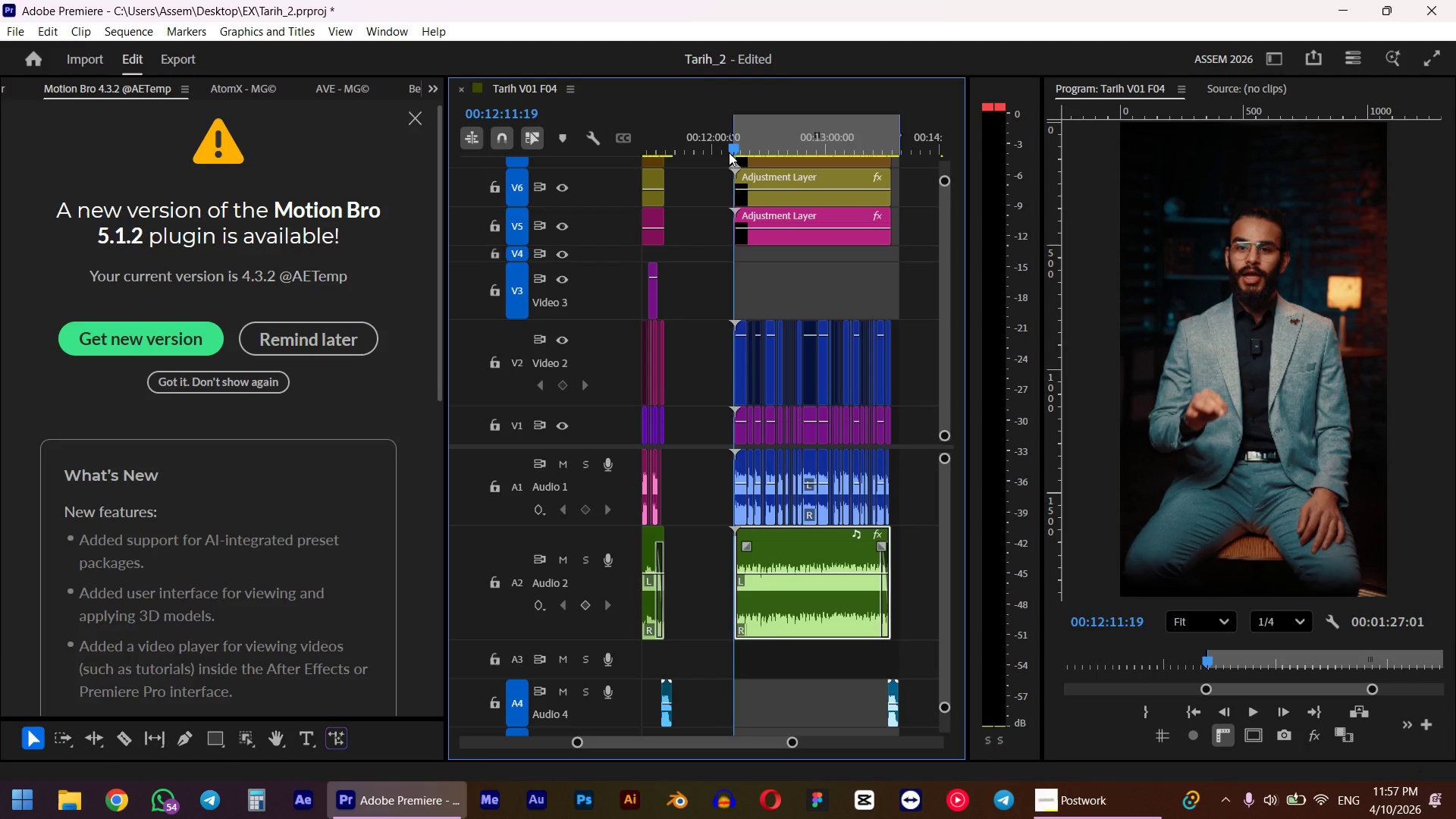 
key(Space)
 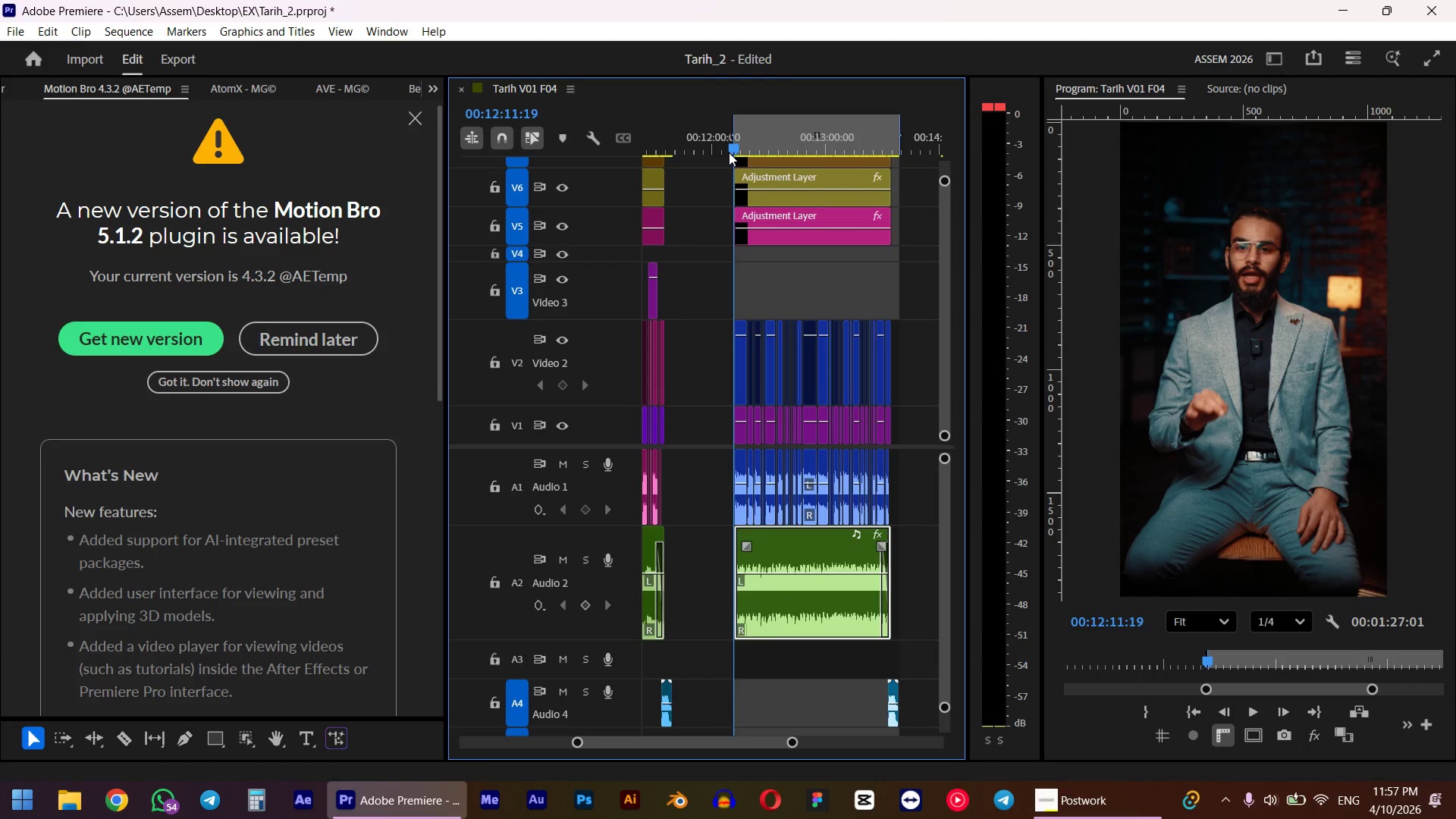 
hold_key(key=AltLeft, duration=1.3)
scroll: coordinate [724, 413], scroll_direction: up, amount: 5.0
 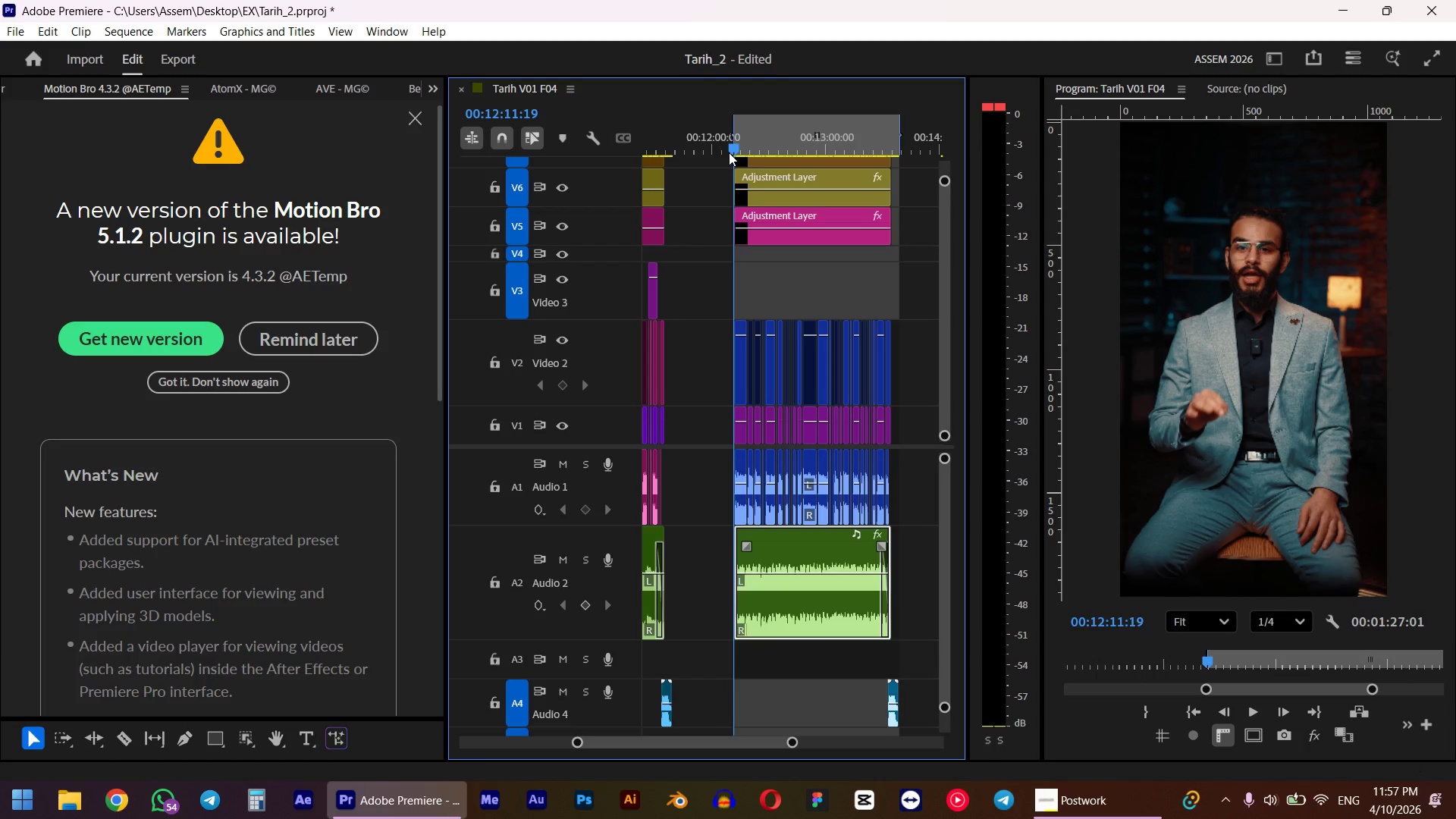 
key(Space)
 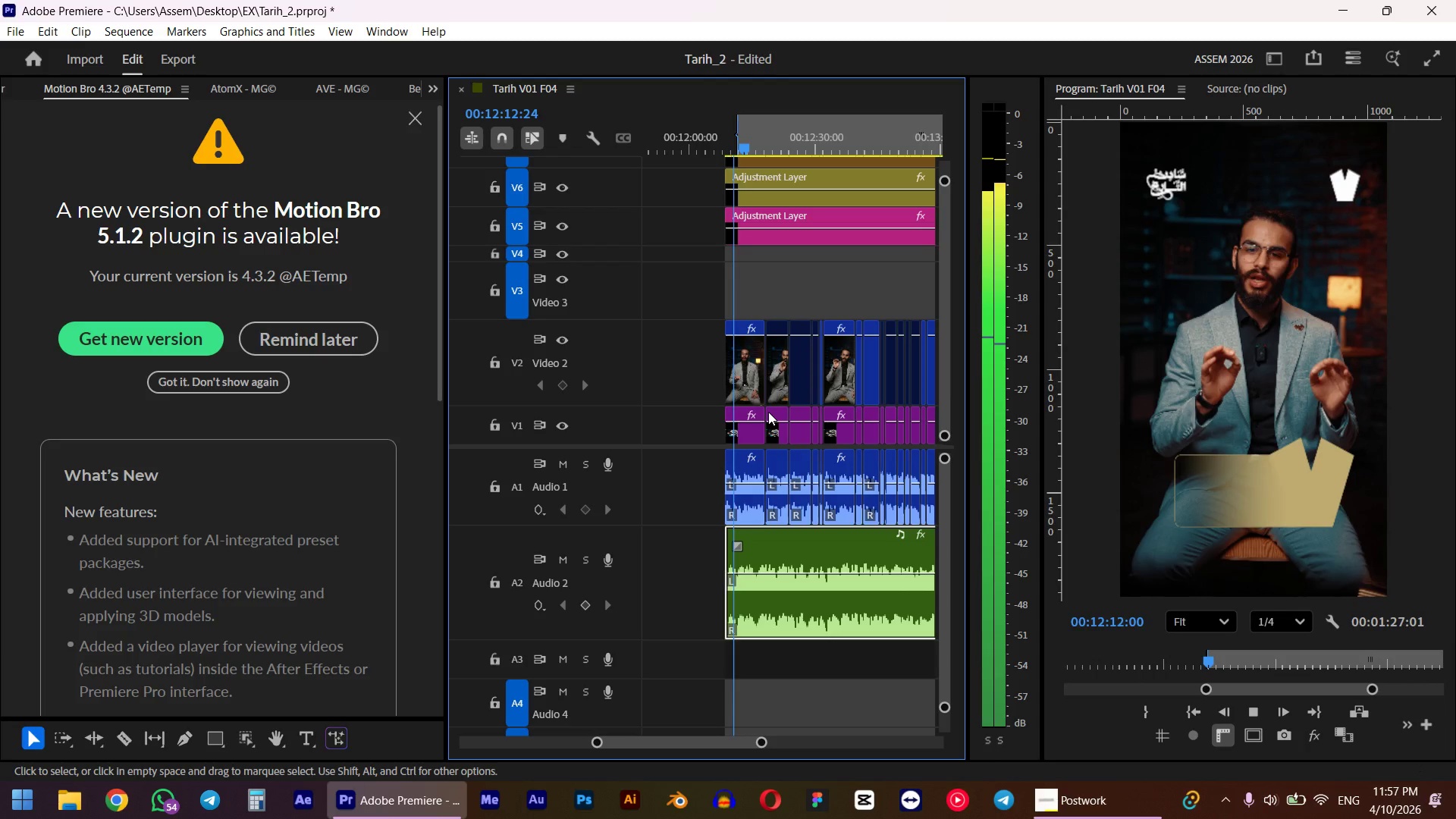 
scroll: coordinate [768, 412], scroll_direction: up, amount: 5.0
 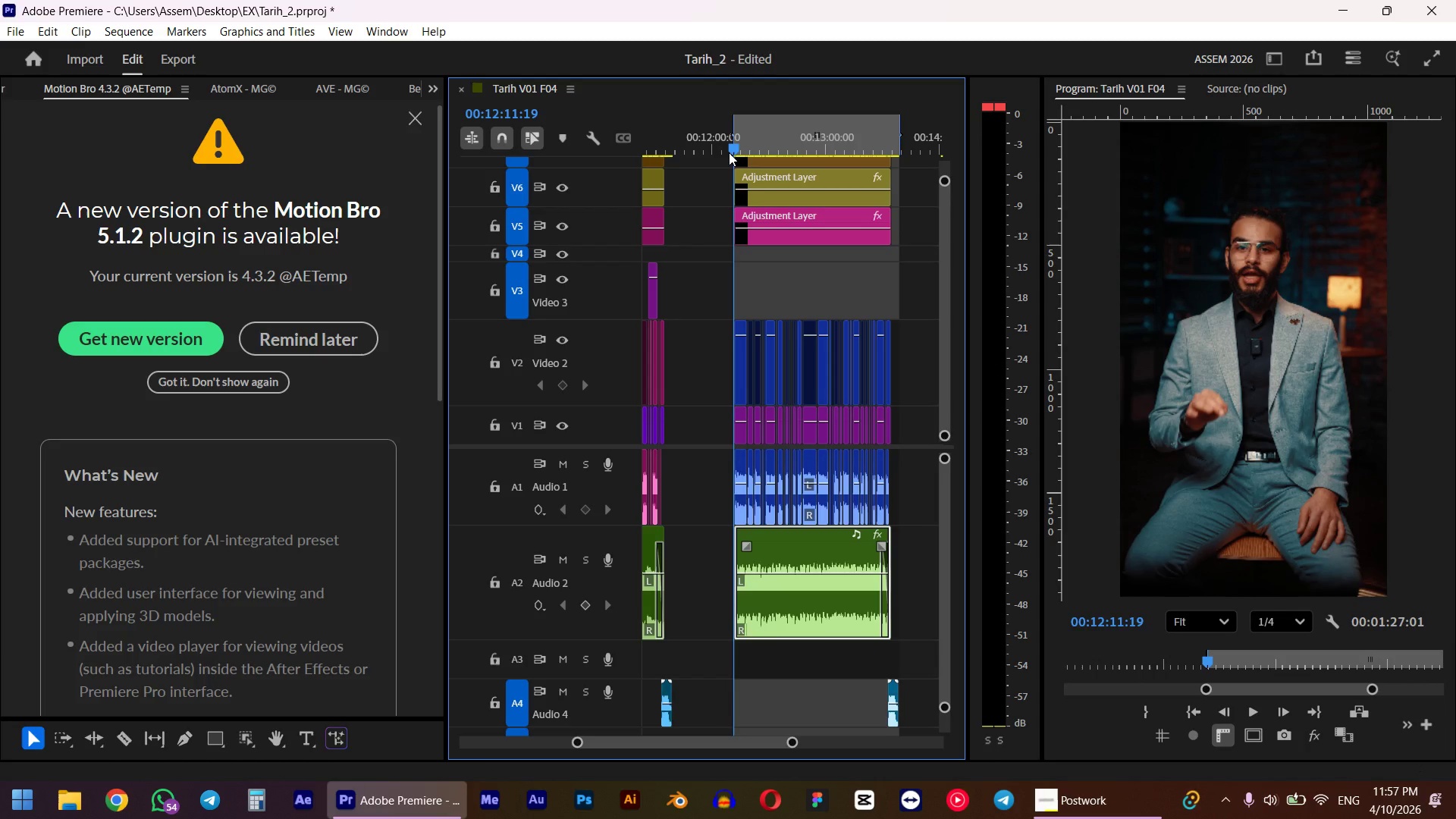 
hold_key(key=ControlLeft, duration=1.41)
scroll: coordinate [758, 290], scroll_direction: up, amount: 16.0
 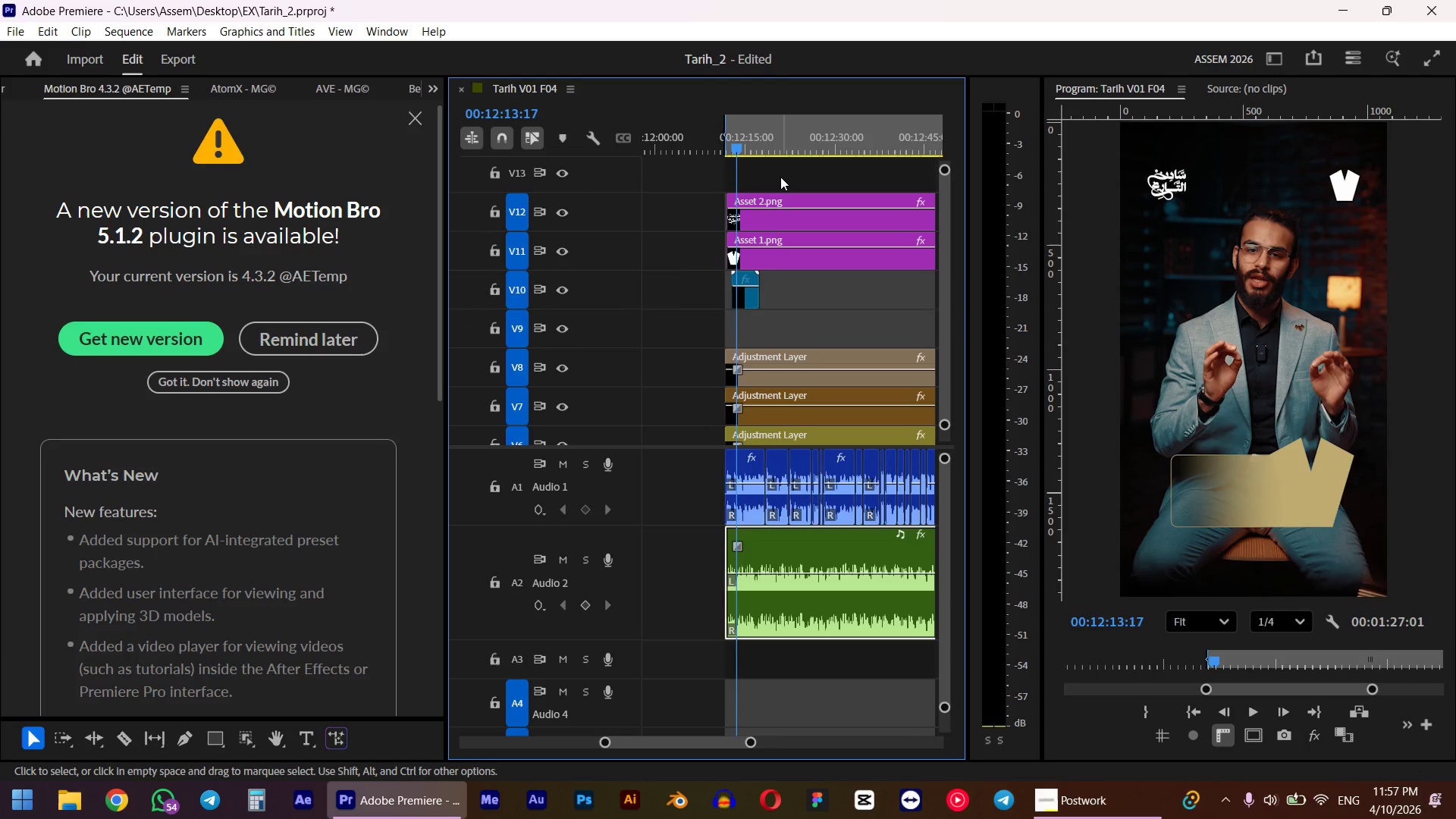 
left_click_drag(start_coordinate=[780, 177], to_coordinate=[764, 272])
 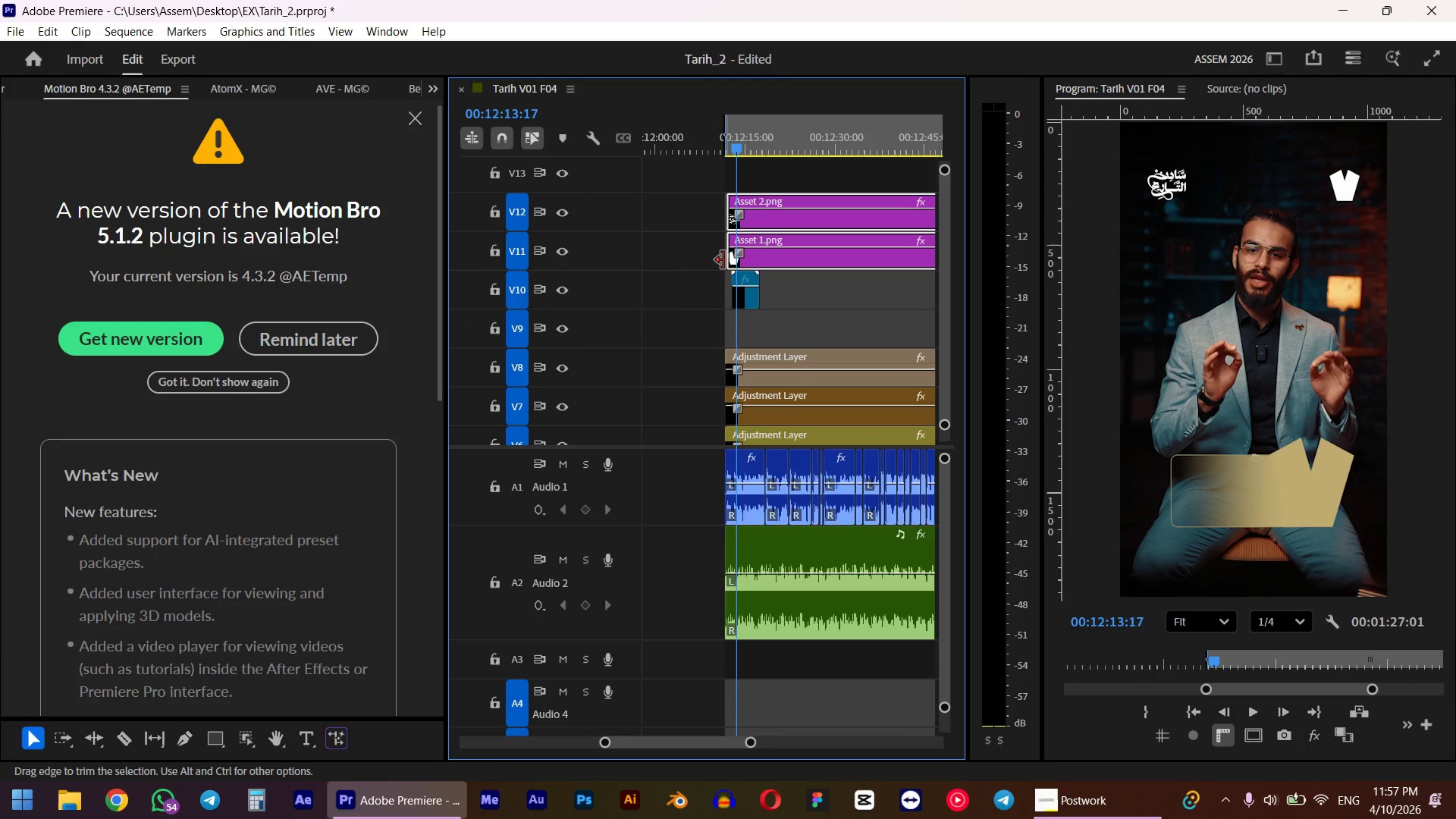 
left_click_drag(start_coordinate=[723, 260], to_coordinate=[718, 260])
 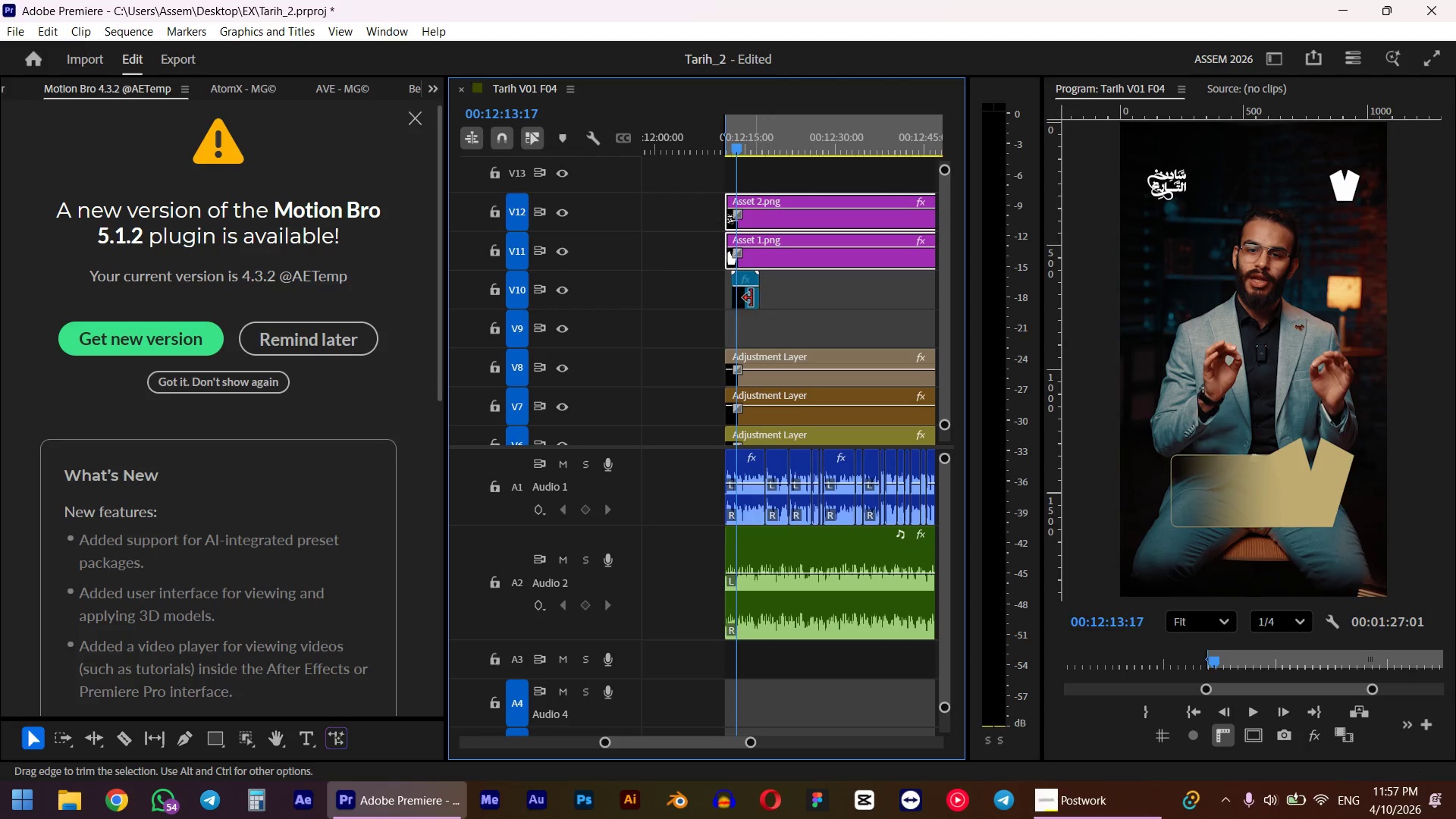 
left_click([749, 298])
 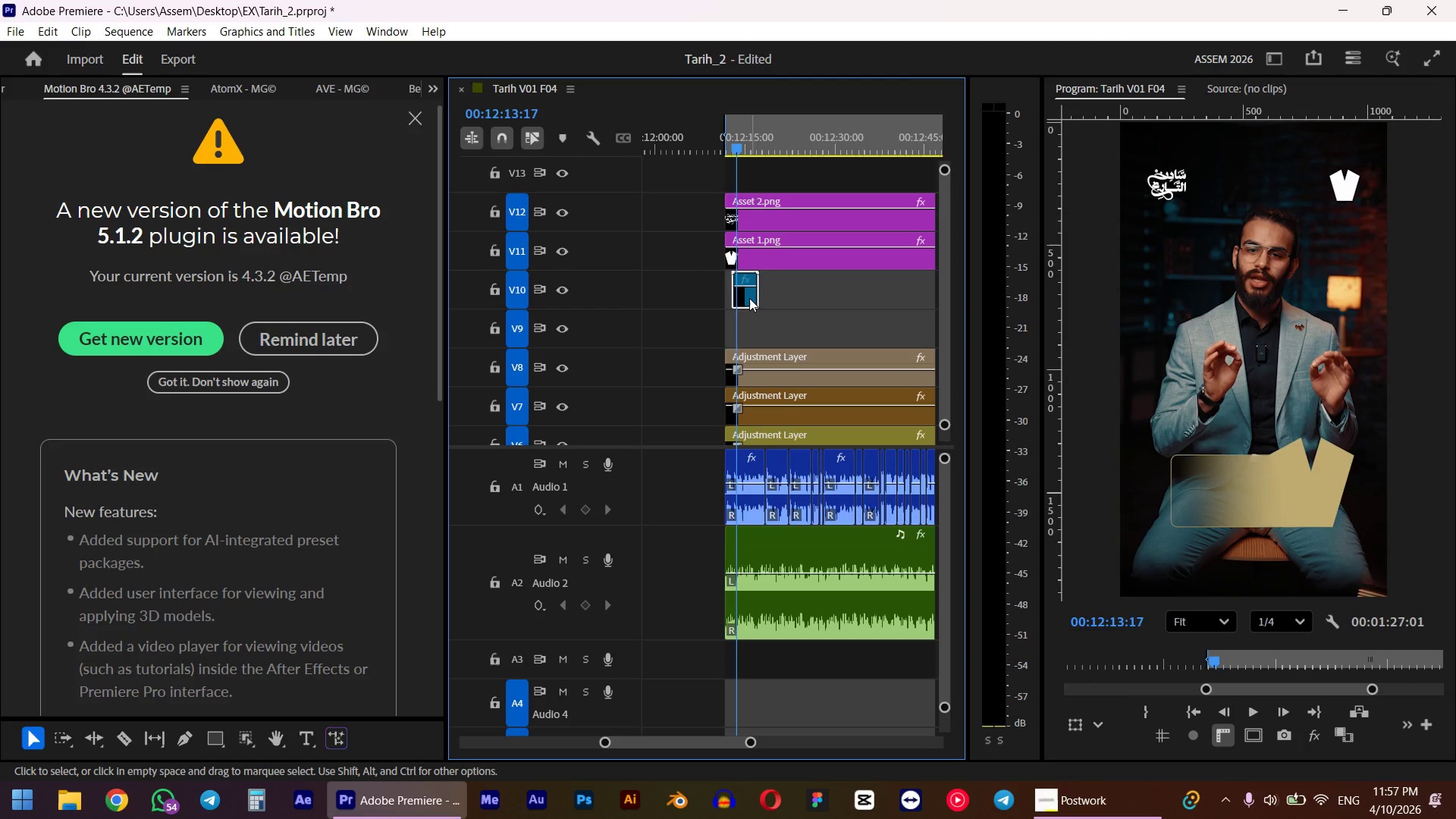 
key(Space)
 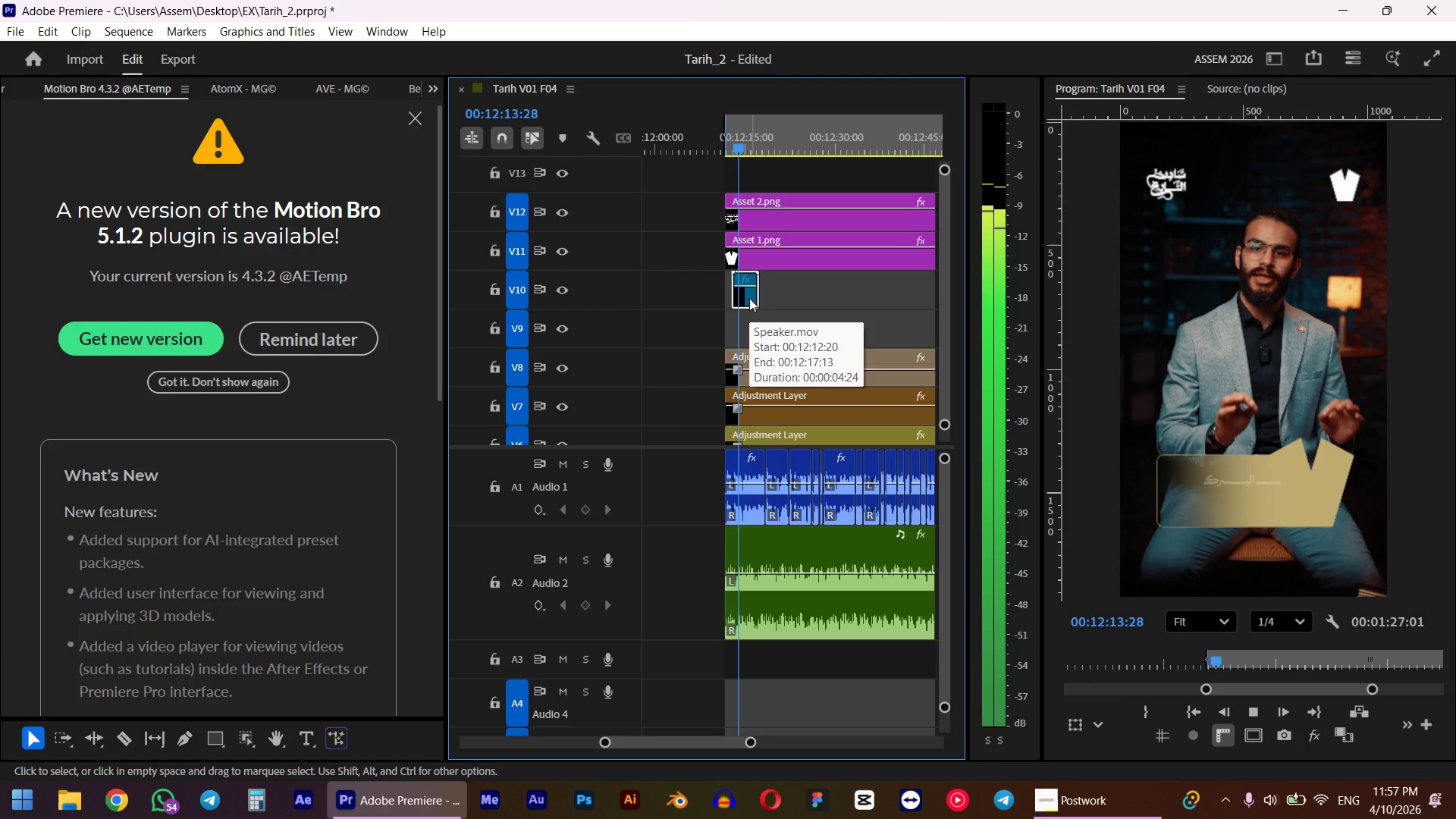 
wait(6.2)
 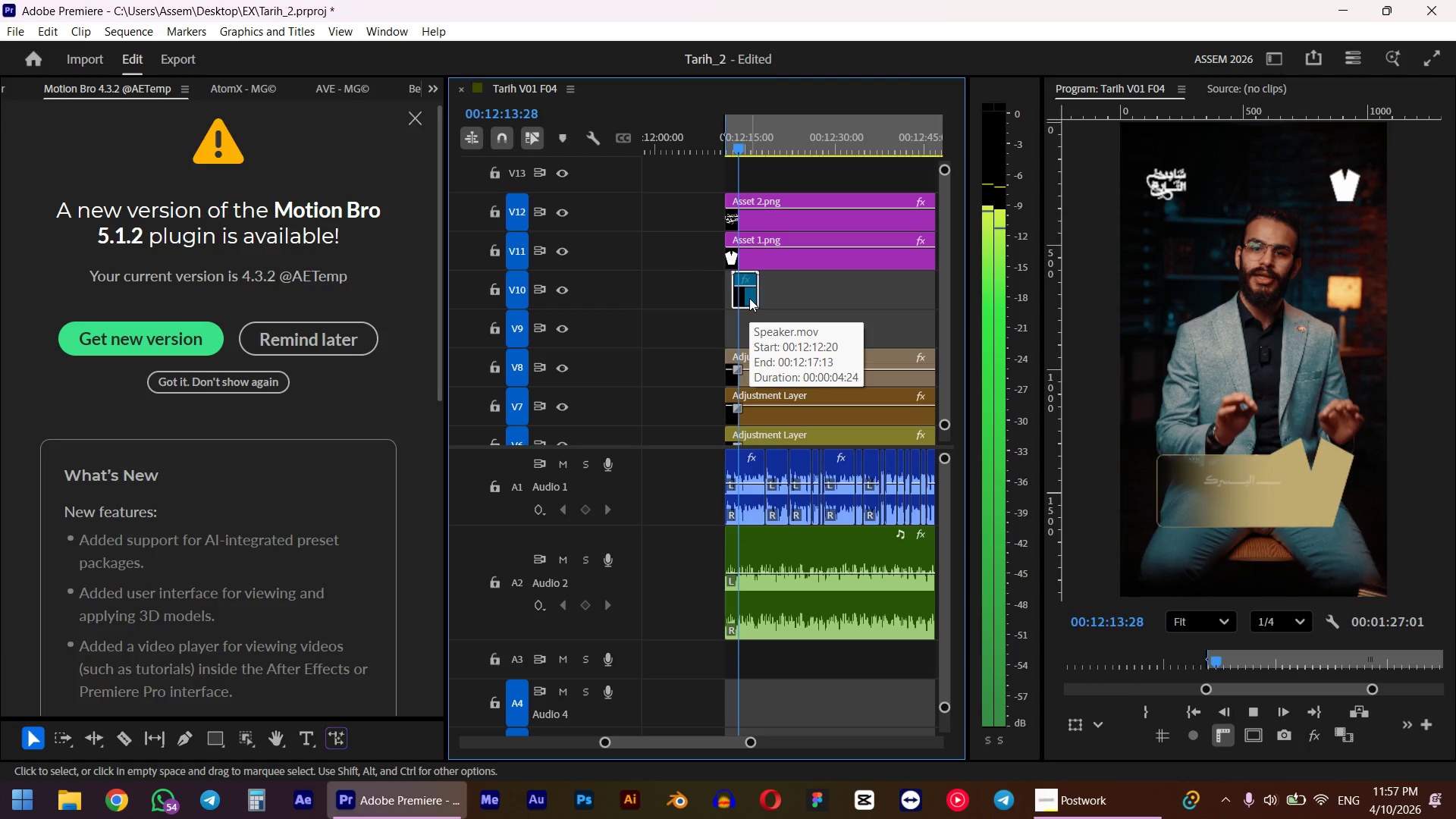 
key(Space)
 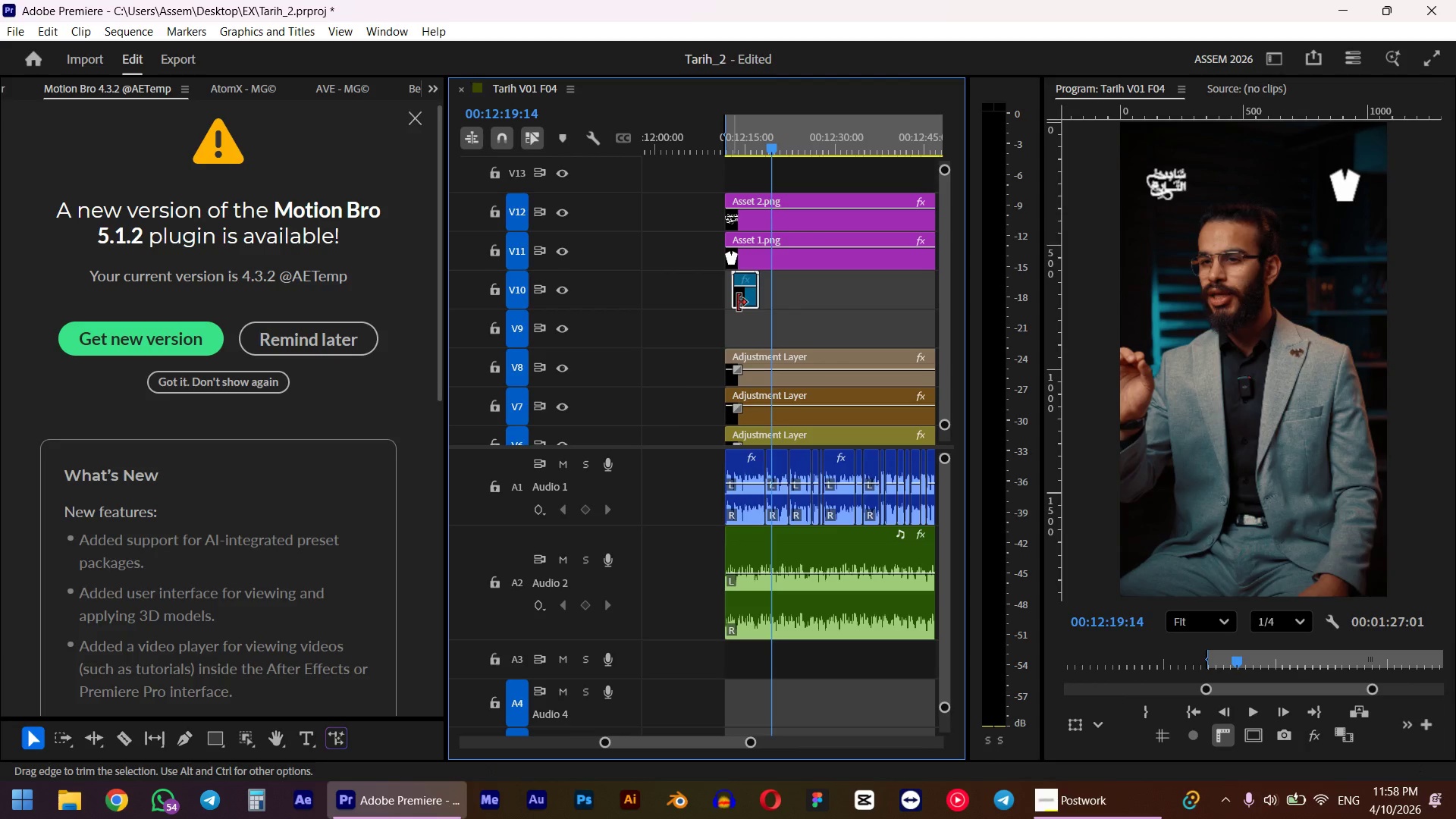 
hold_key(key=AltLeft, duration=0.84)
scroll: coordinate [774, 340], scroll_direction: up, amount: 5.0
 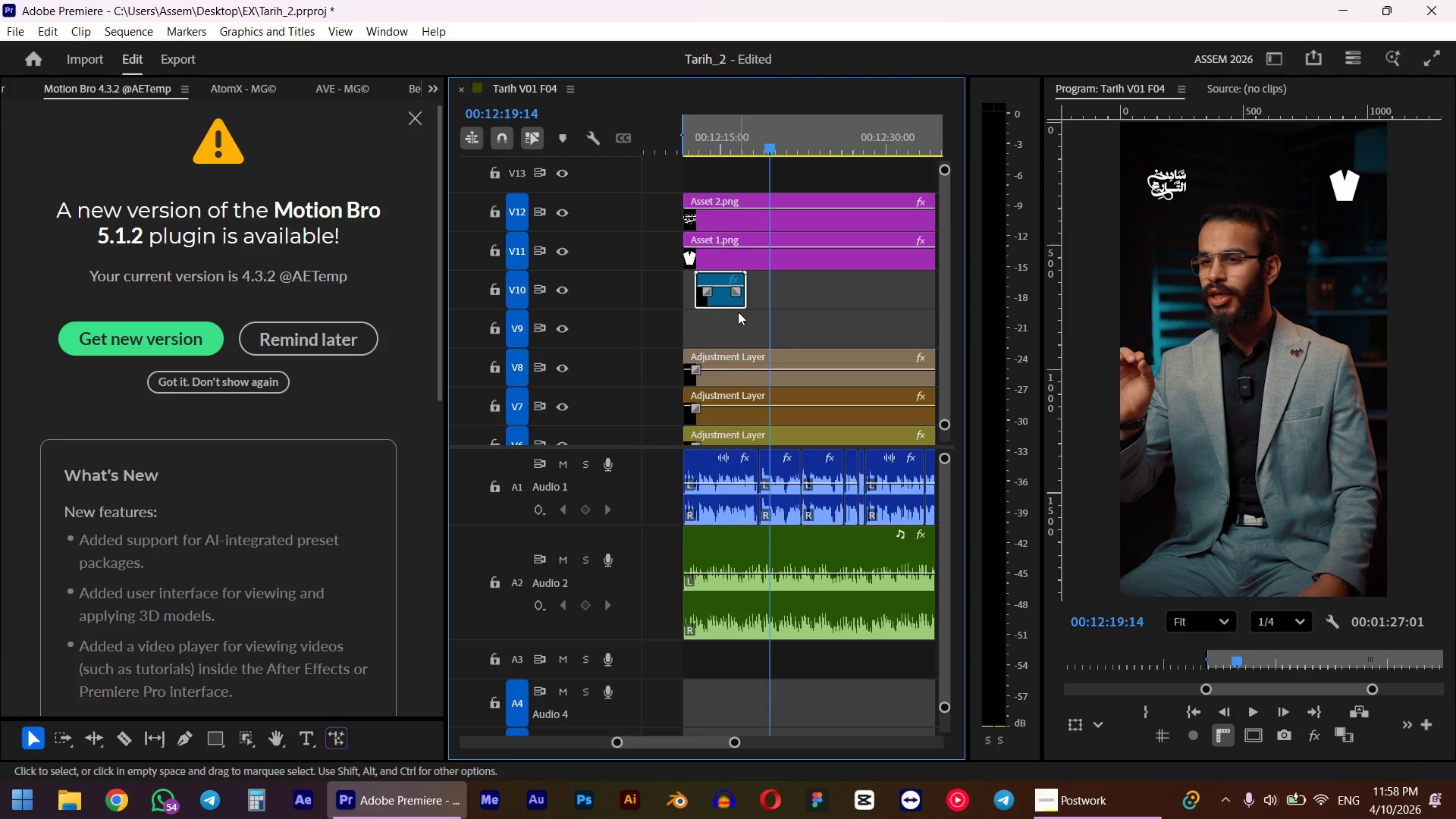 
left_click_drag(start_coordinate=[727, 302], to_coordinate=[793, 300])
 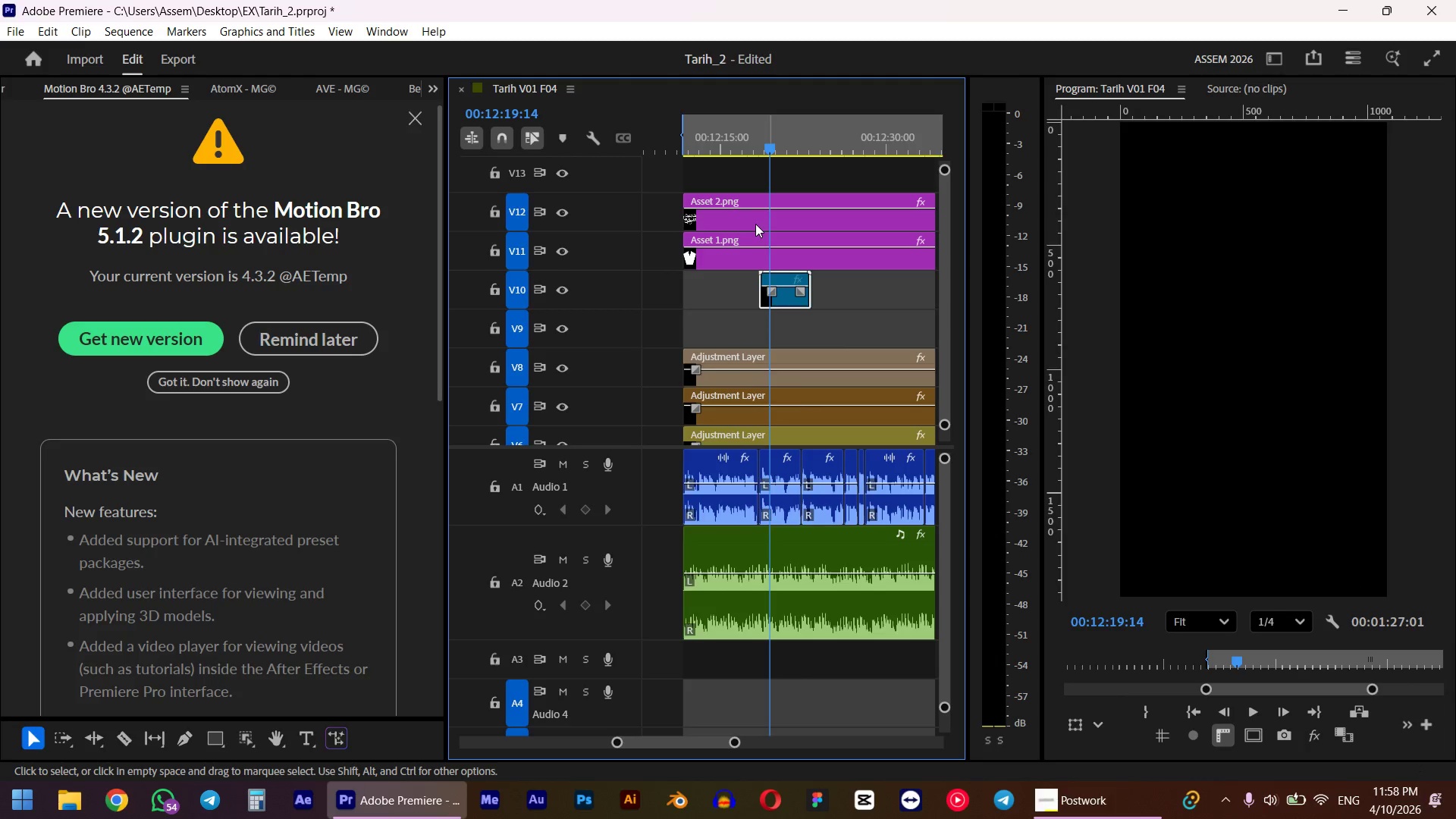 
left_click([753, 146])
 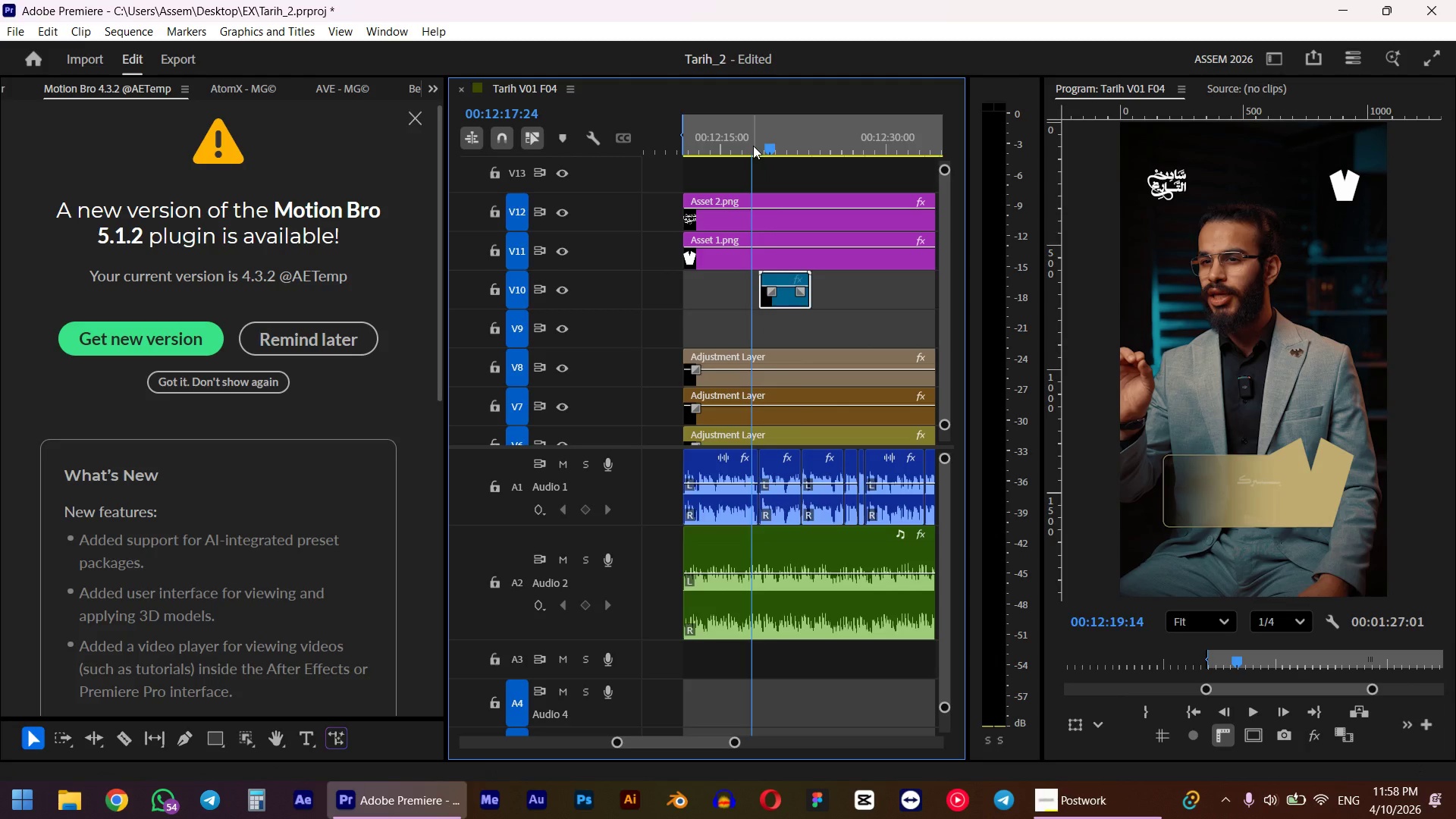 
key(Space)
 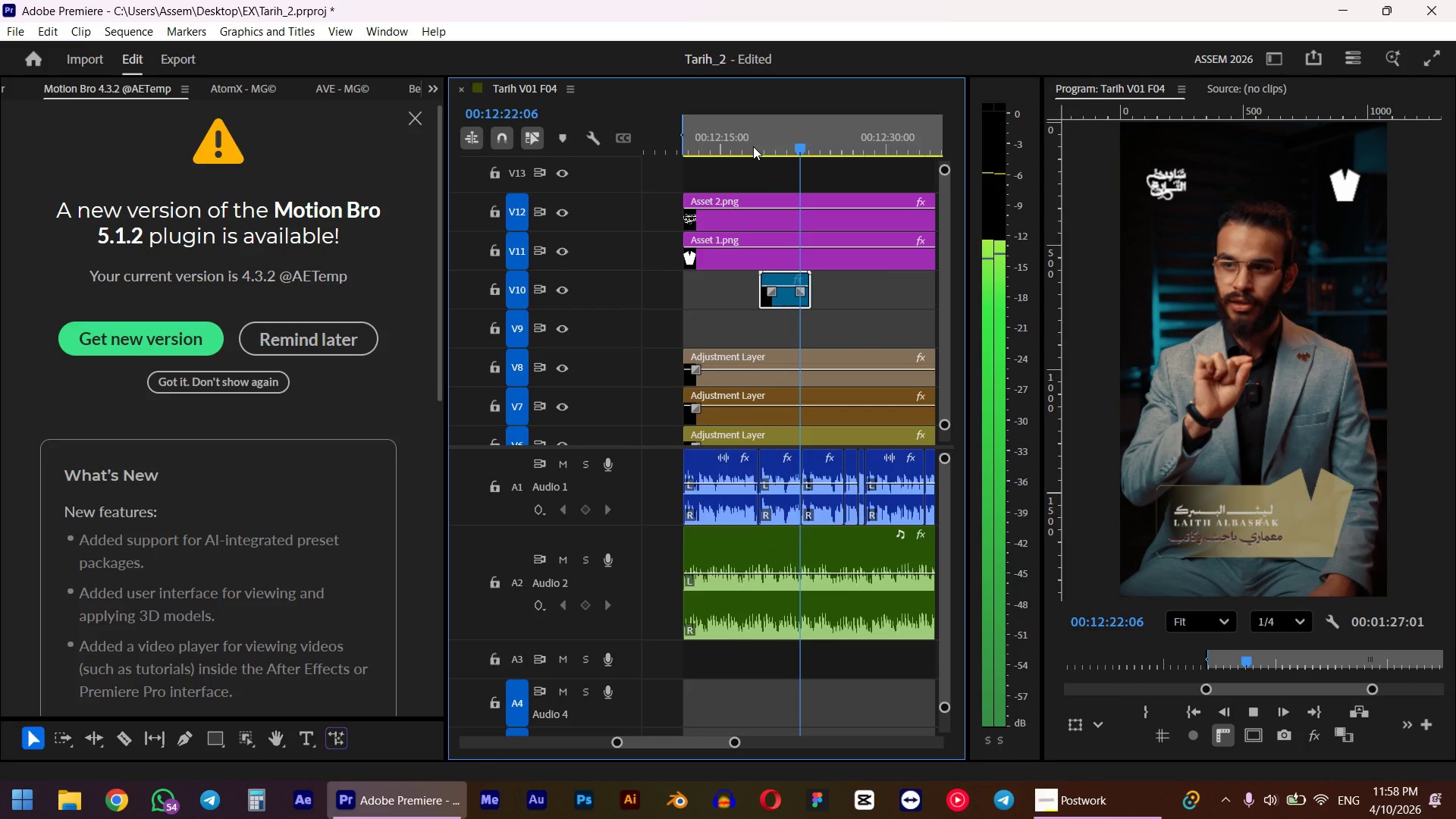 
wait(10.5)
 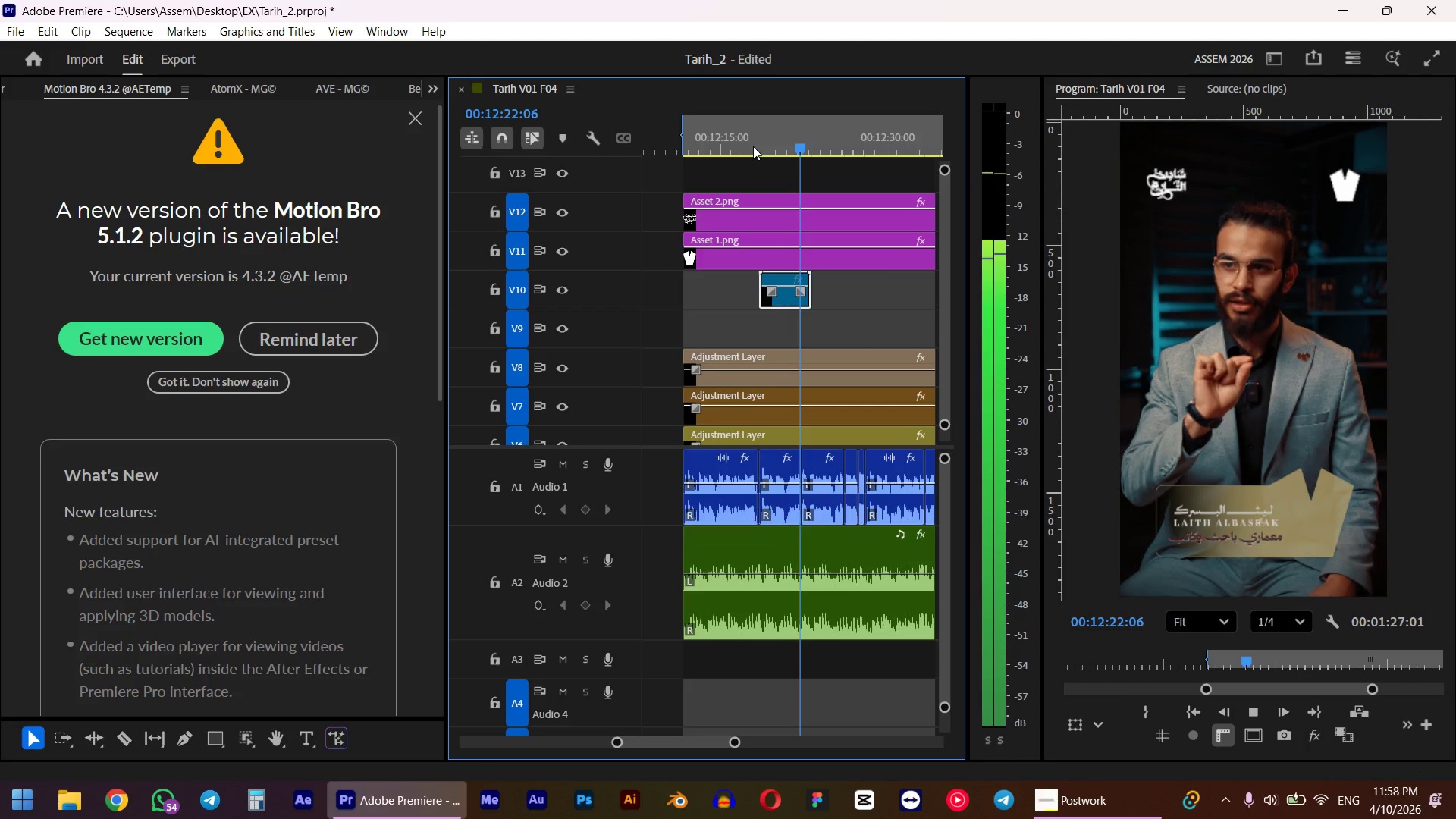 
scroll: coordinate [1254, 325], scroll_direction: down, amount: 1.0
 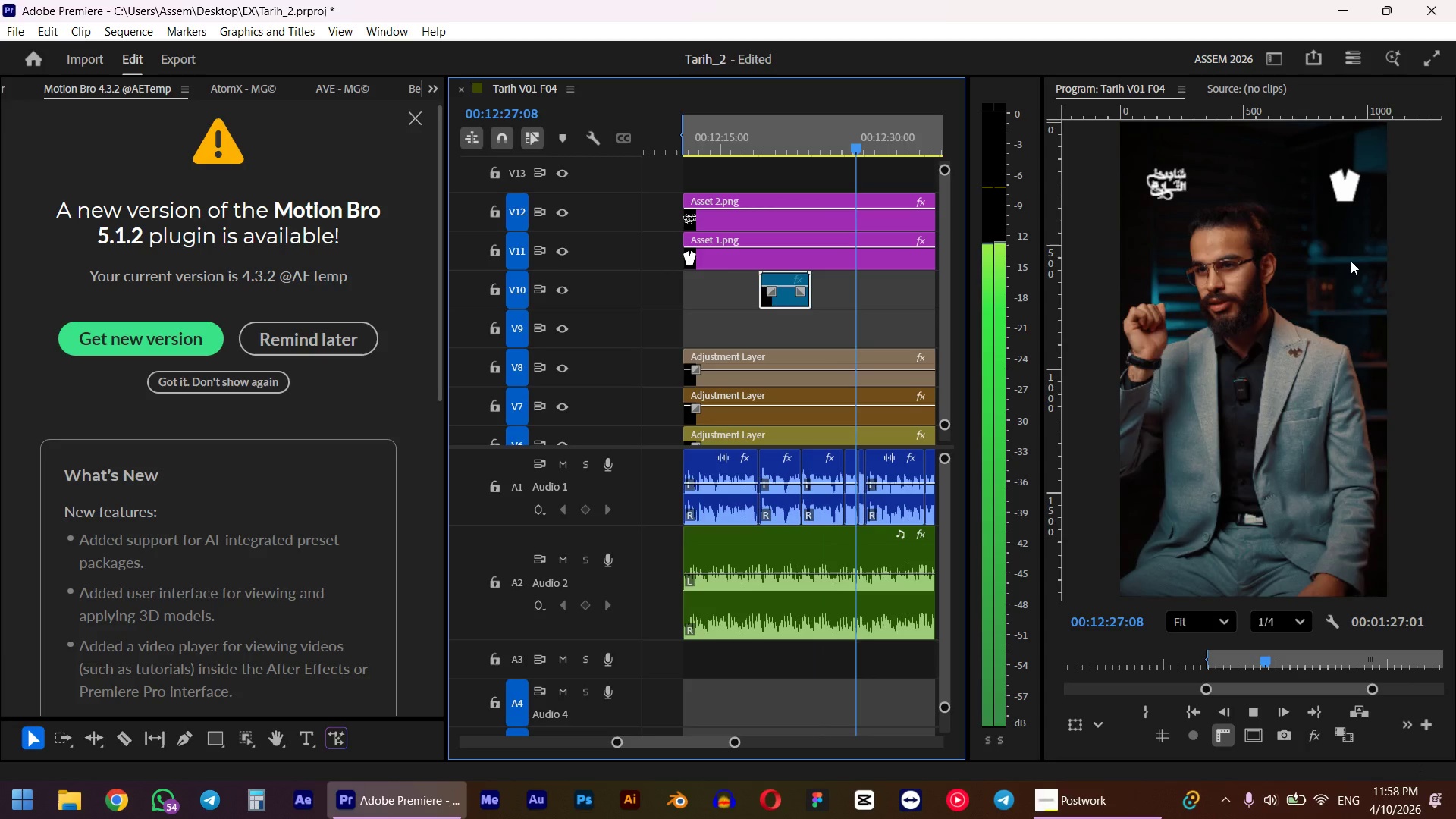 
hold_key(key=AltLeft, duration=0.44)
scroll: coordinate [848, 343], scroll_direction: down, amount: 1.0
 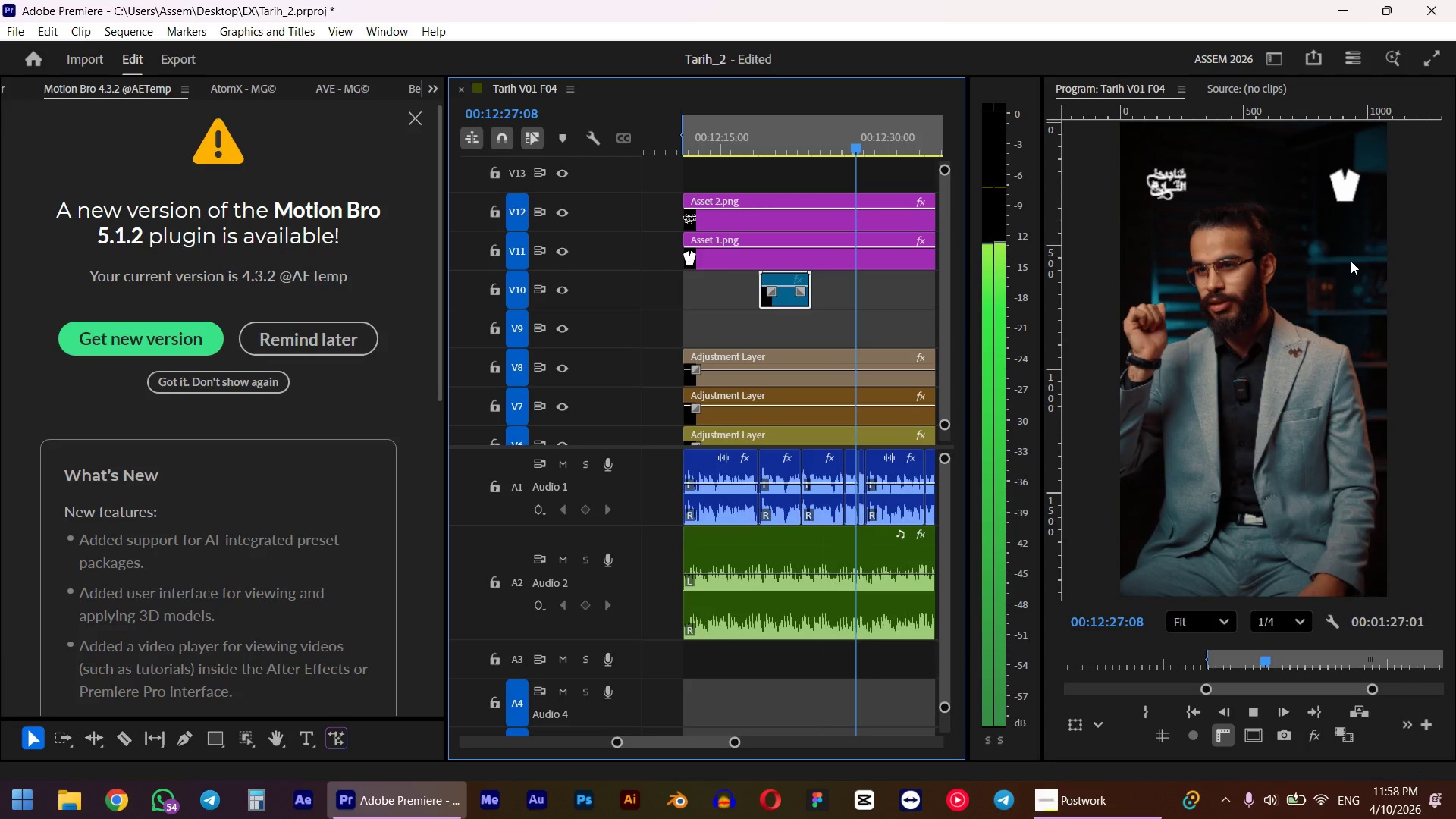 
wait(10.44)
 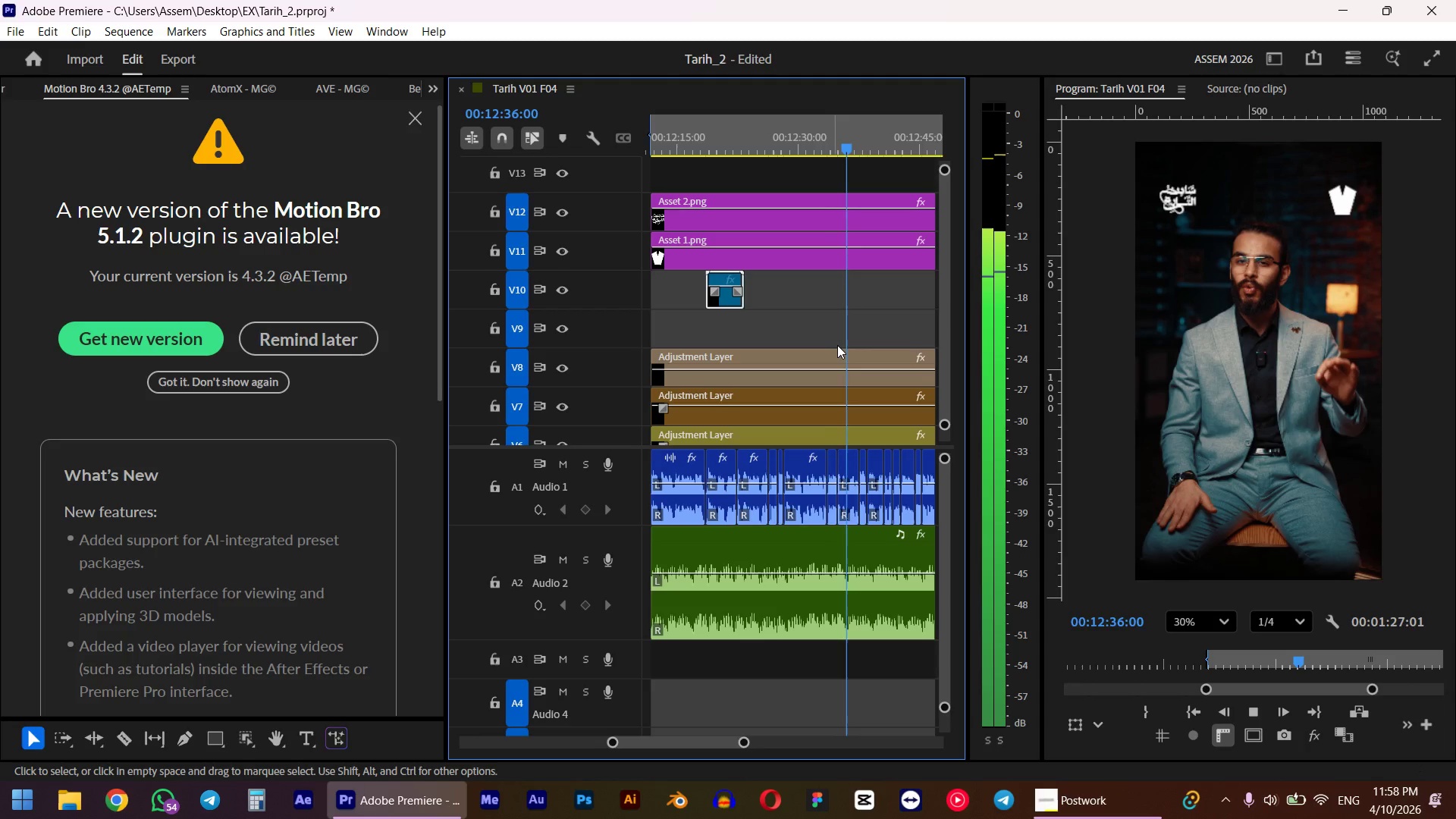 
scroll: coordinate [835, 345], scroll_direction: down, amount: 3.0
 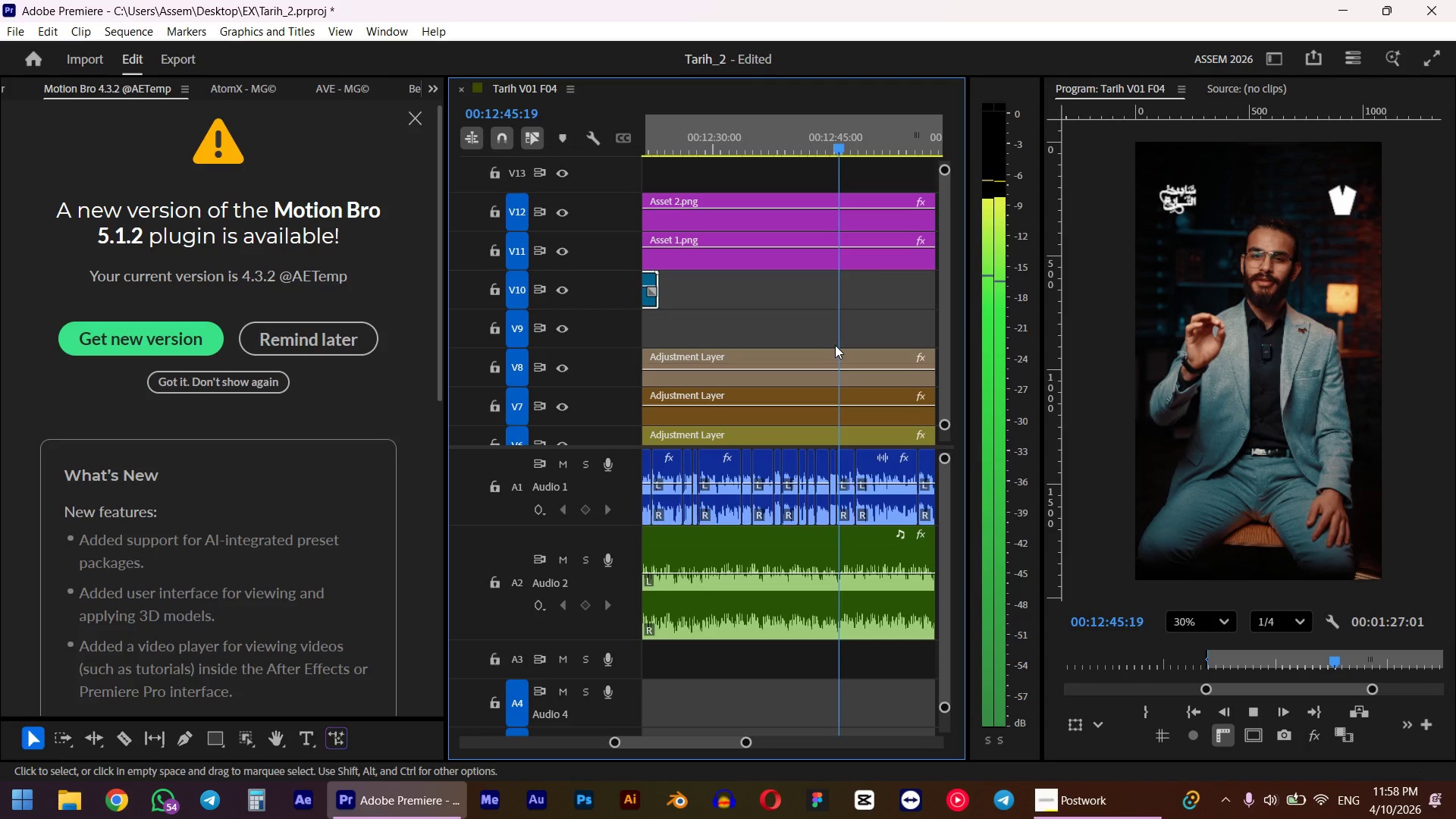 
wait(6.43)
 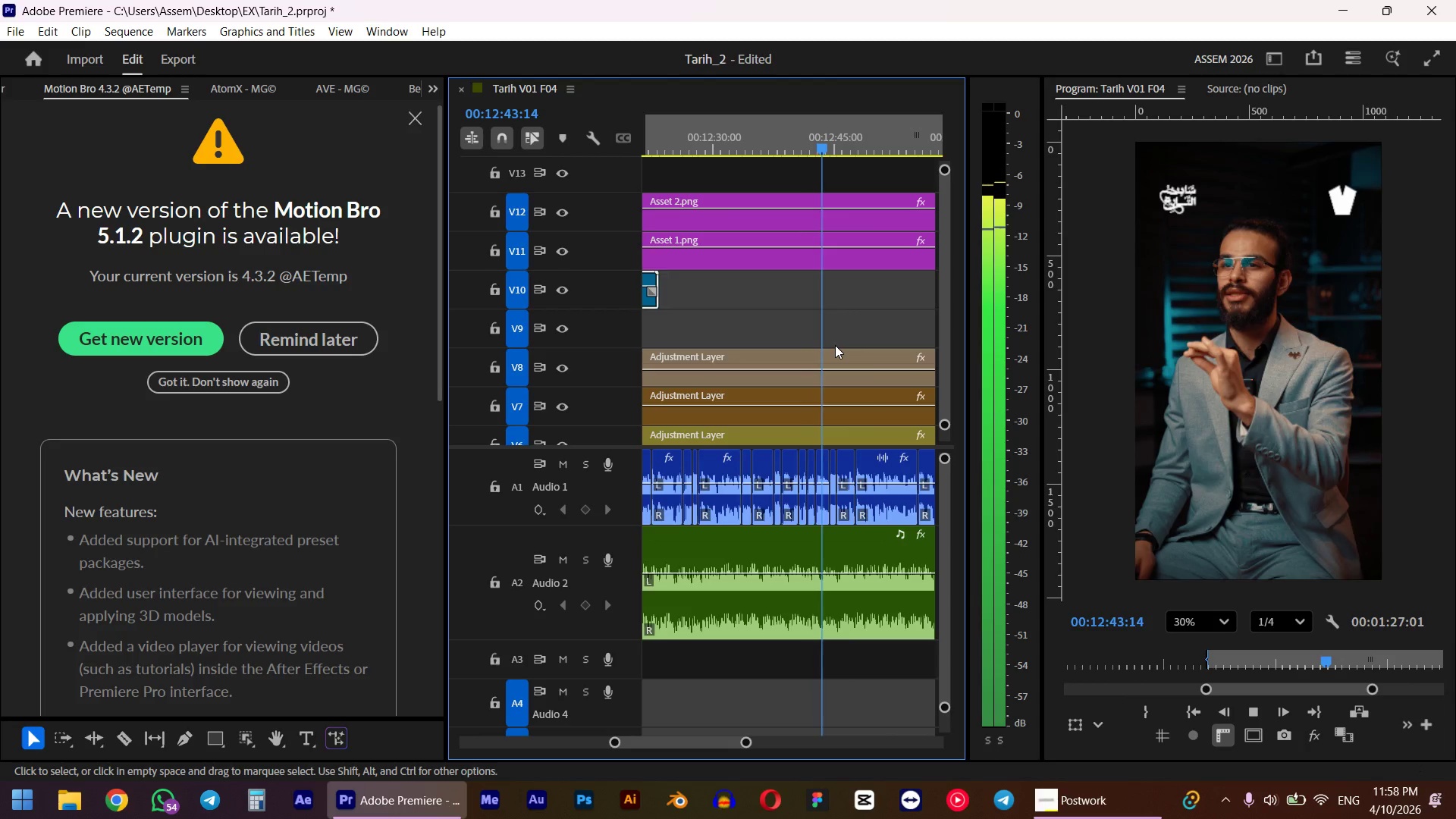 
key(Space)
 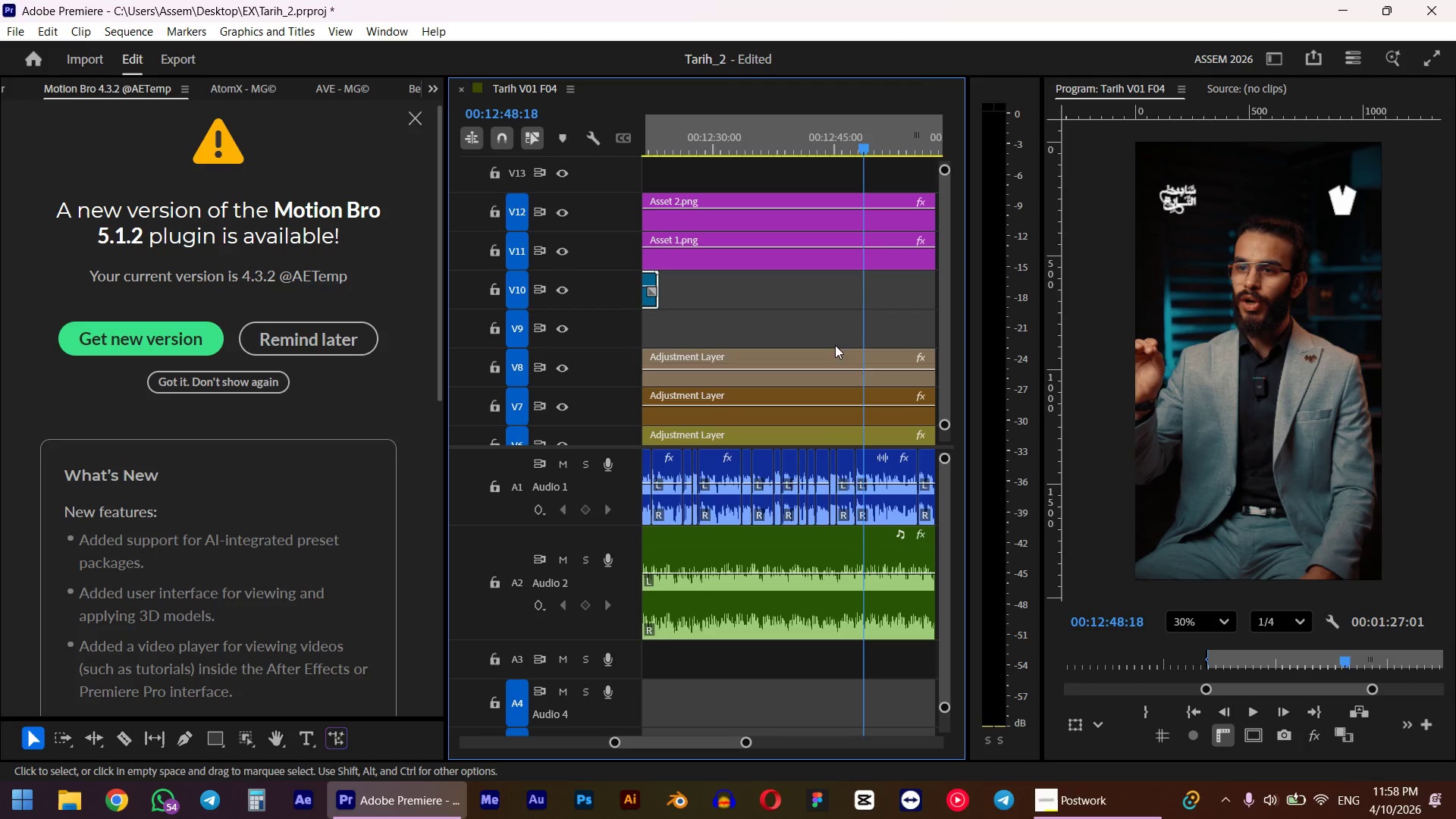 
hold_key(key=ControlLeft, duration=1.52)
 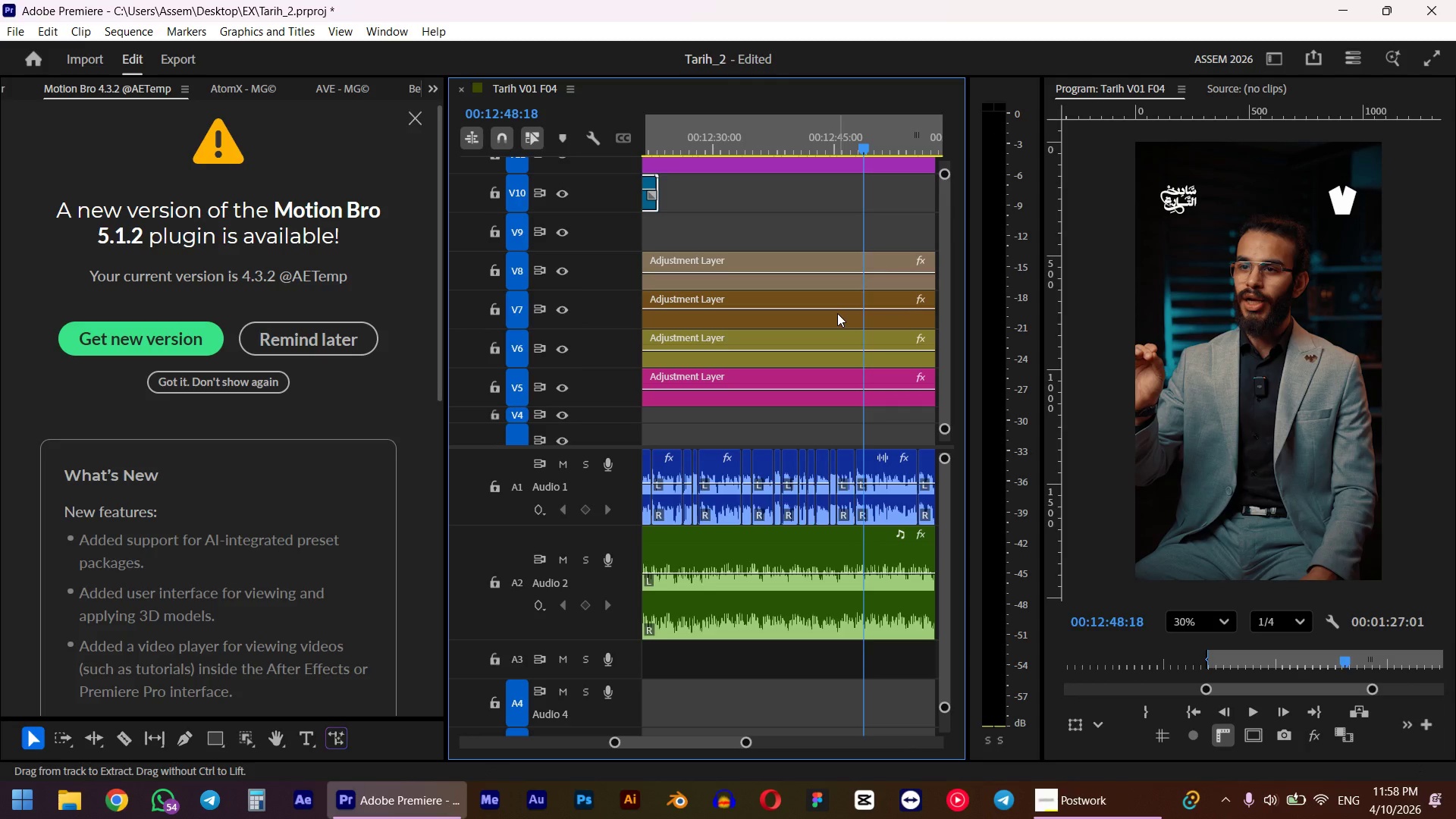 
left_click([805, 129])
 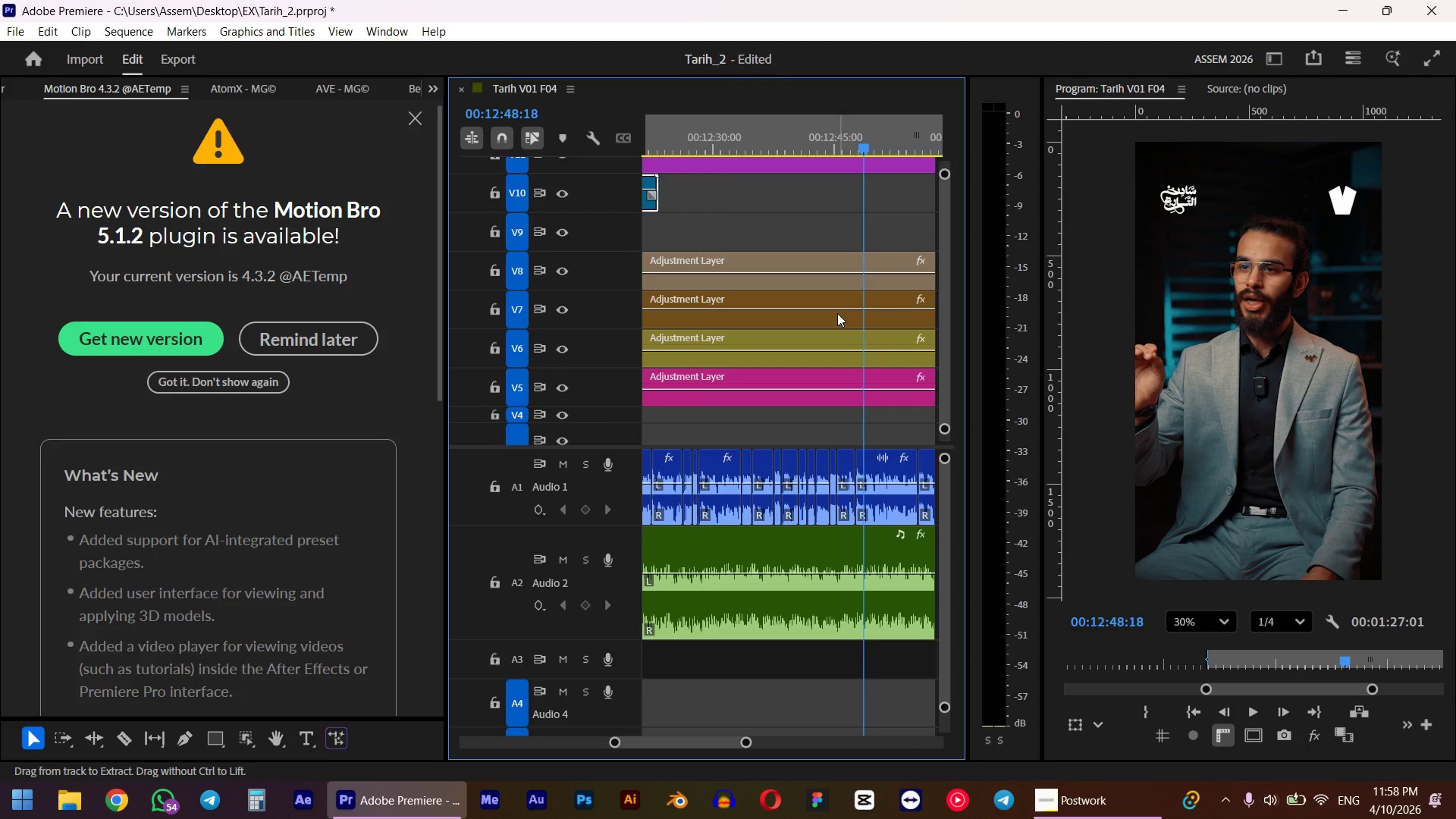 
scroll: coordinate [837, 313], scroll_direction: down, amount: 10.0
 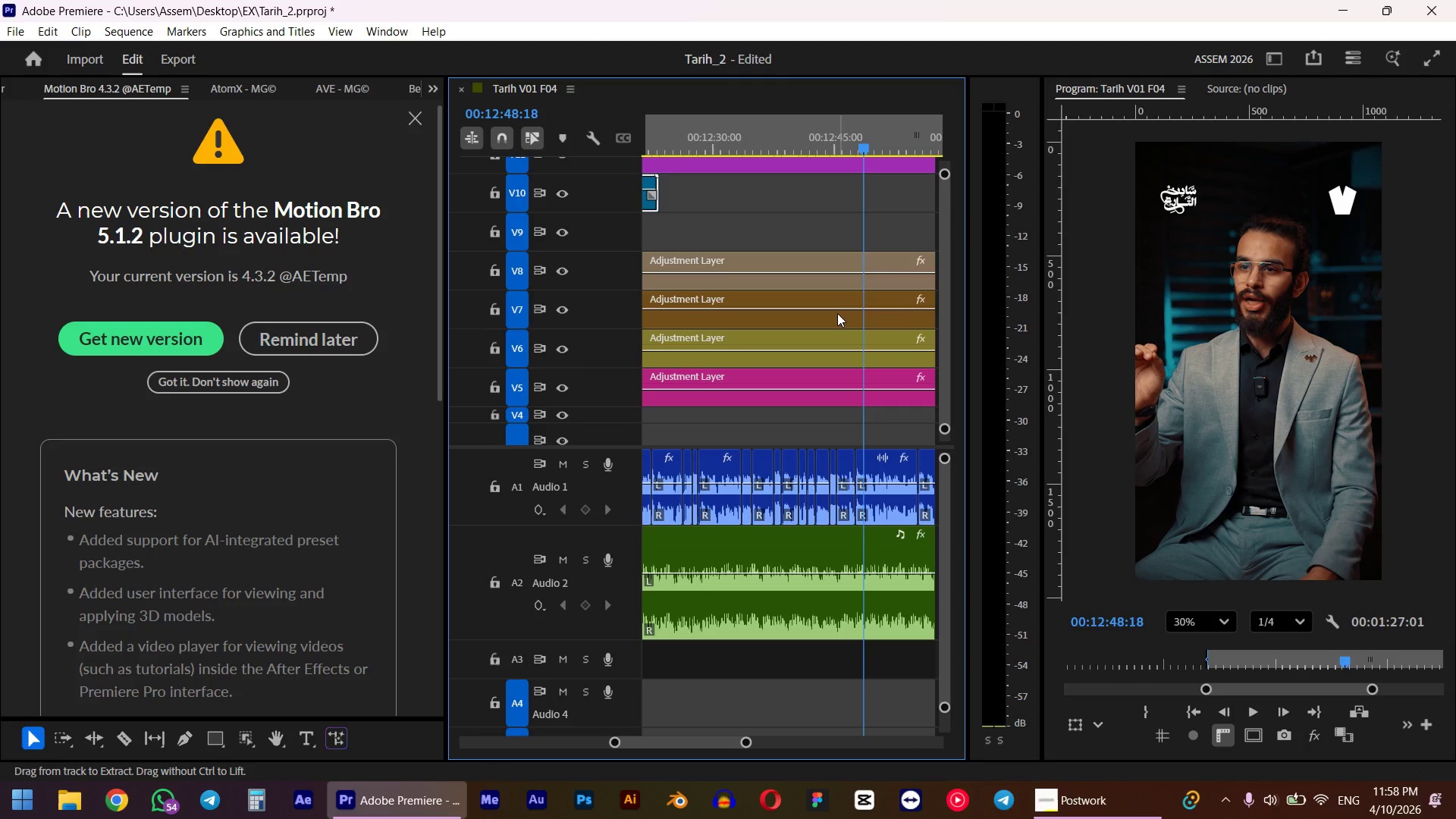 
double_click([814, 144])
 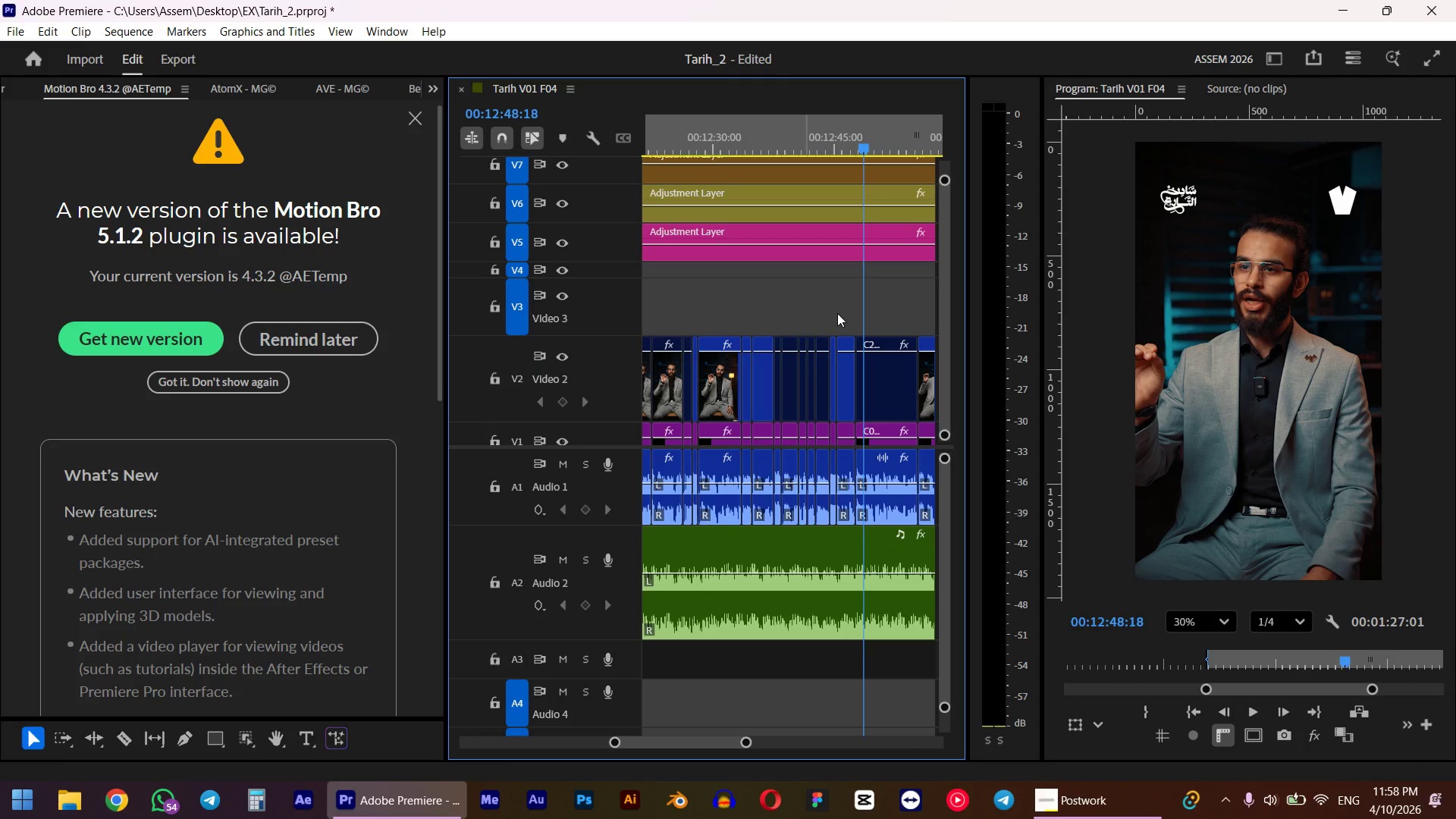 
key(Space)
 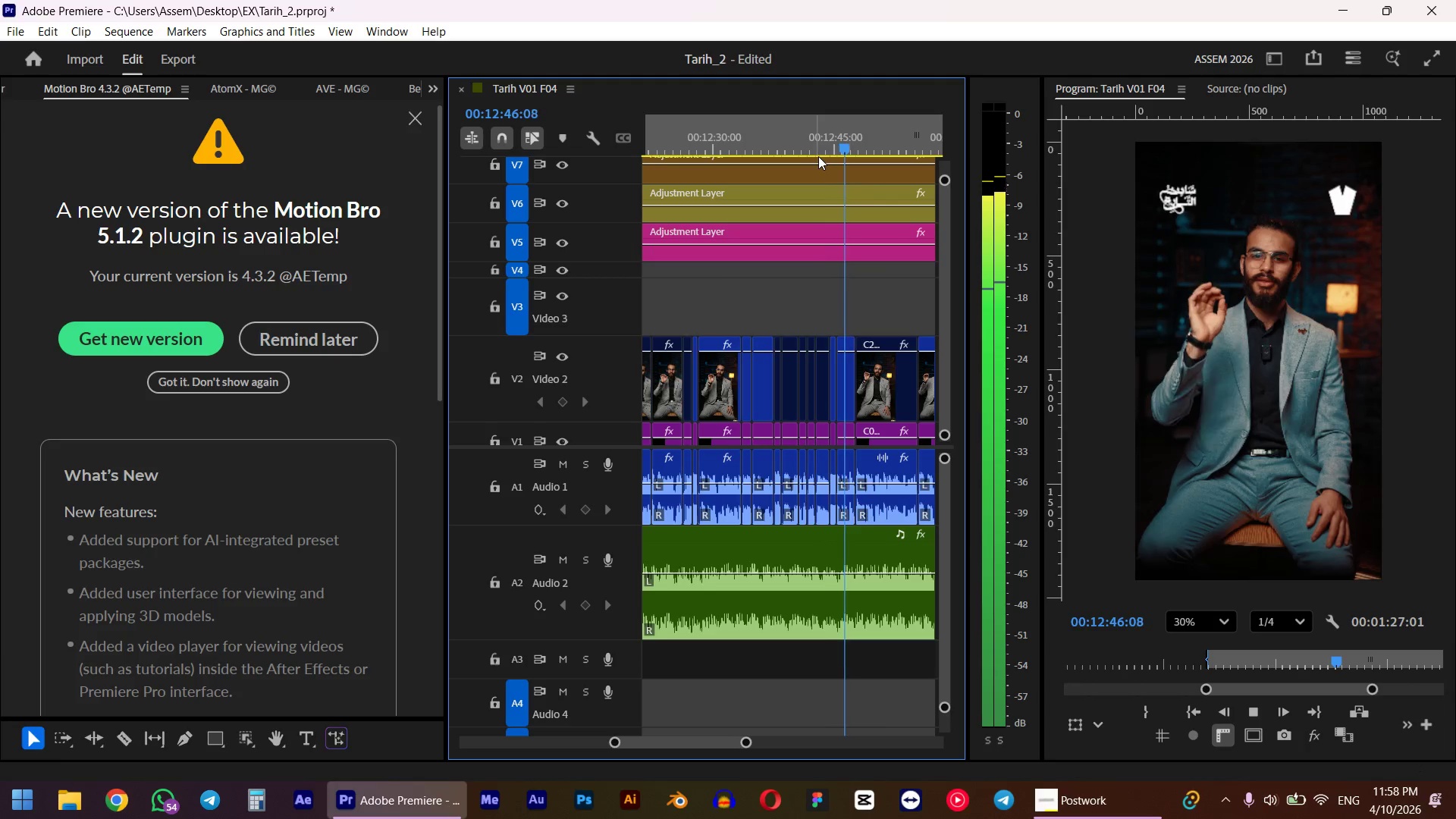 
wait(5.91)
 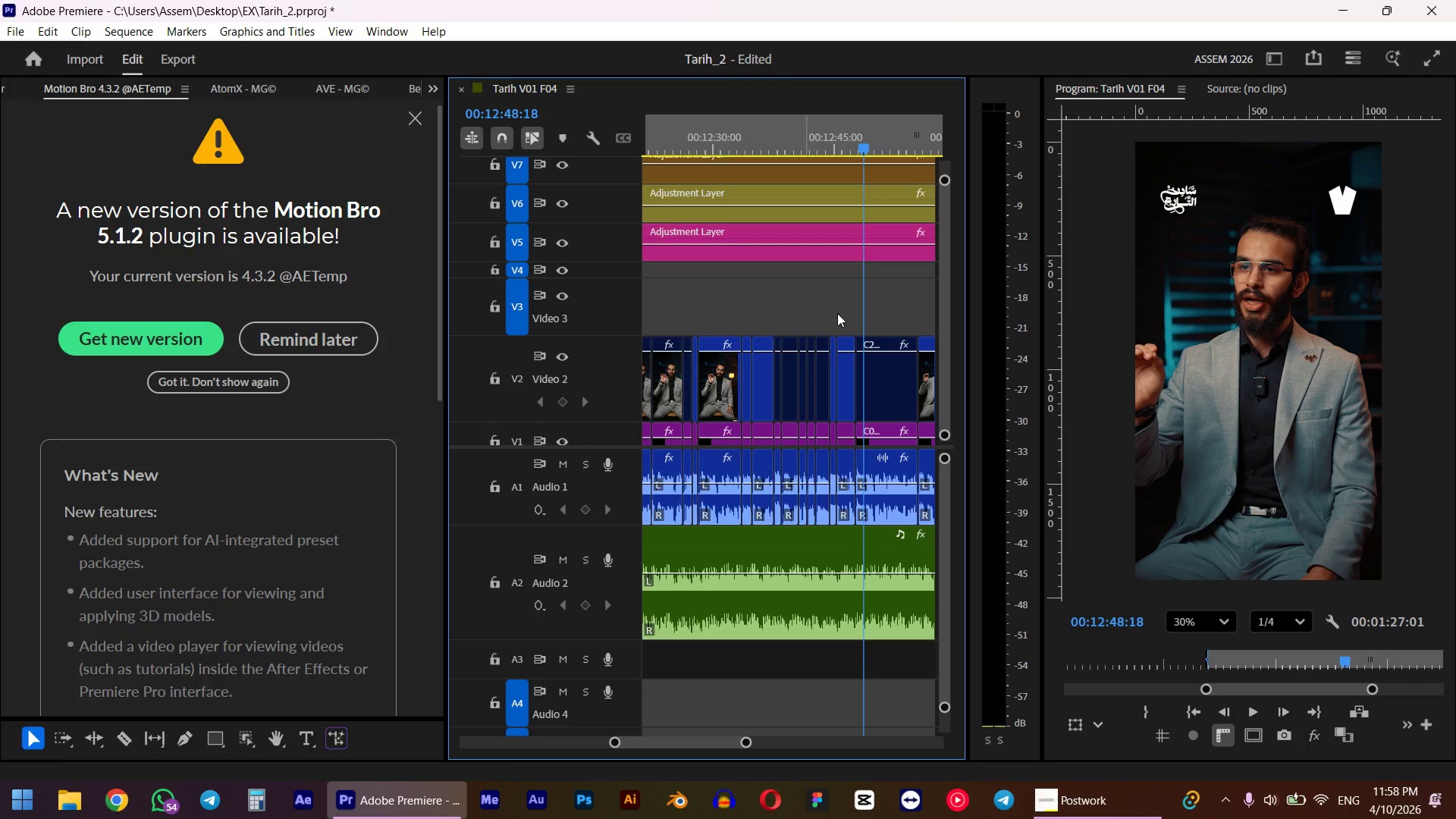 
key(Space)
 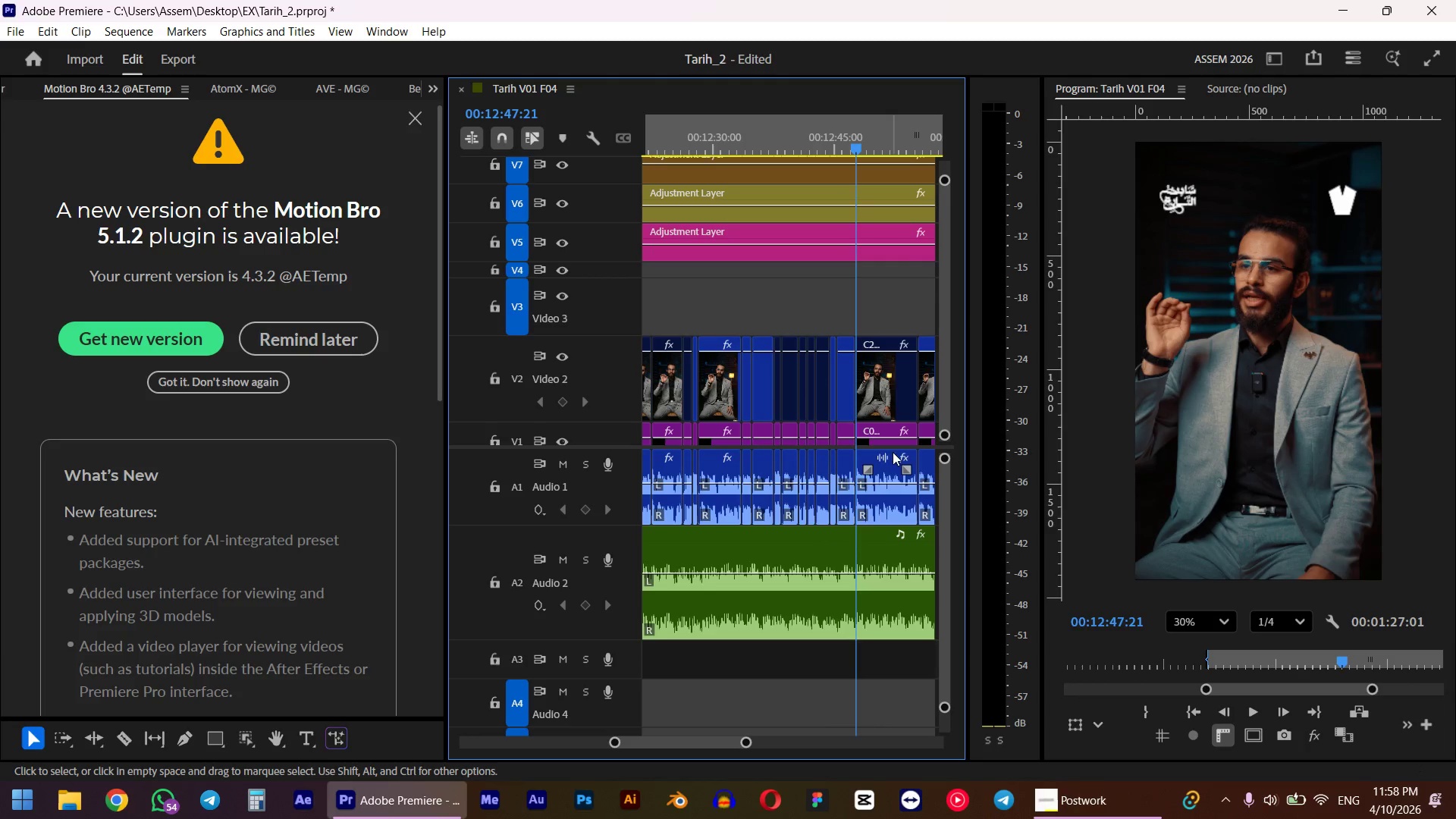 
hold_key(key=AltLeft, duration=0.81)
left_click([888, 394])
 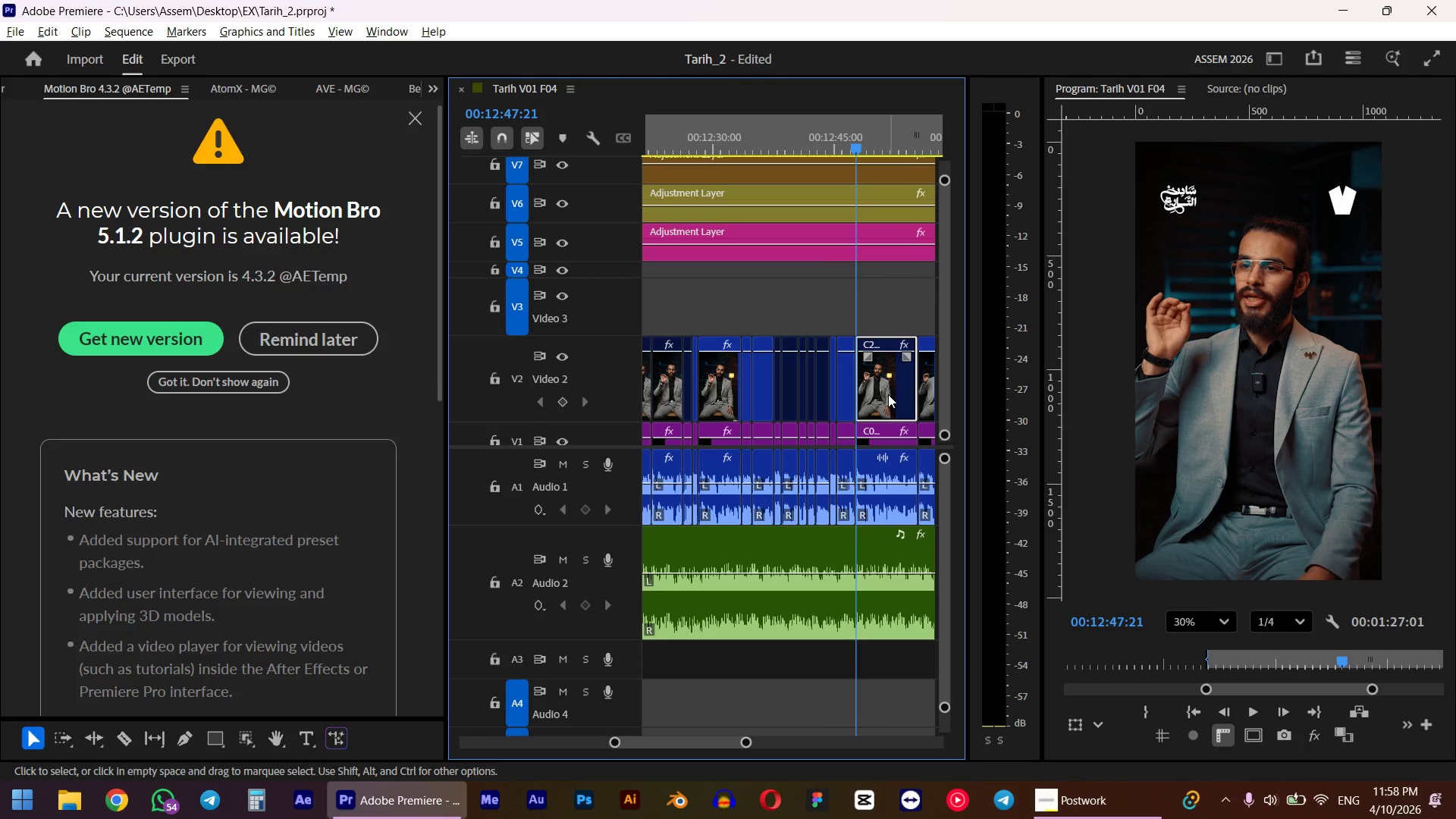 
key(Space)
 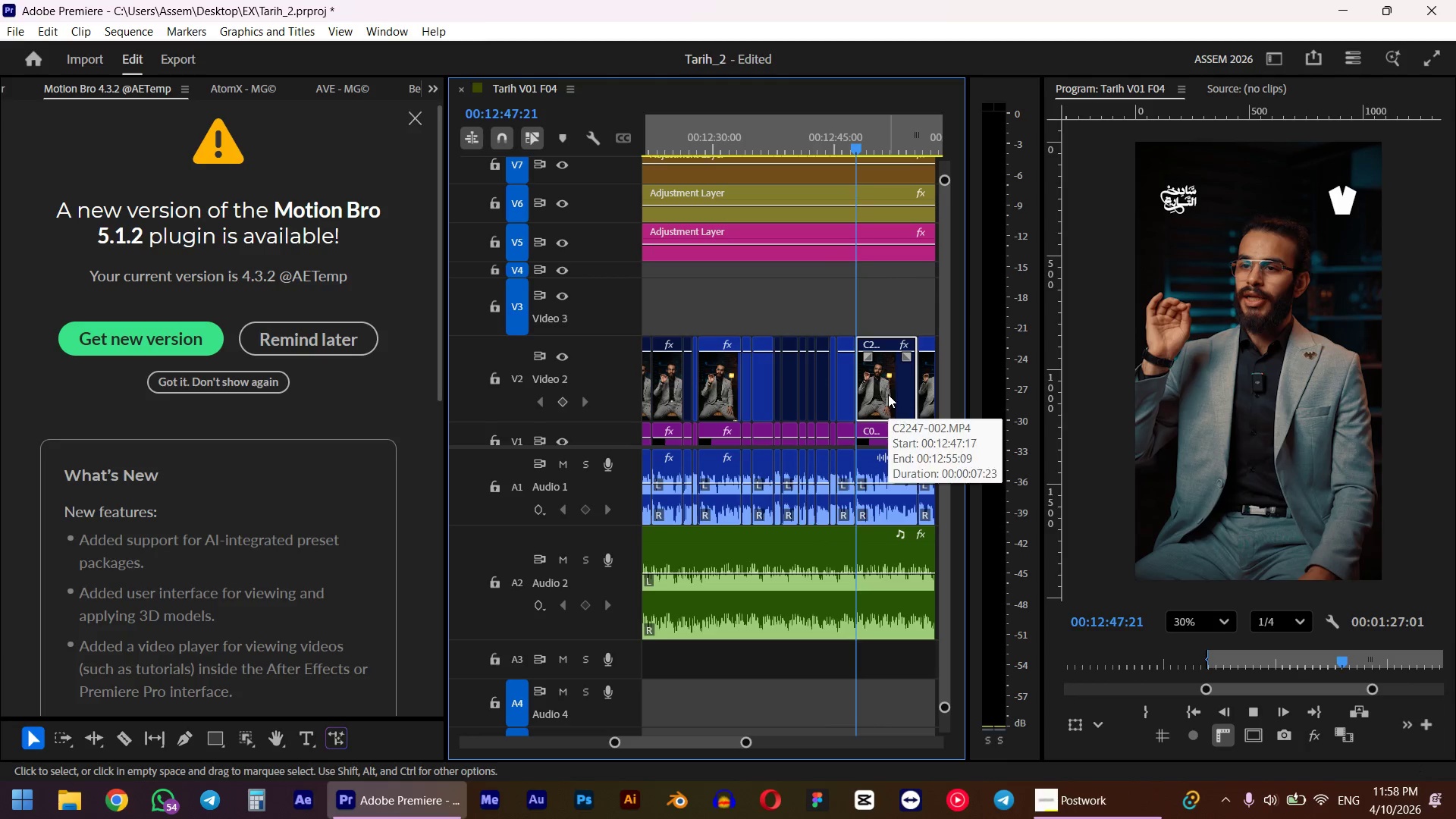 
scroll: coordinate [888, 394], scroll_direction: down, amount: 3.0
 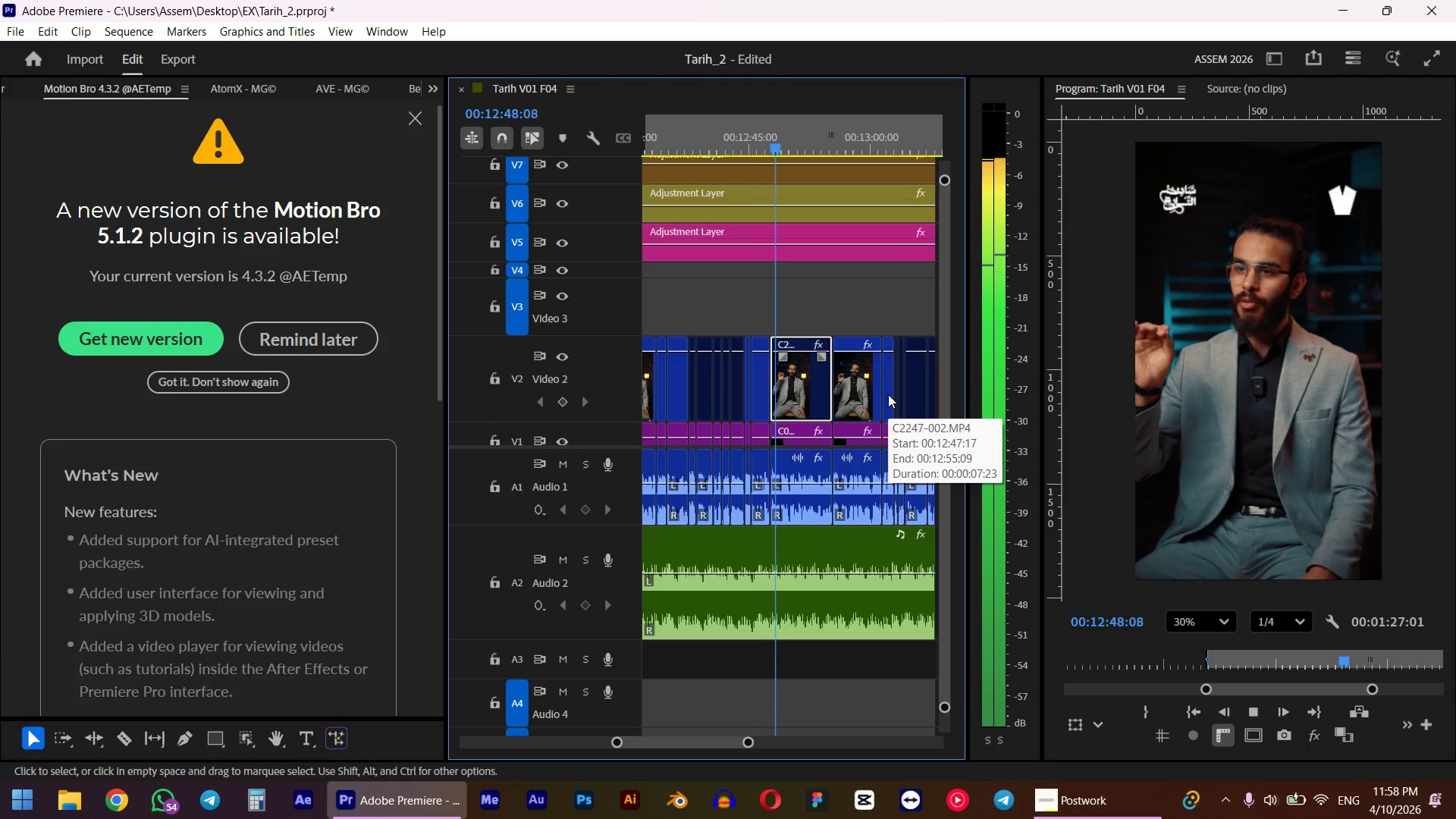 
hold_key(key=AltLeft, duration=1.39)
 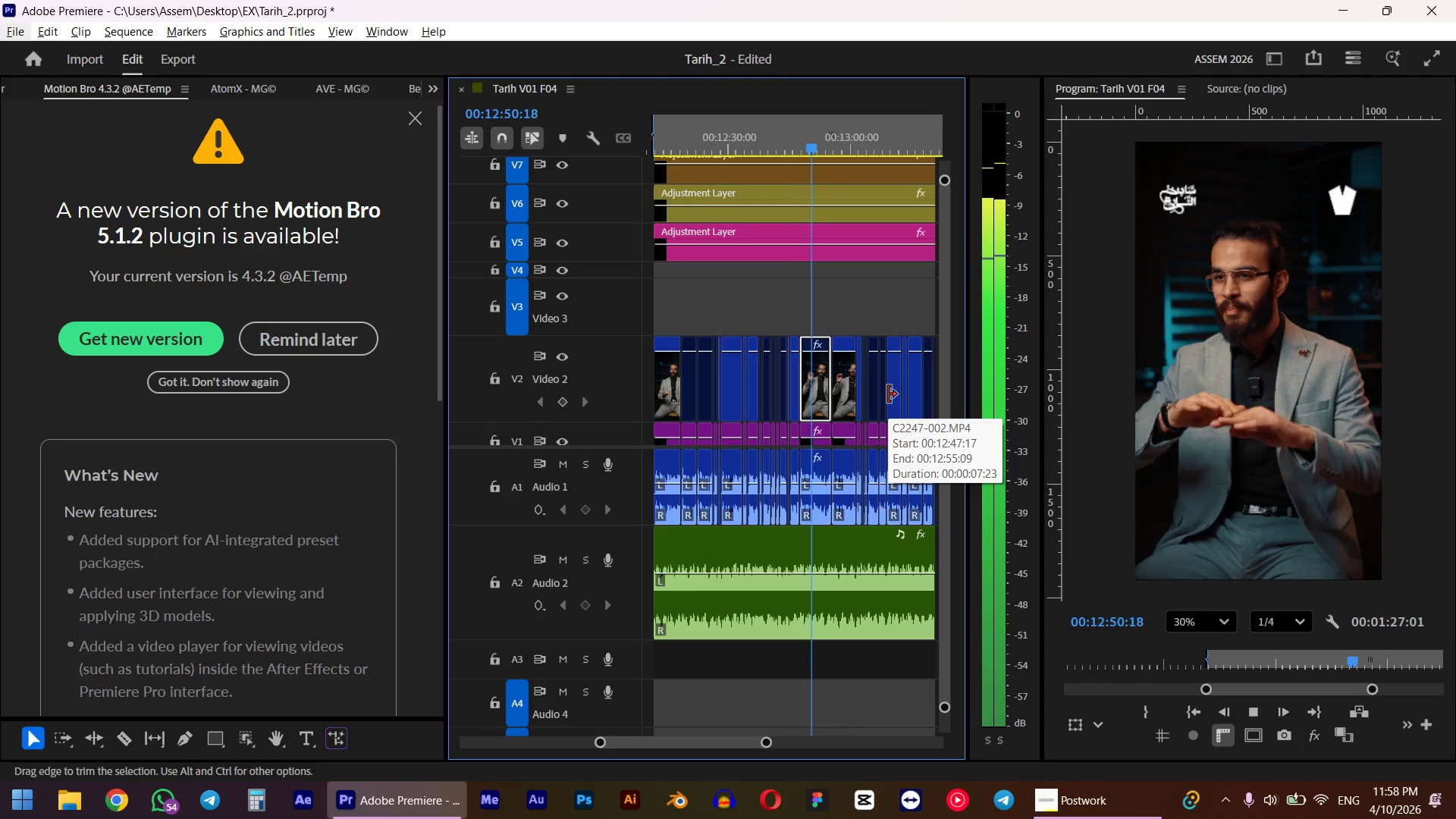 
key(Space)
 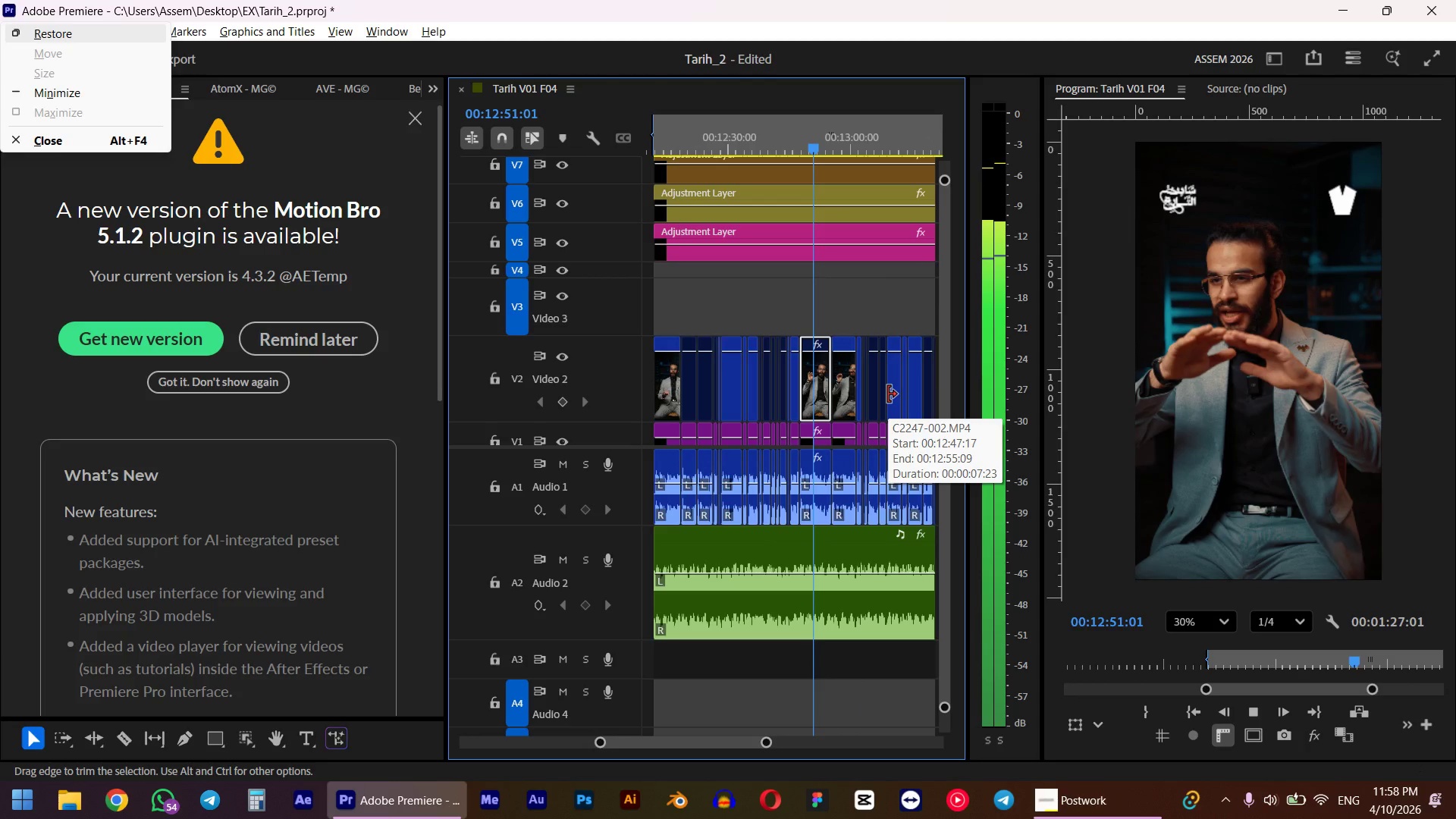 
left_click([813, 152])
 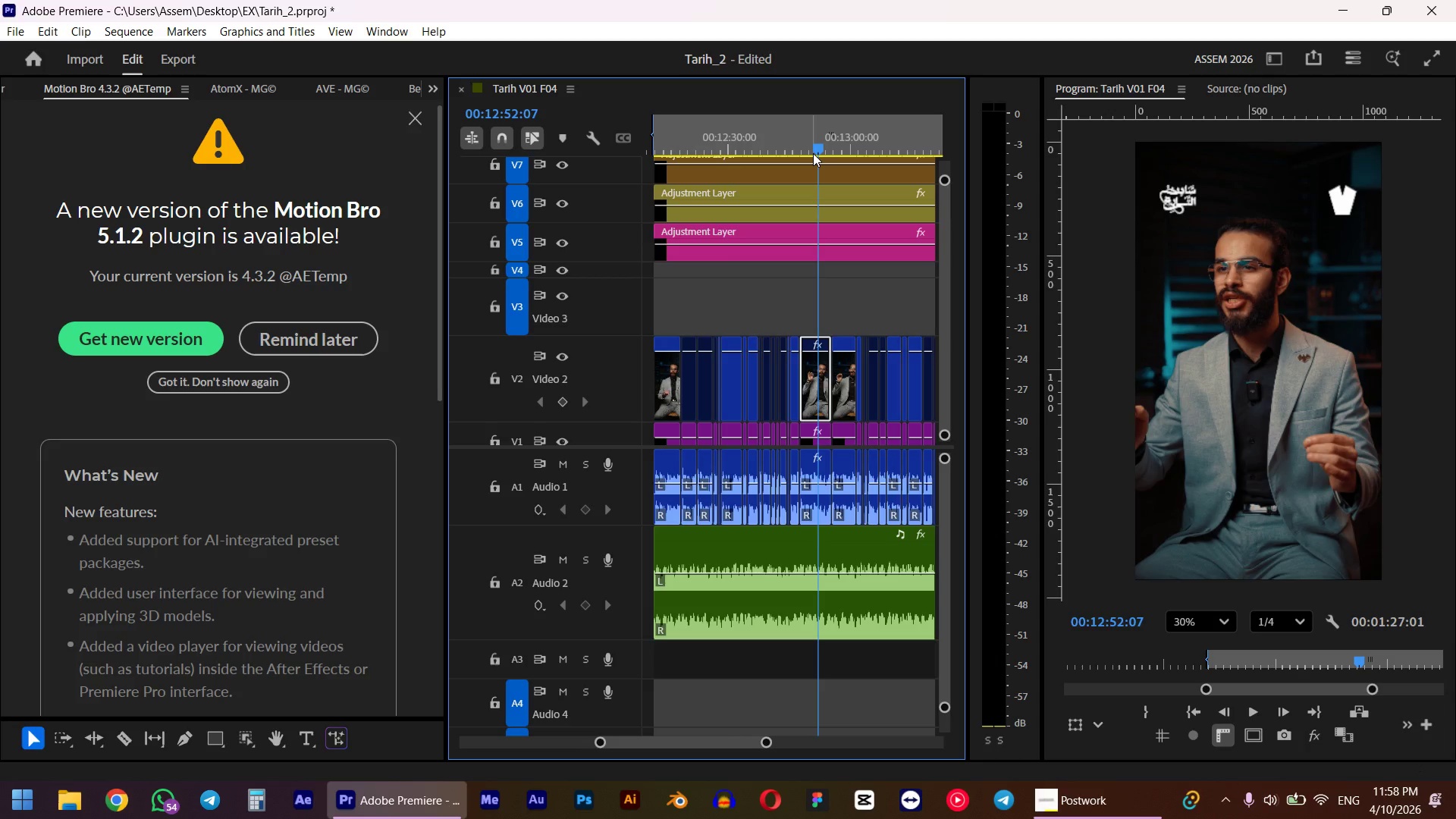 
hold_key(key=AltLeft, duration=1.0)
scroll: coordinate [805, 305], scroll_direction: down, amount: 10.0
 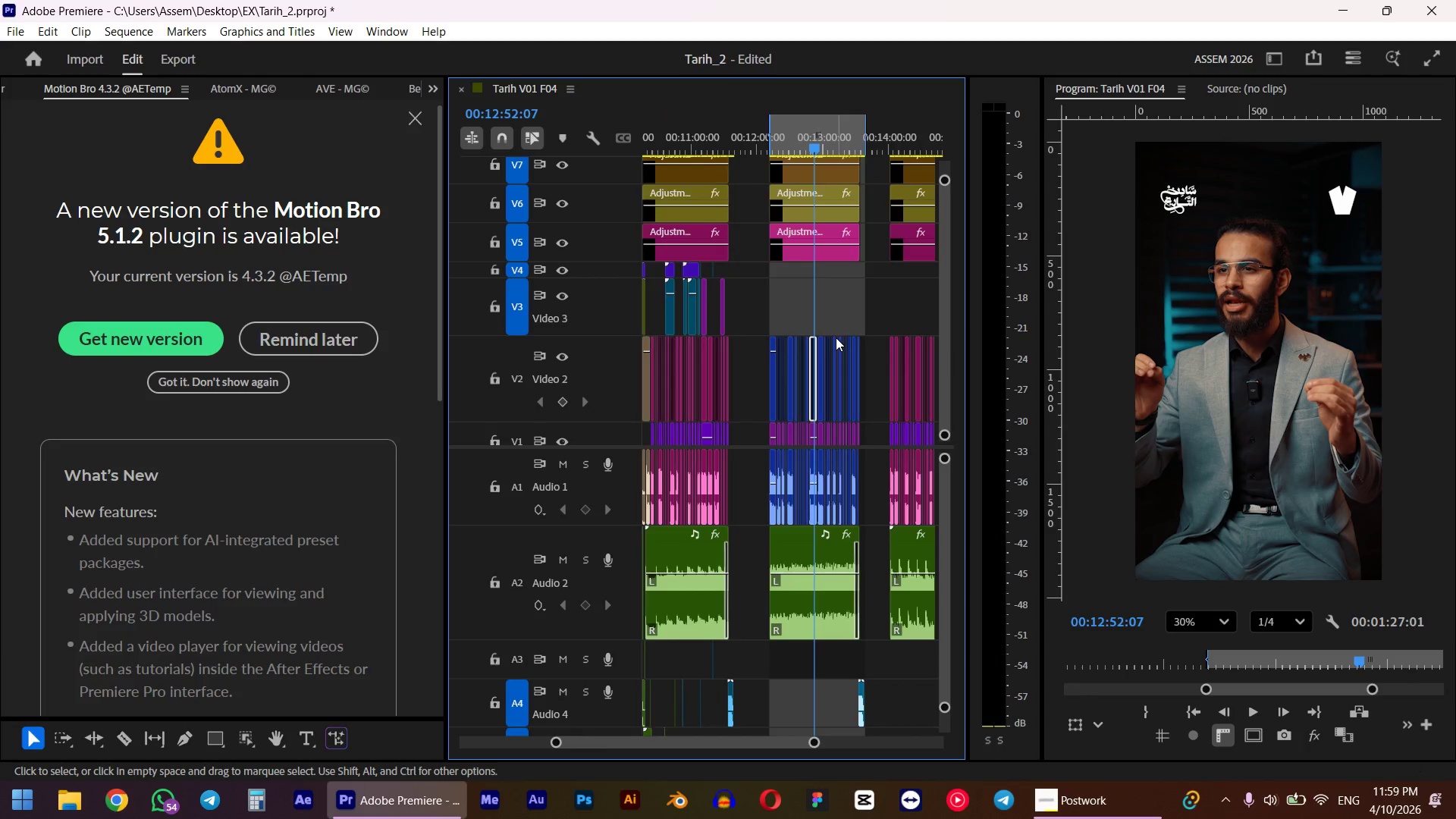 
hold_key(key=ControlLeft, duration=0.53)
 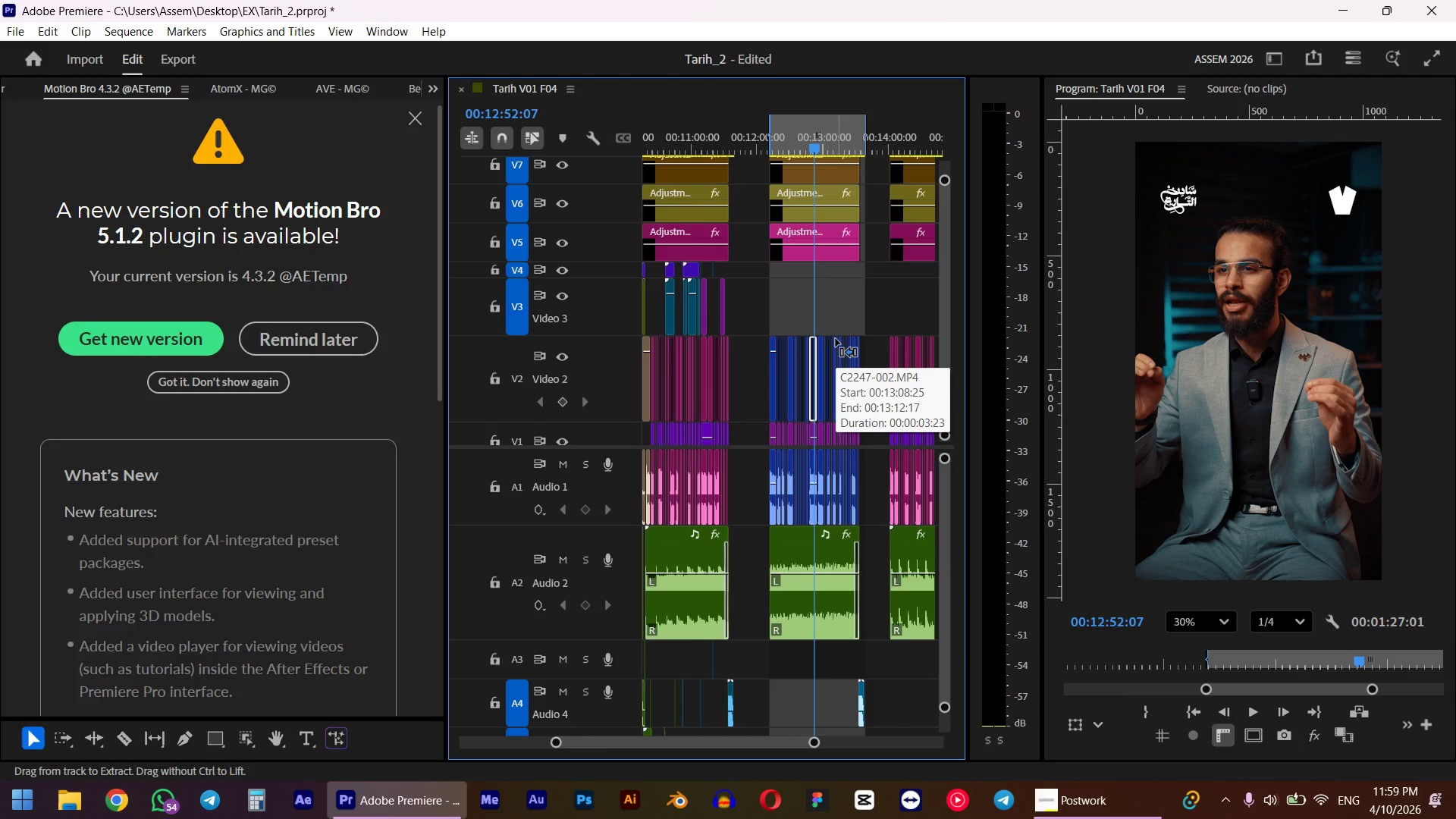 
key(M)
 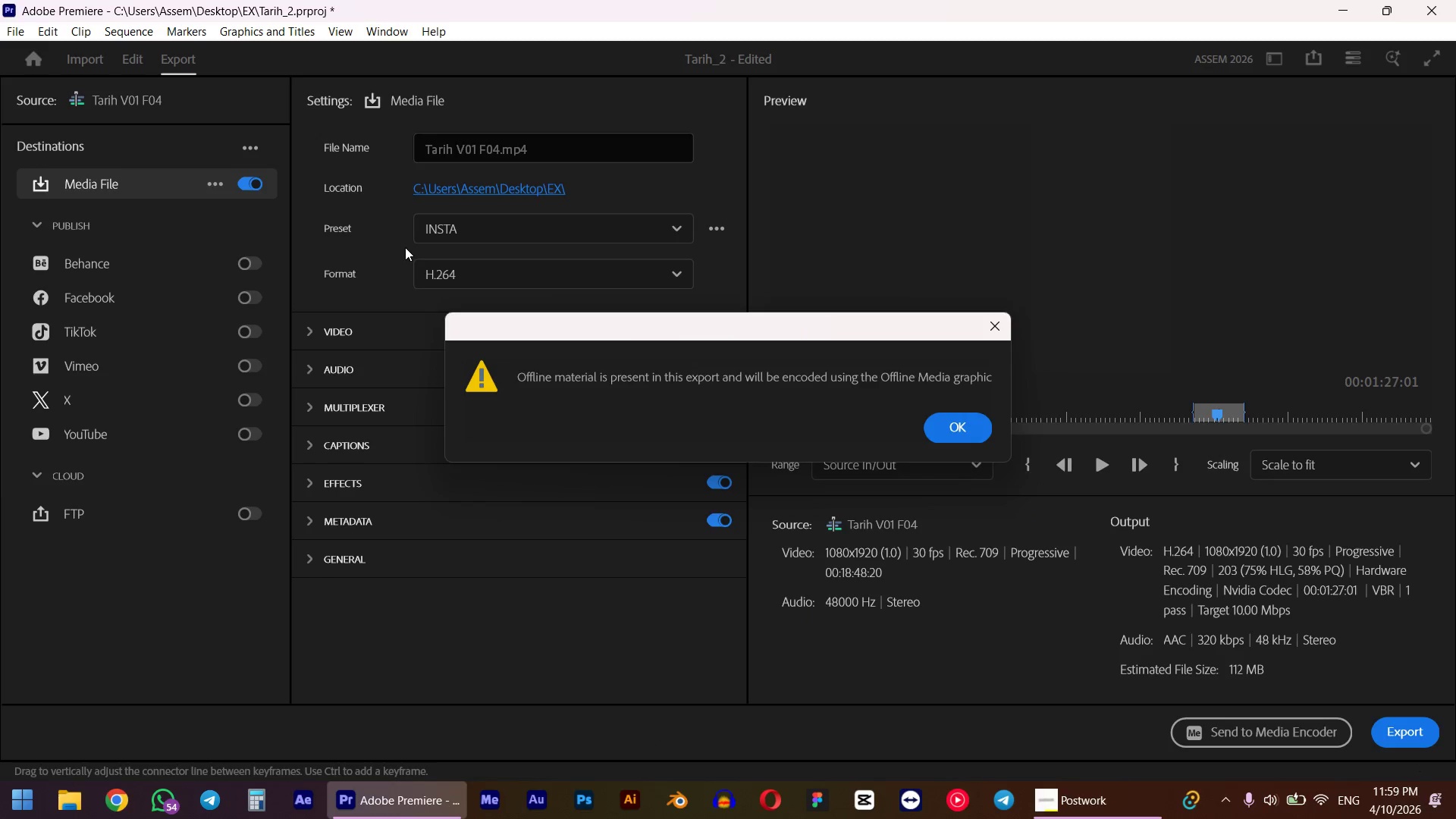 
left_click([961, 432])
 